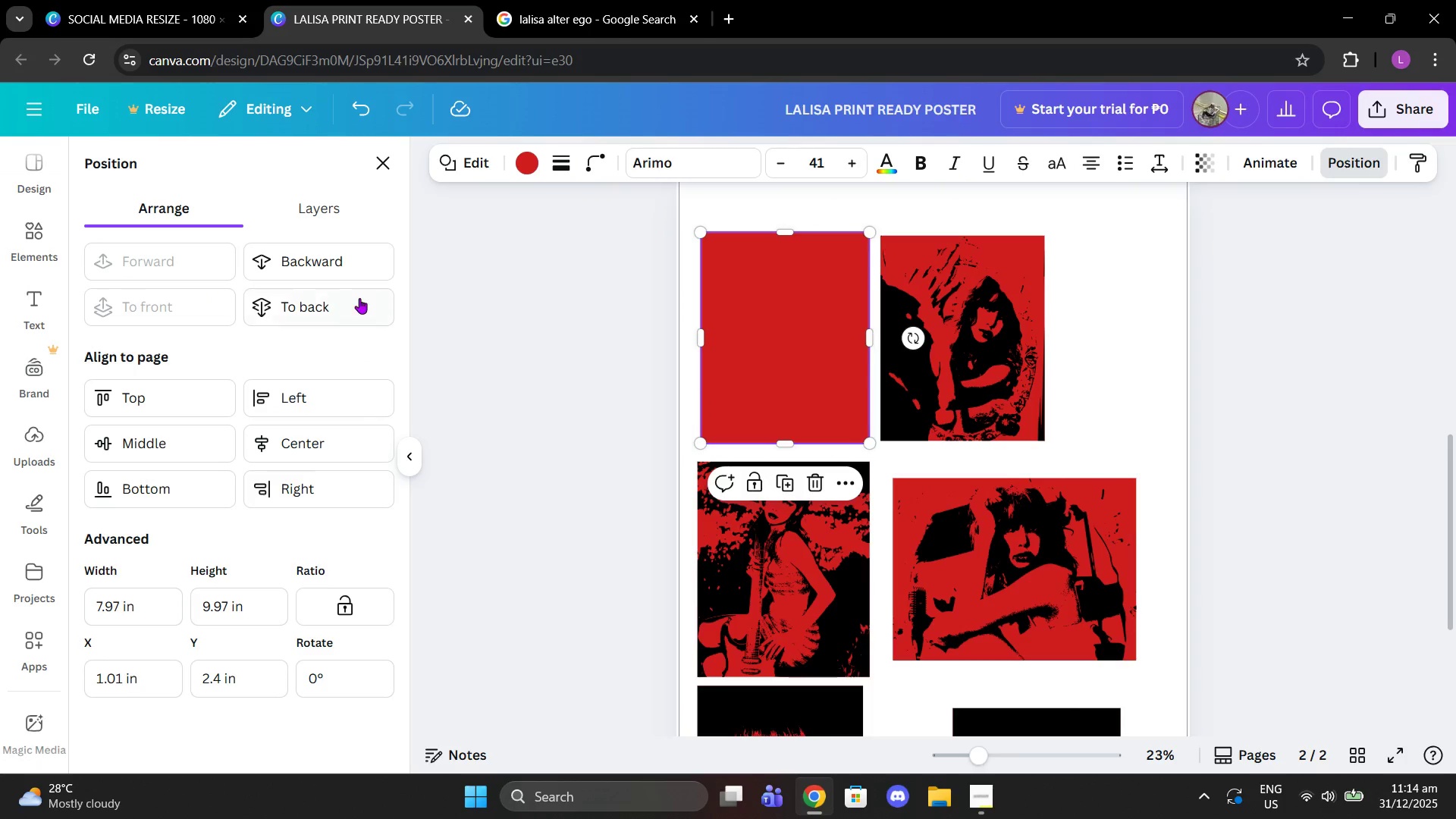 
left_click([359, 298])
 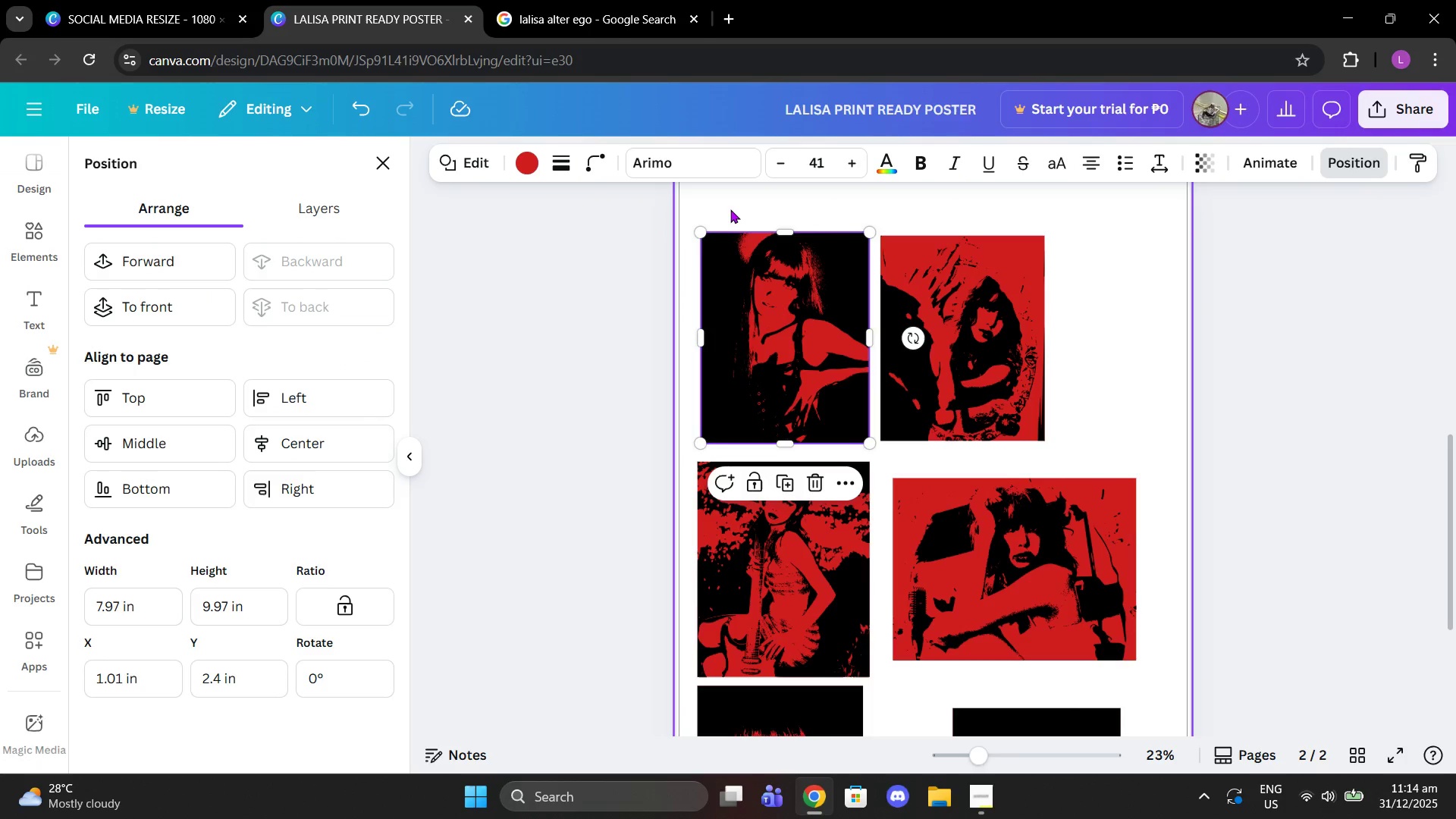 
left_click([730, 209])
 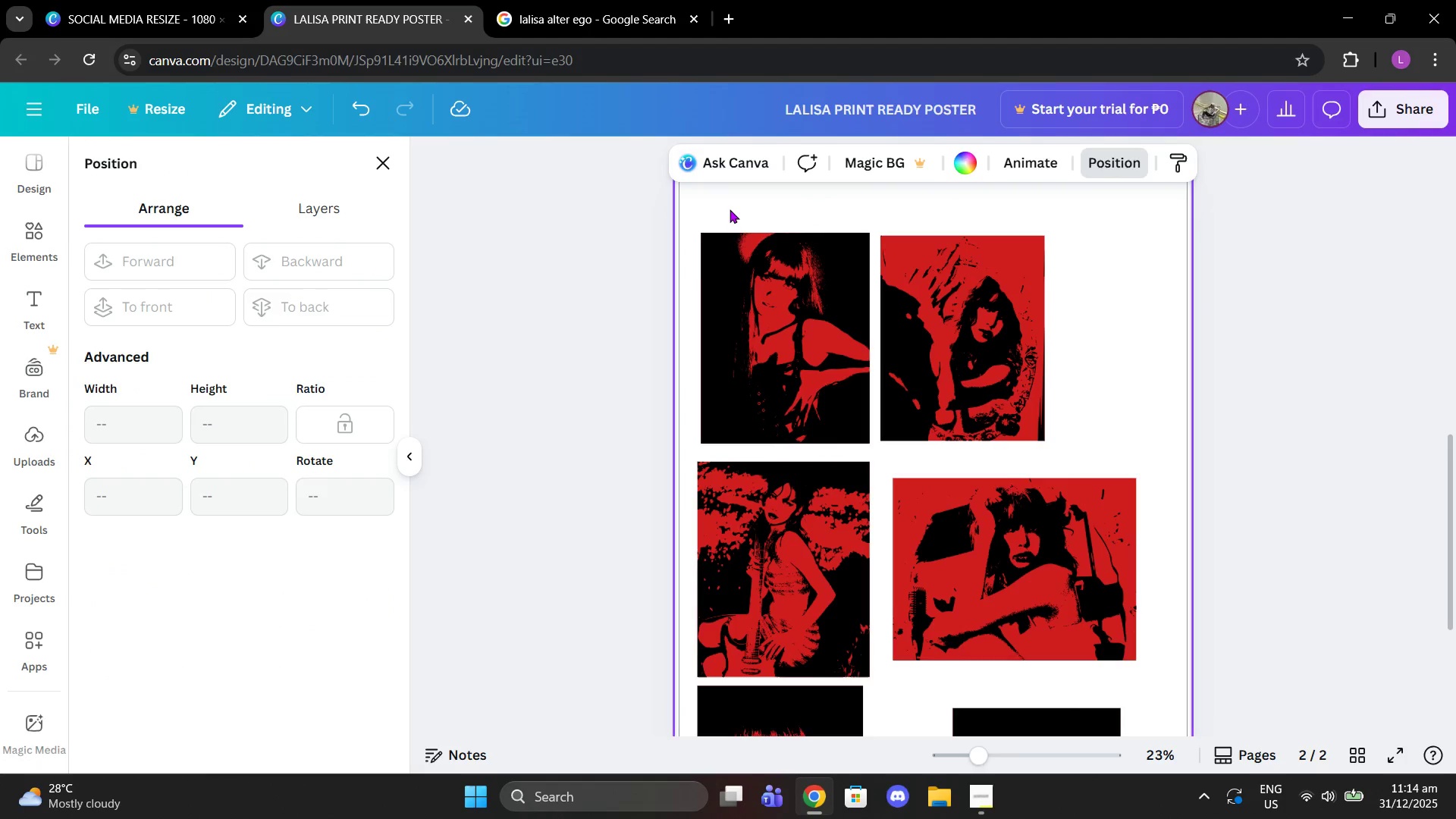 
left_click_drag(start_coordinate=[729, 209], to_coordinate=[755, 318])
 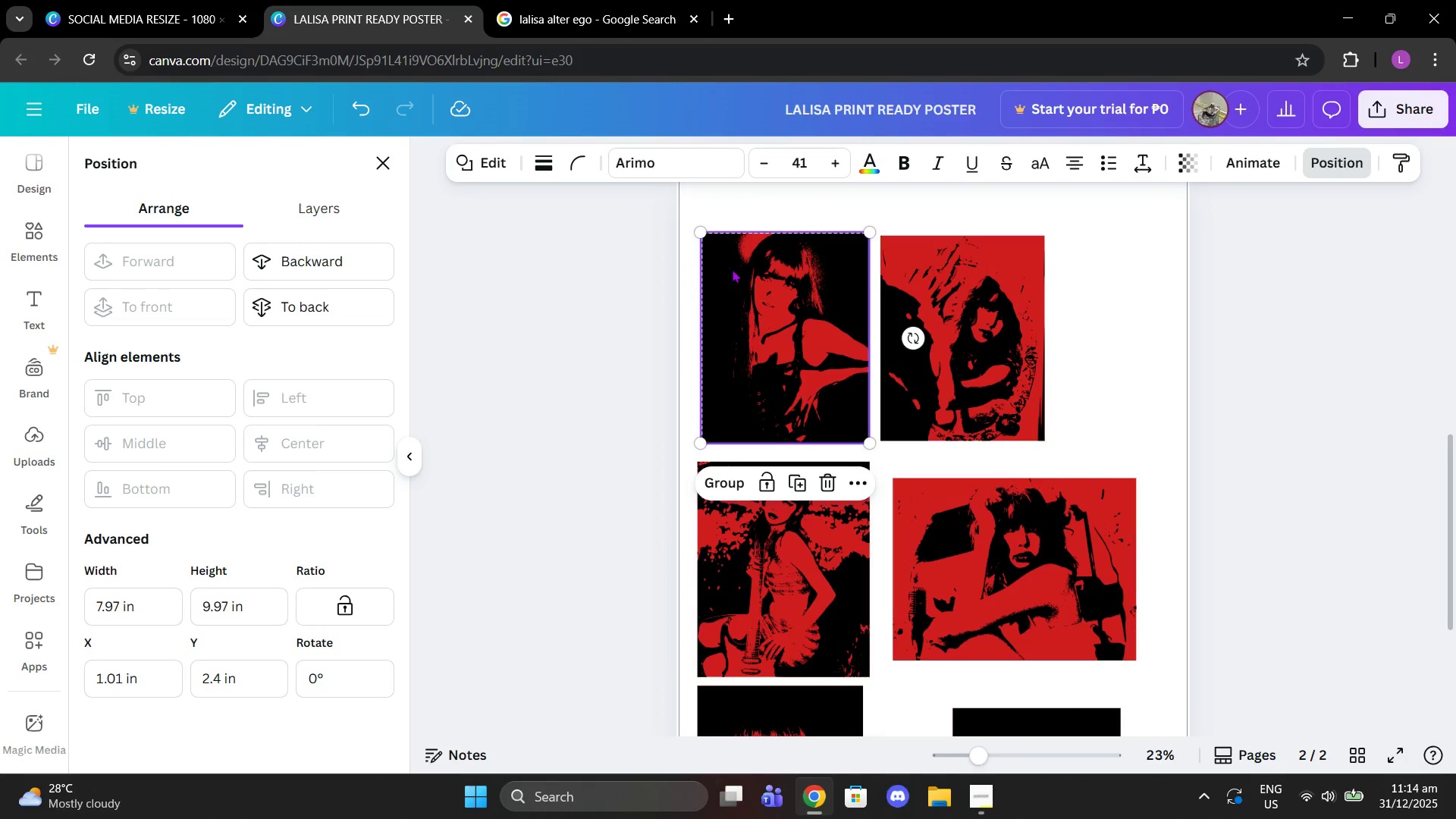 
left_click([726, 490])
 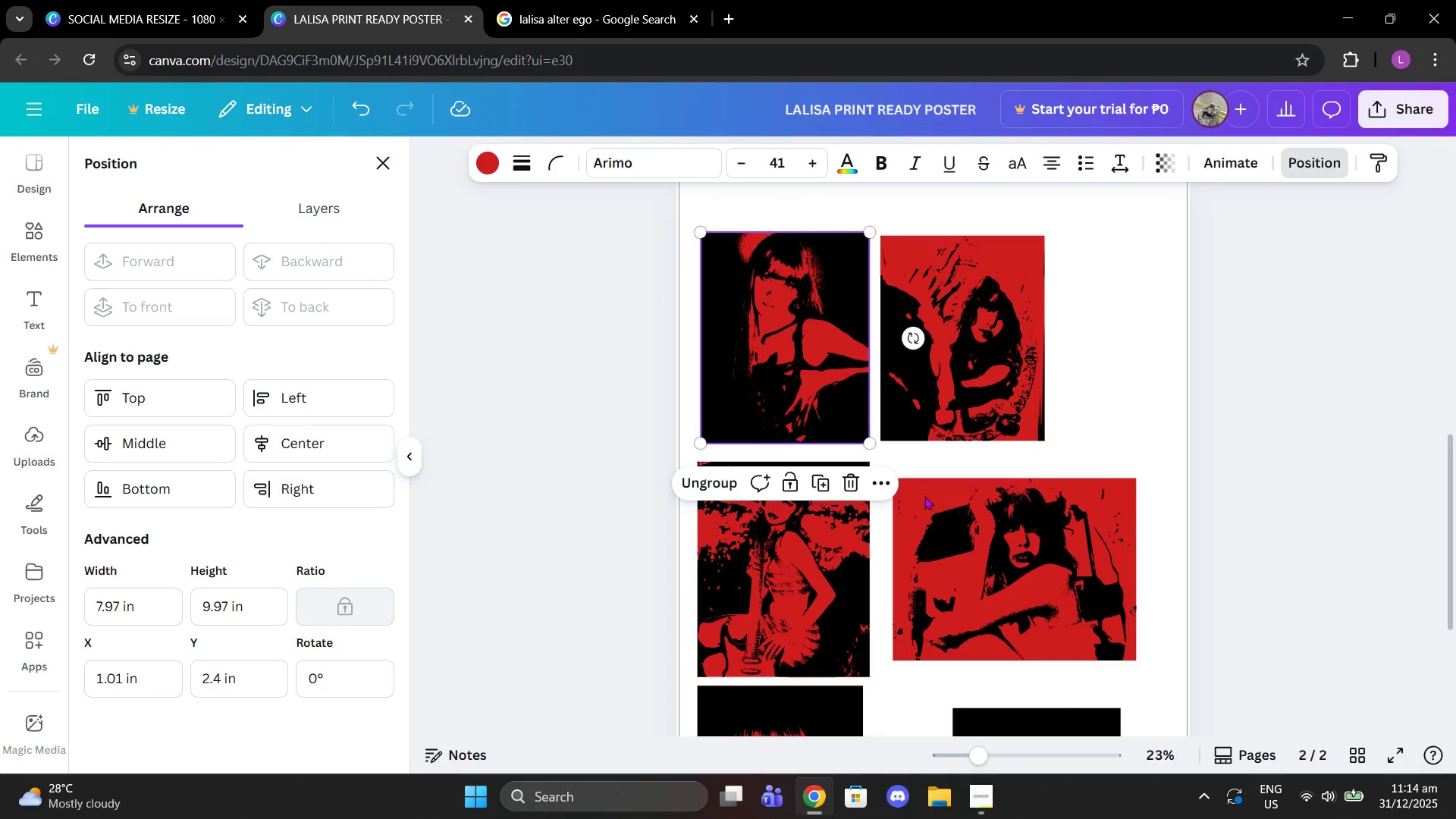 
scroll: coordinate [992, 555], scroll_direction: down, amount: 2.0
 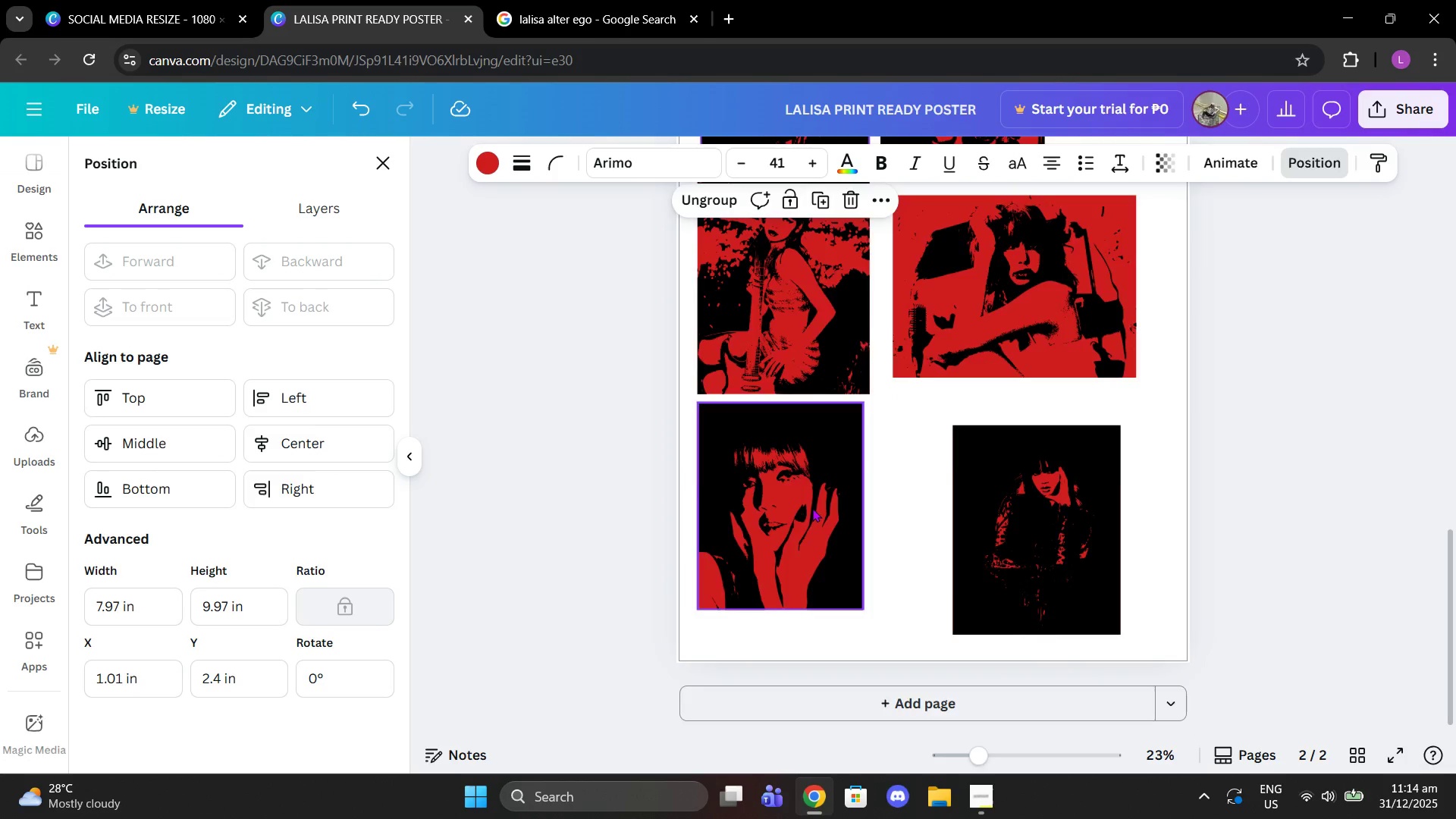 
scroll: coordinate [812, 508], scroll_direction: up, amount: 9.0
 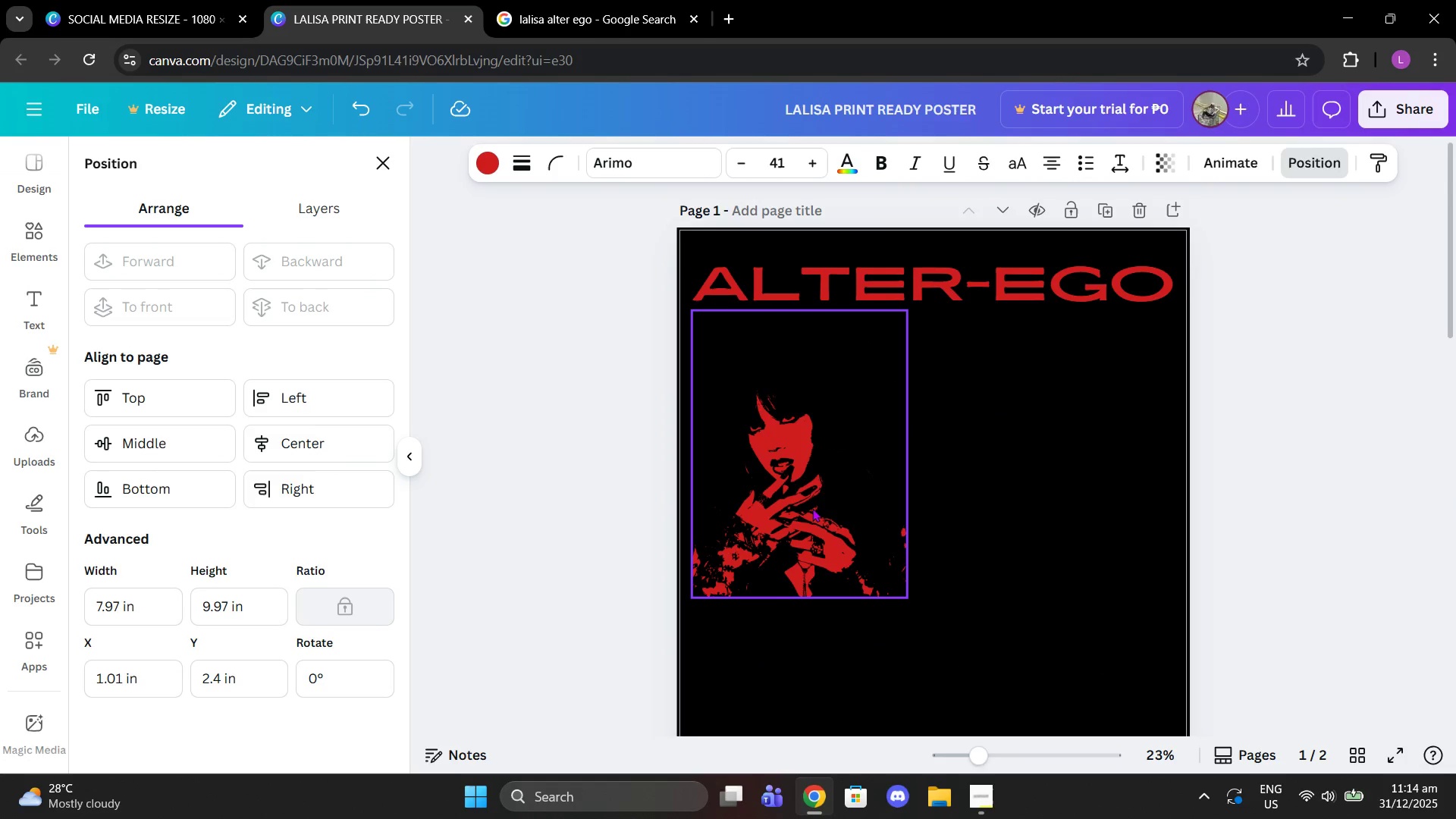 
scroll: coordinate [807, 503], scroll_direction: down, amount: 9.0
 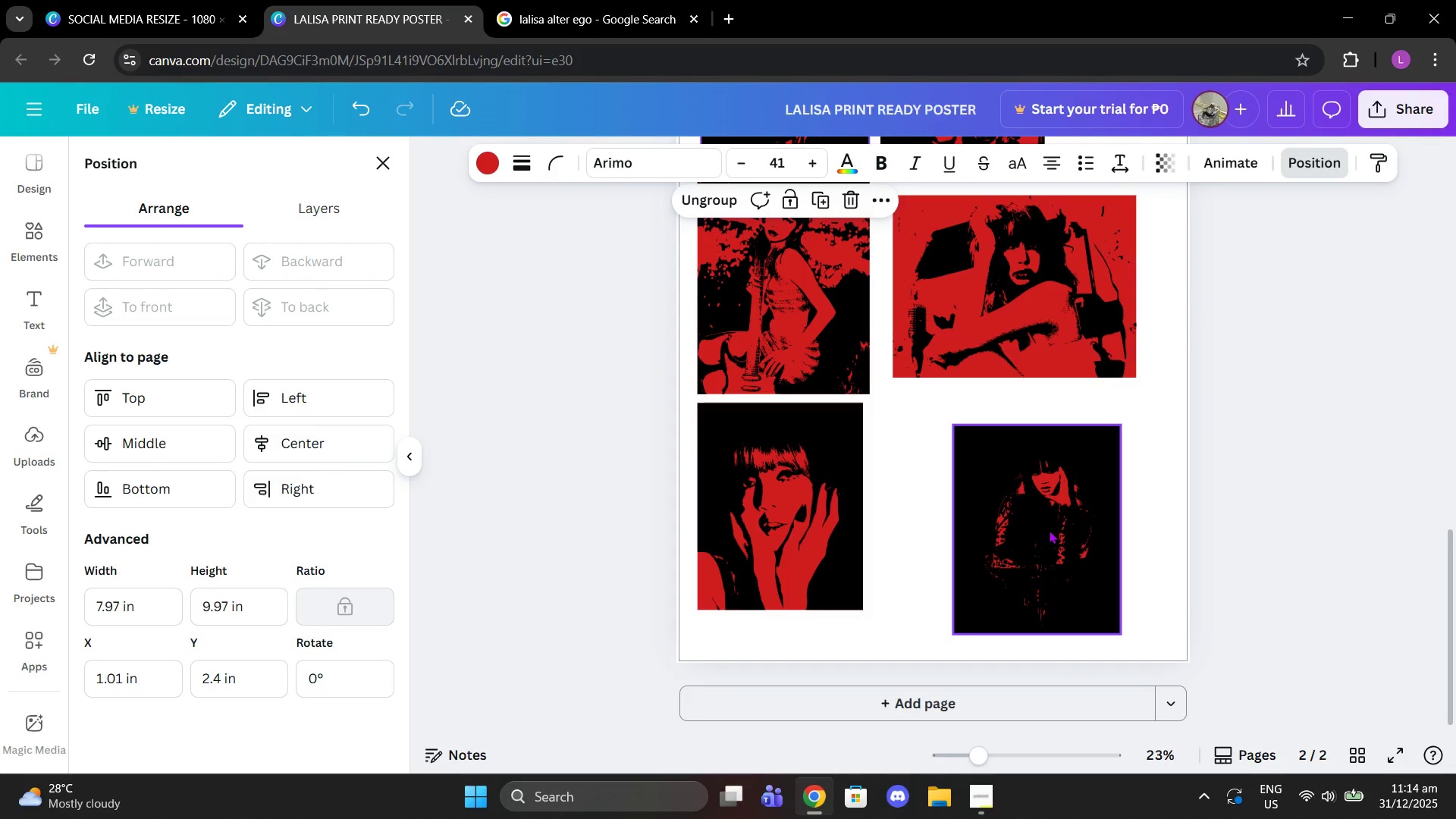 
left_click_drag(start_coordinate=[1046, 530], to_coordinate=[1073, 340])
 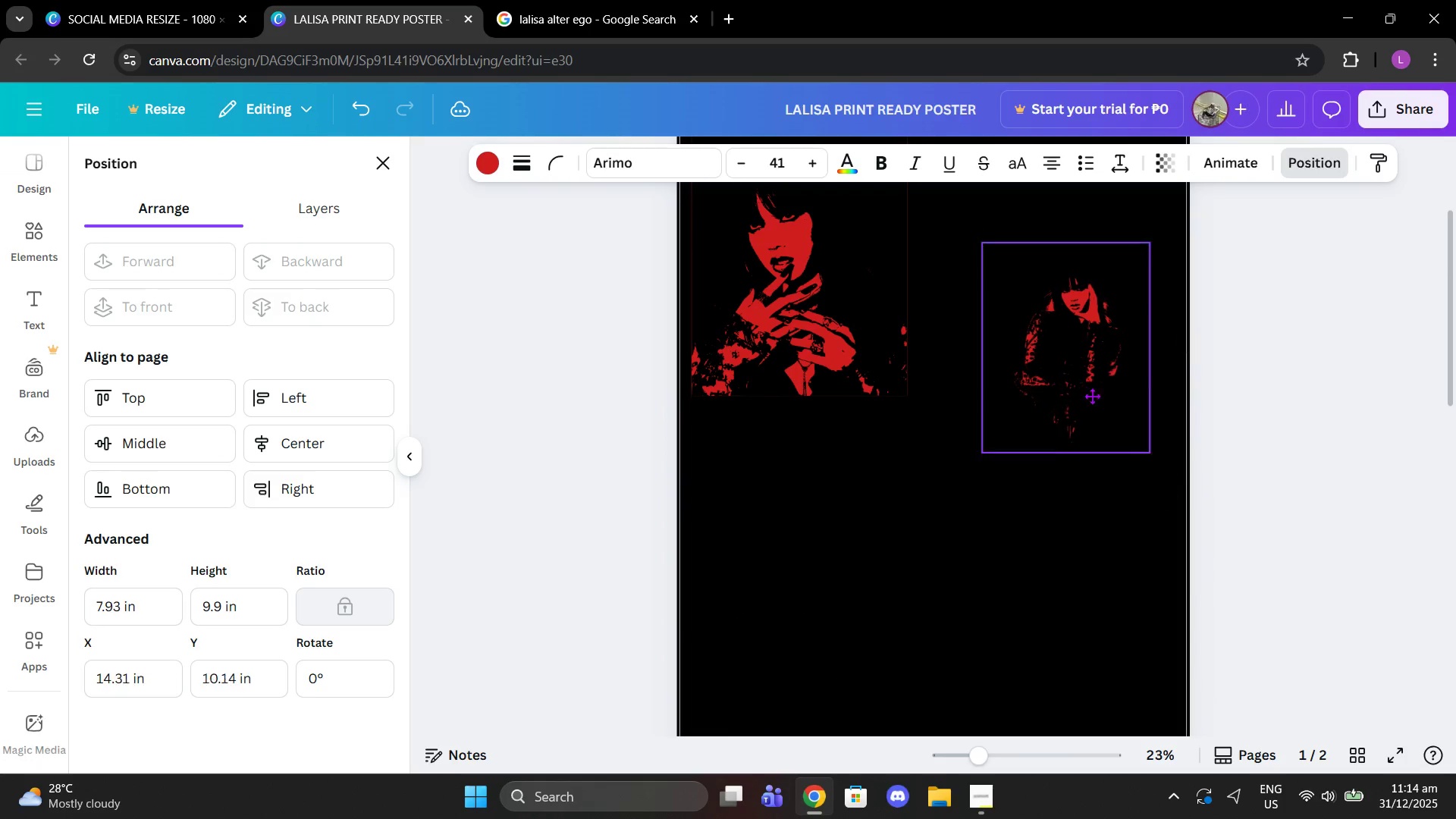 
scroll: coordinate [960, 388], scroll_direction: up, amount: 7.0
 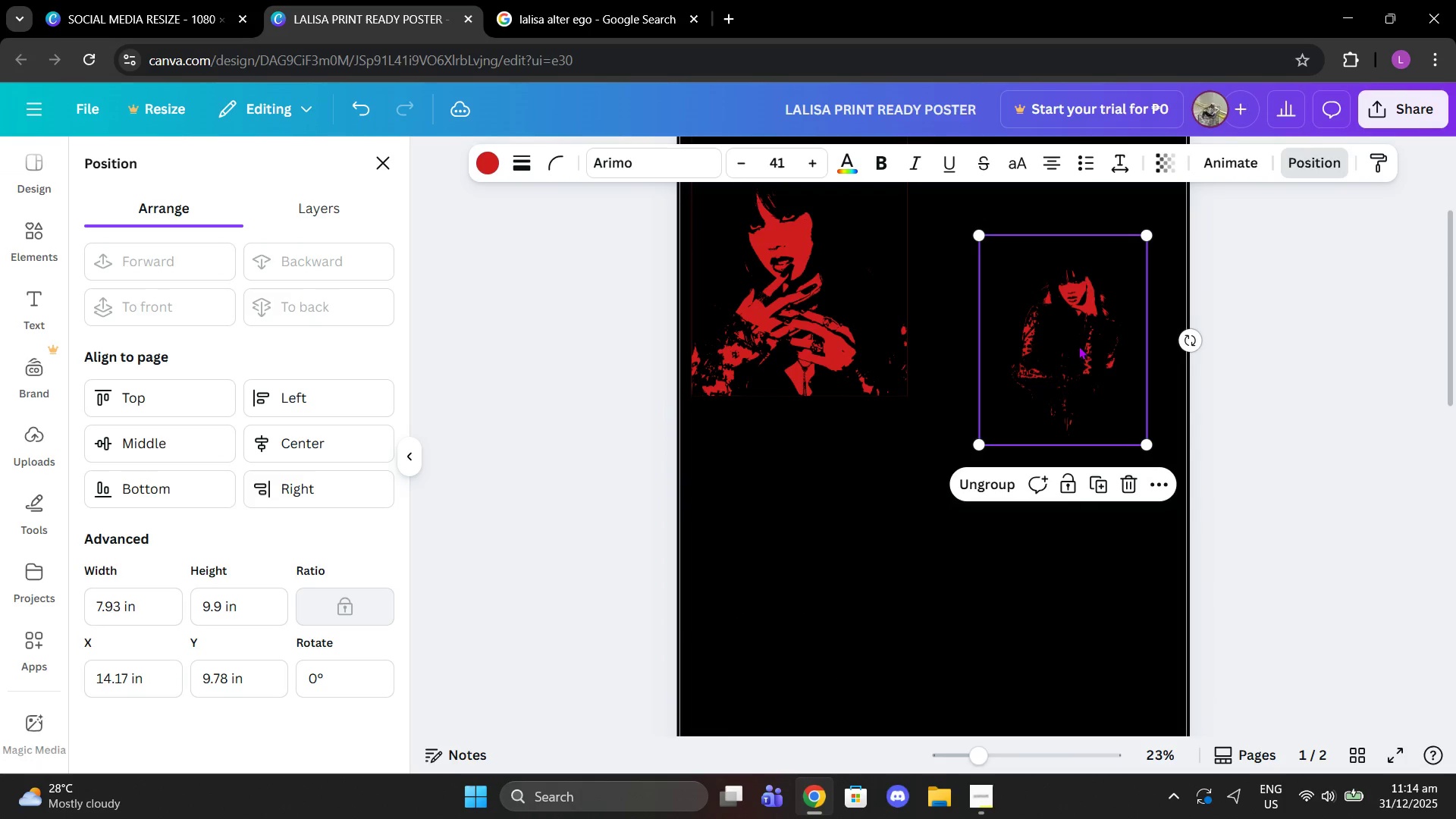 
left_click_drag(start_coordinate=[1079, 372], to_coordinate=[1074, 614])
 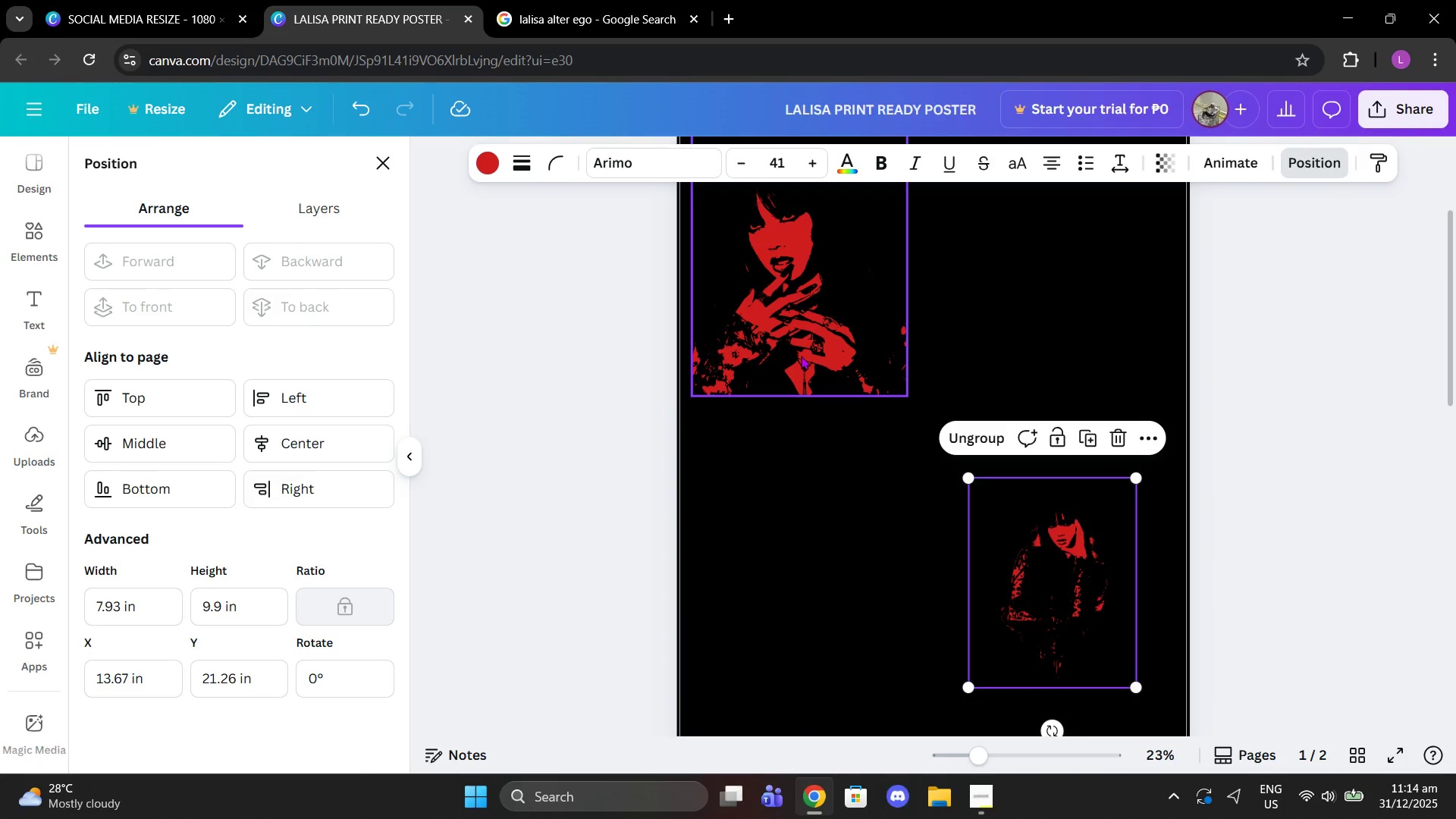 
left_click([1044, 577])
 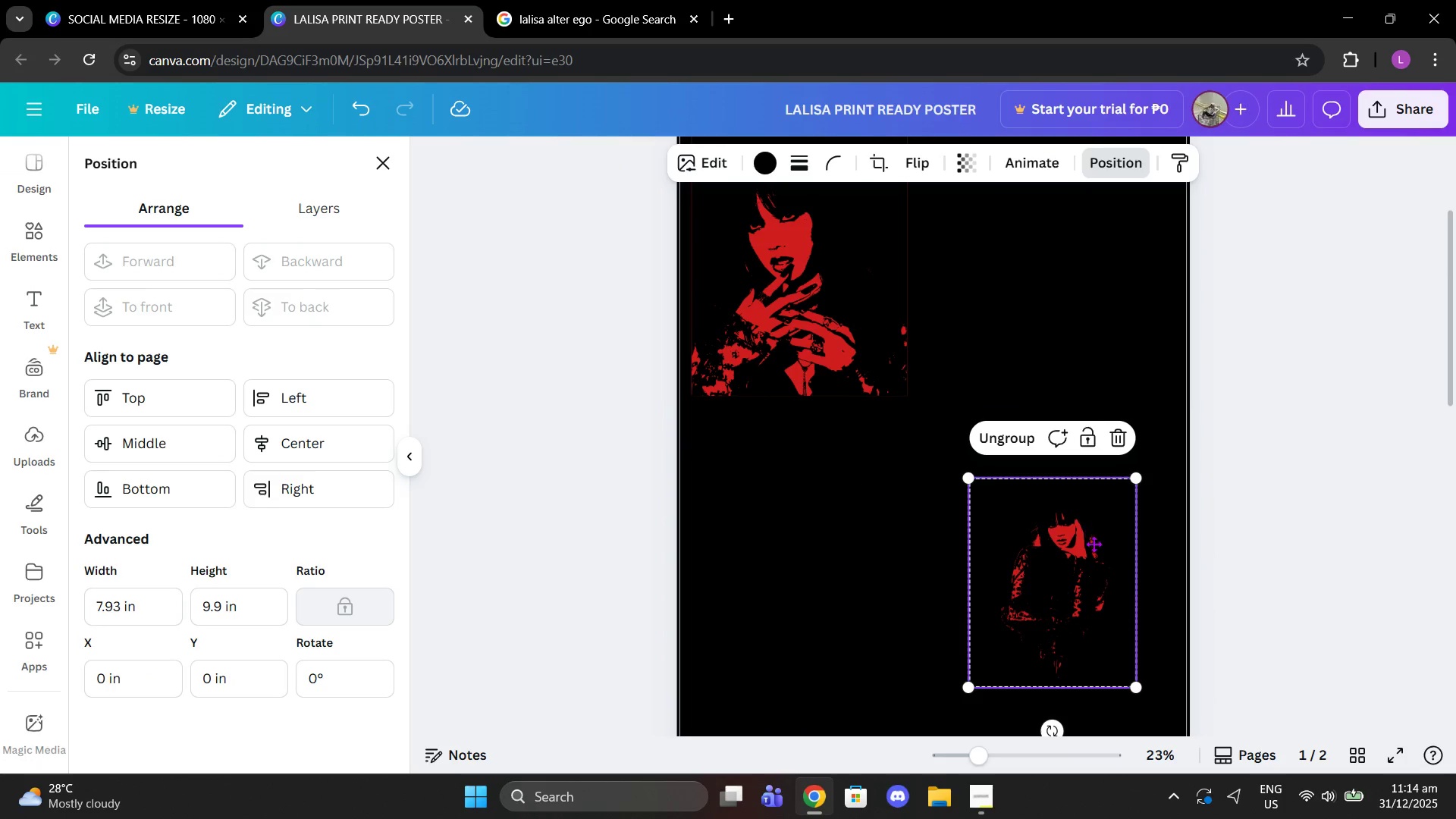 
left_click_drag(start_coordinate=[1093, 536], to_coordinate=[1060, 583])
 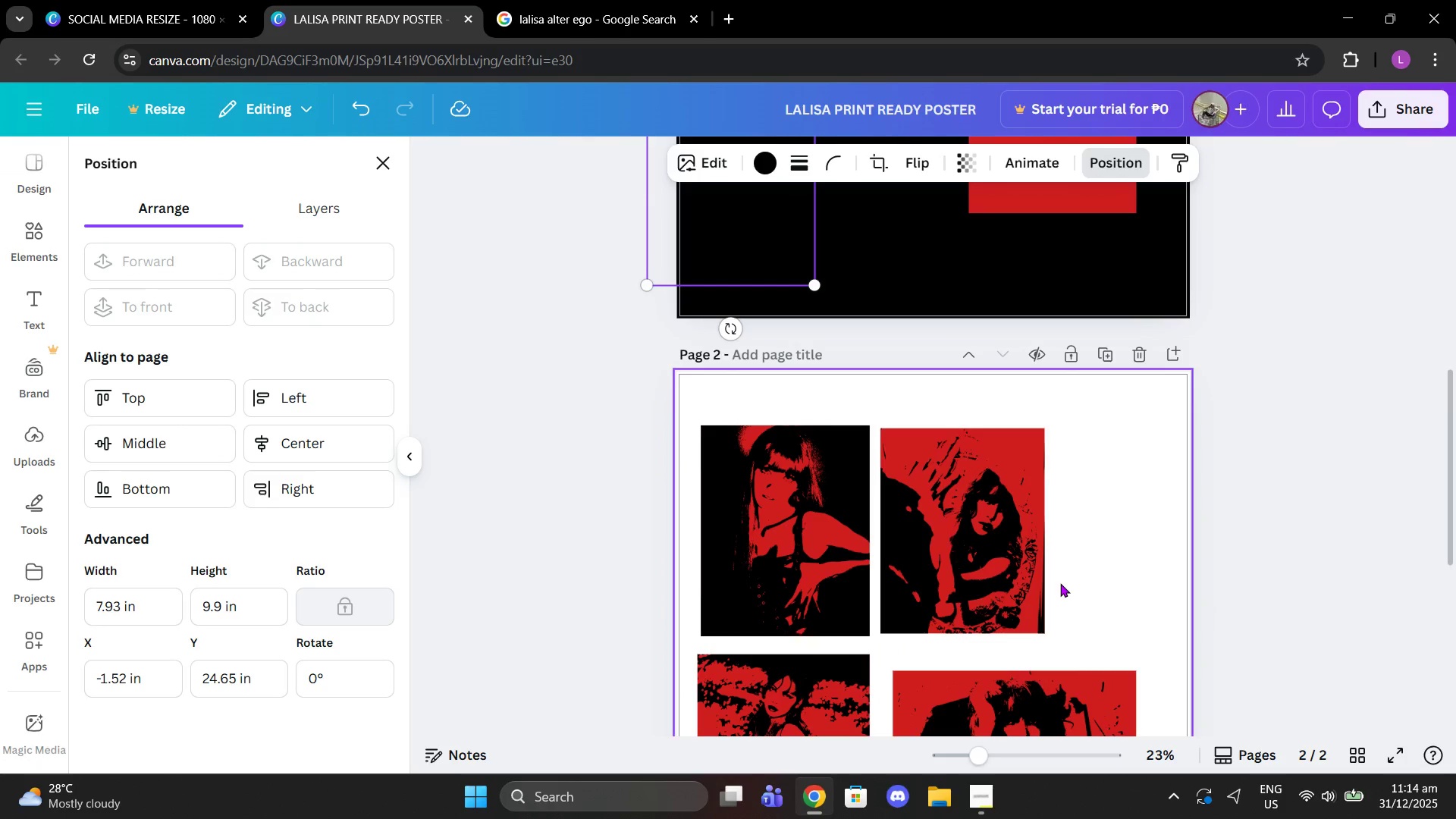 
scroll: coordinate [1068, 620], scroll_direction: down, amount: 5.0
 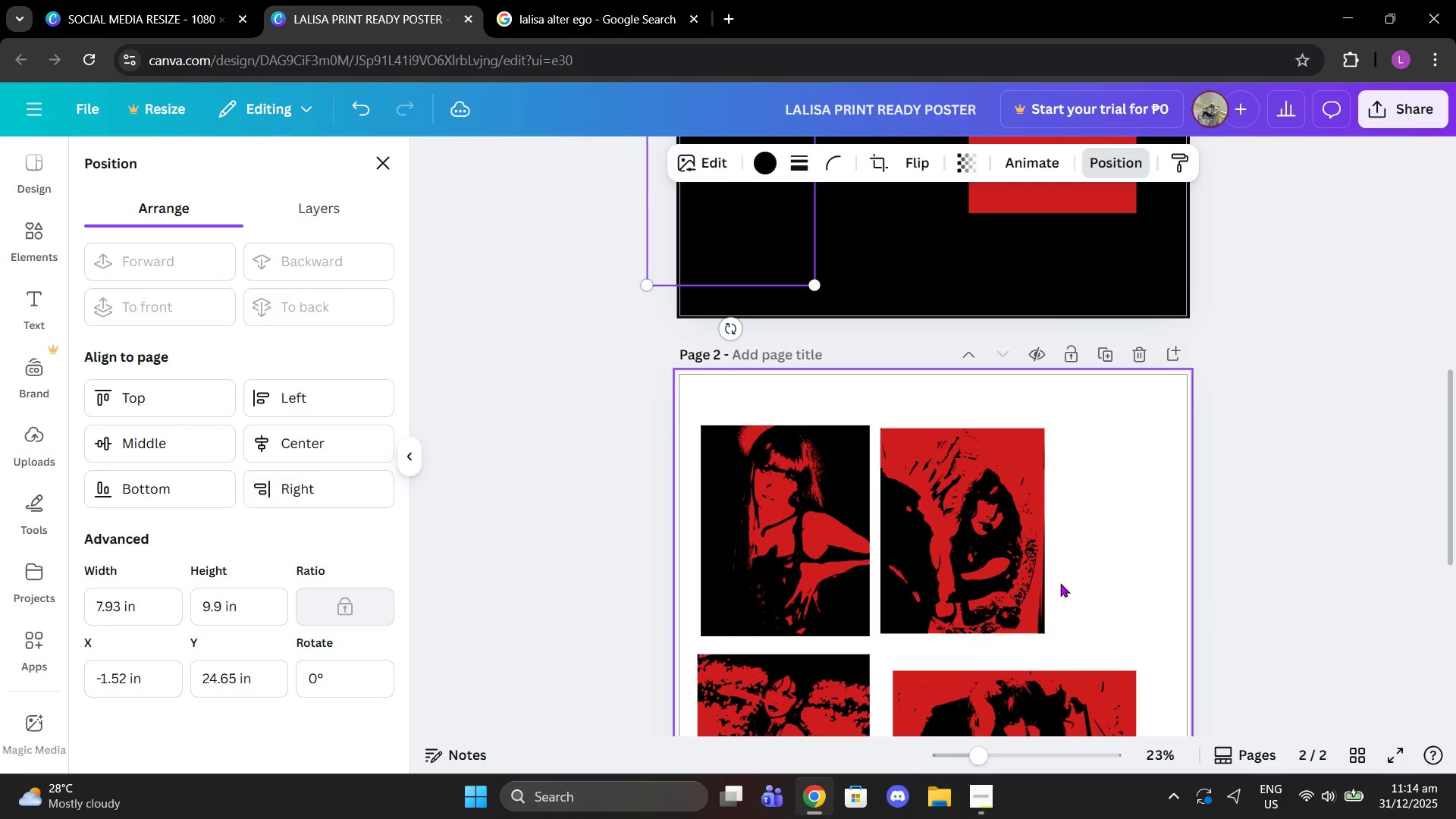 
key(Control+Z)
 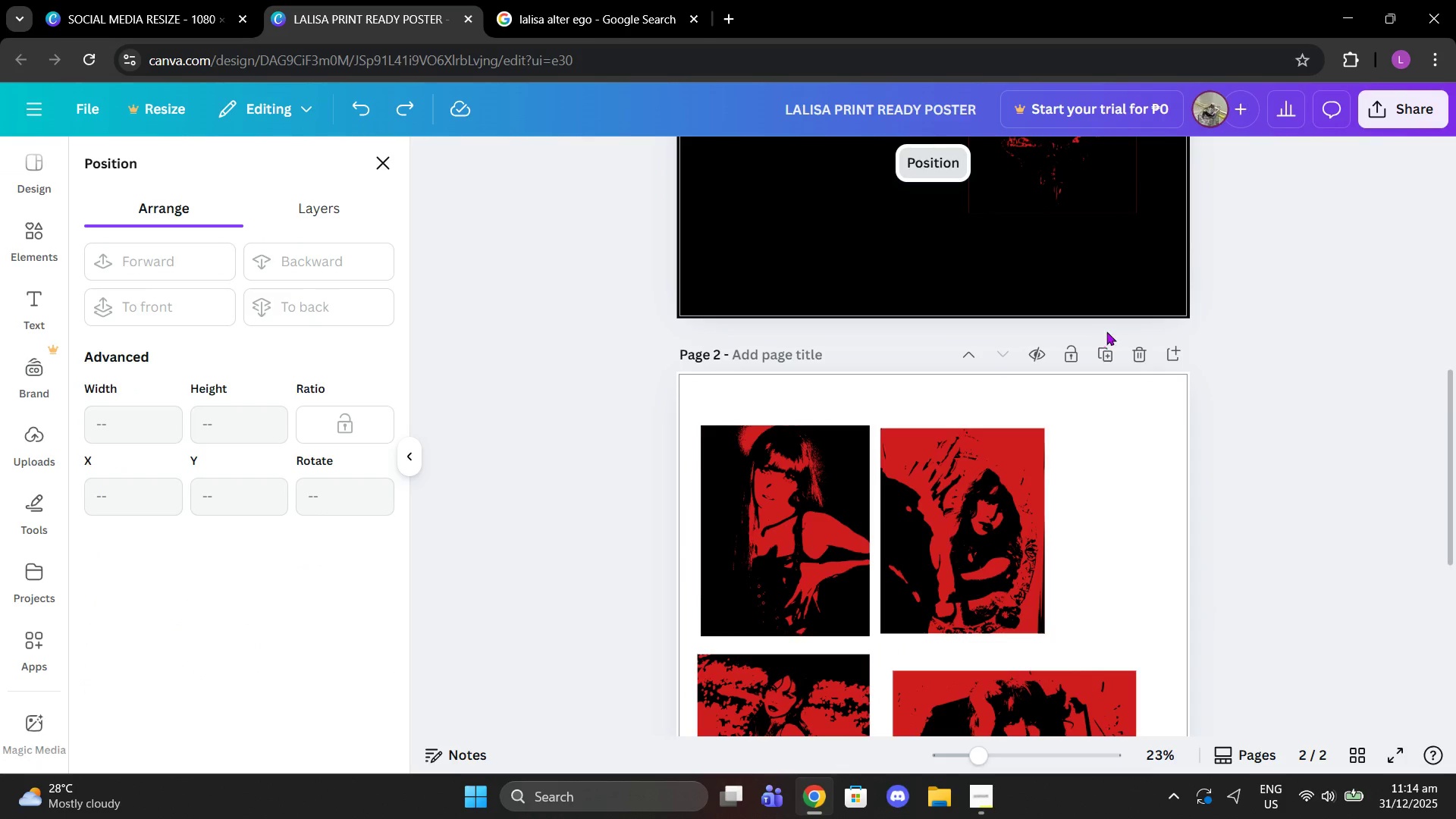 
left_click([1355, 423])
 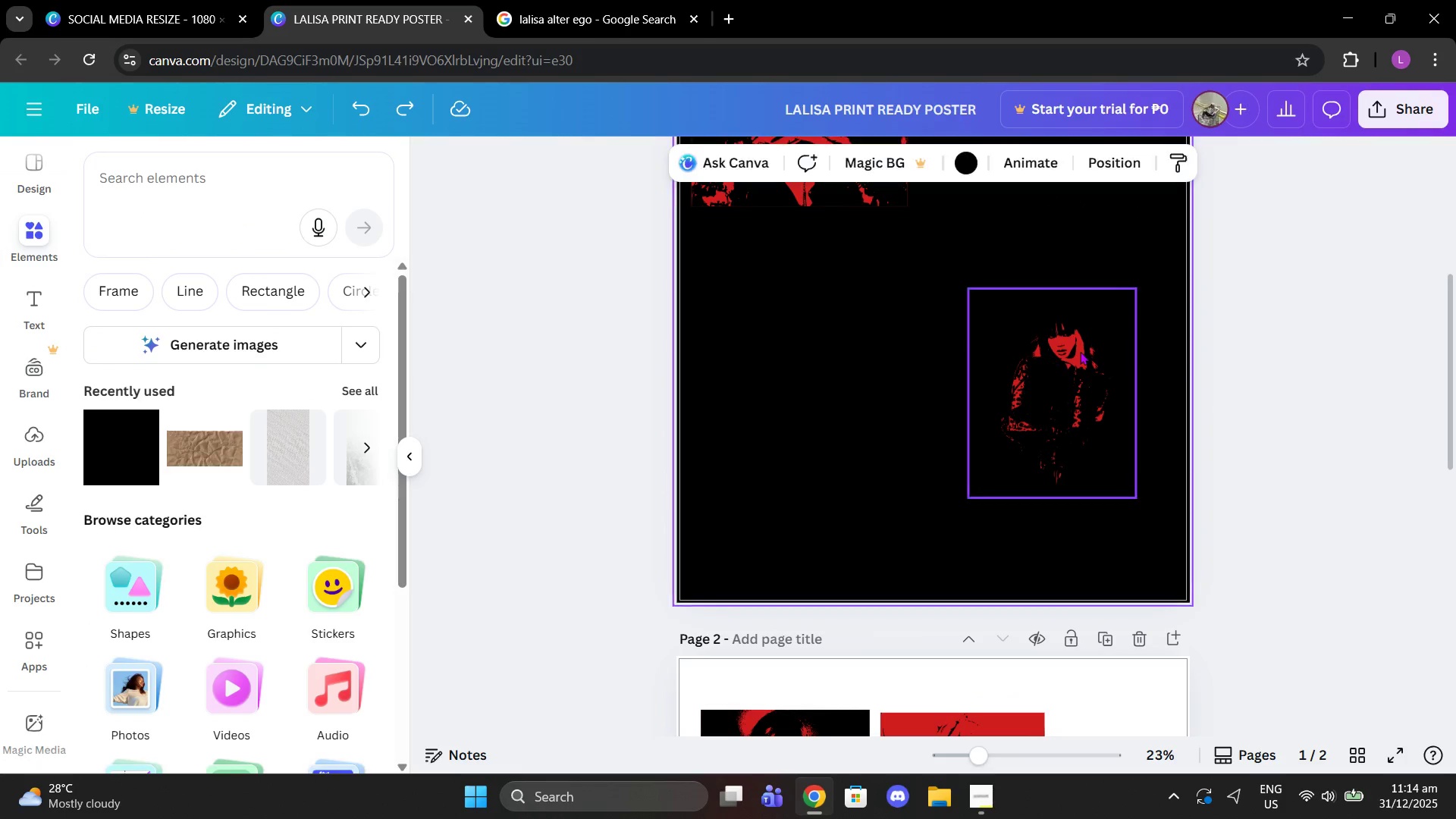 
scroll: coordinate [1113, 338], scroll_direction: up, amount: 3.0
 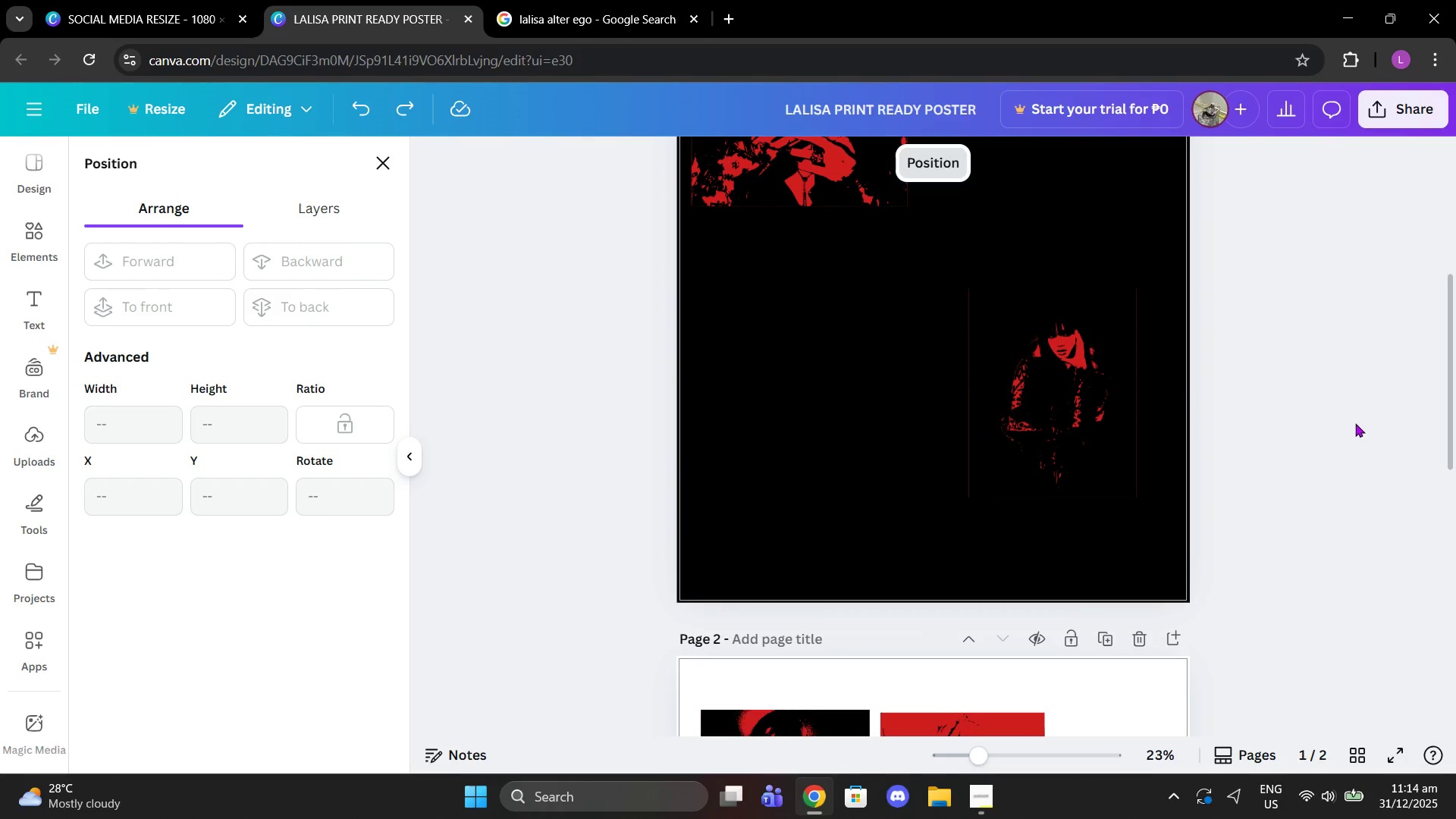 
triple_click([1080, 350])
 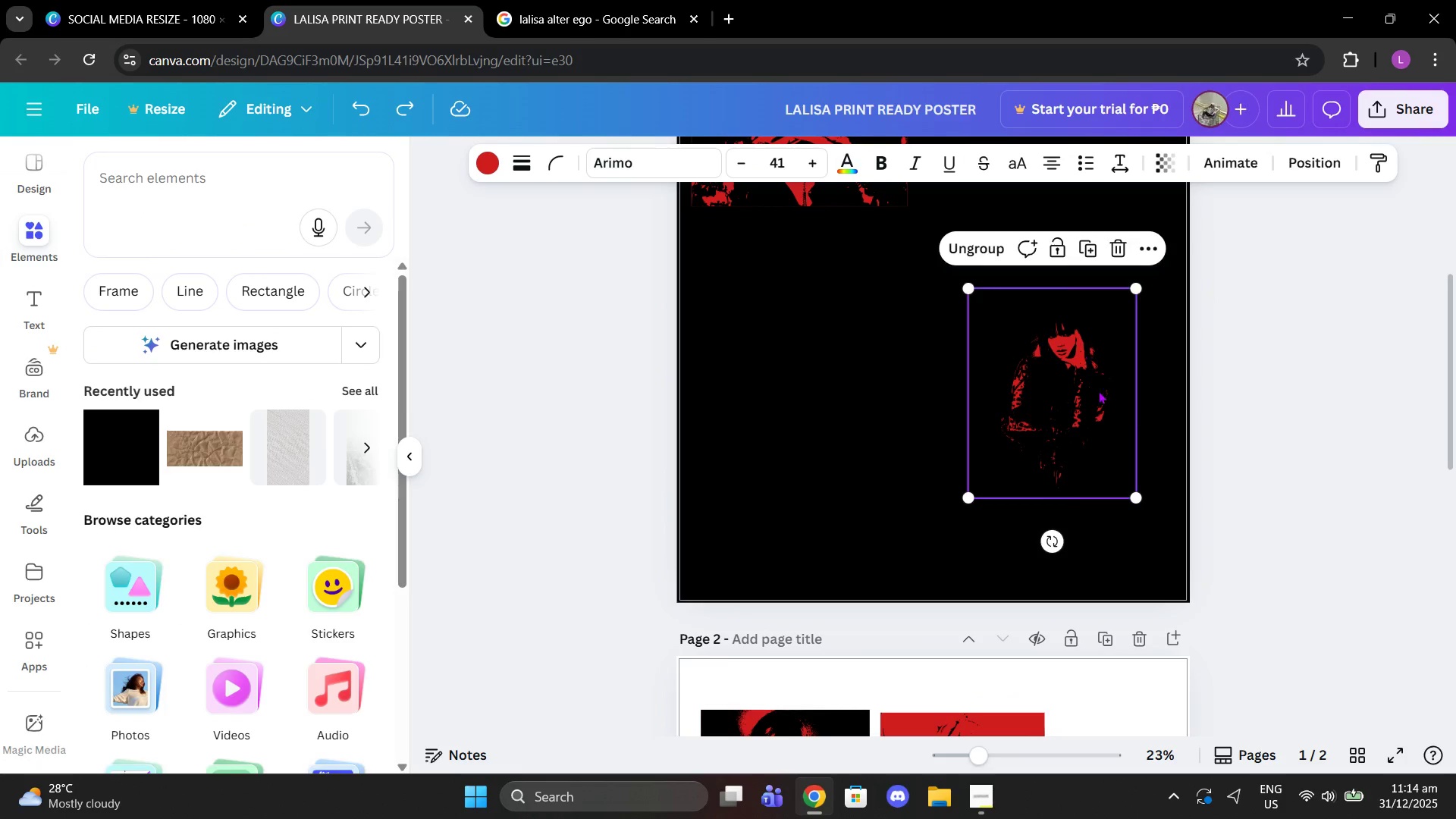 
left_click_drag(start_coordinate=[1080, 350], to_coordinate=[1046, 572])
 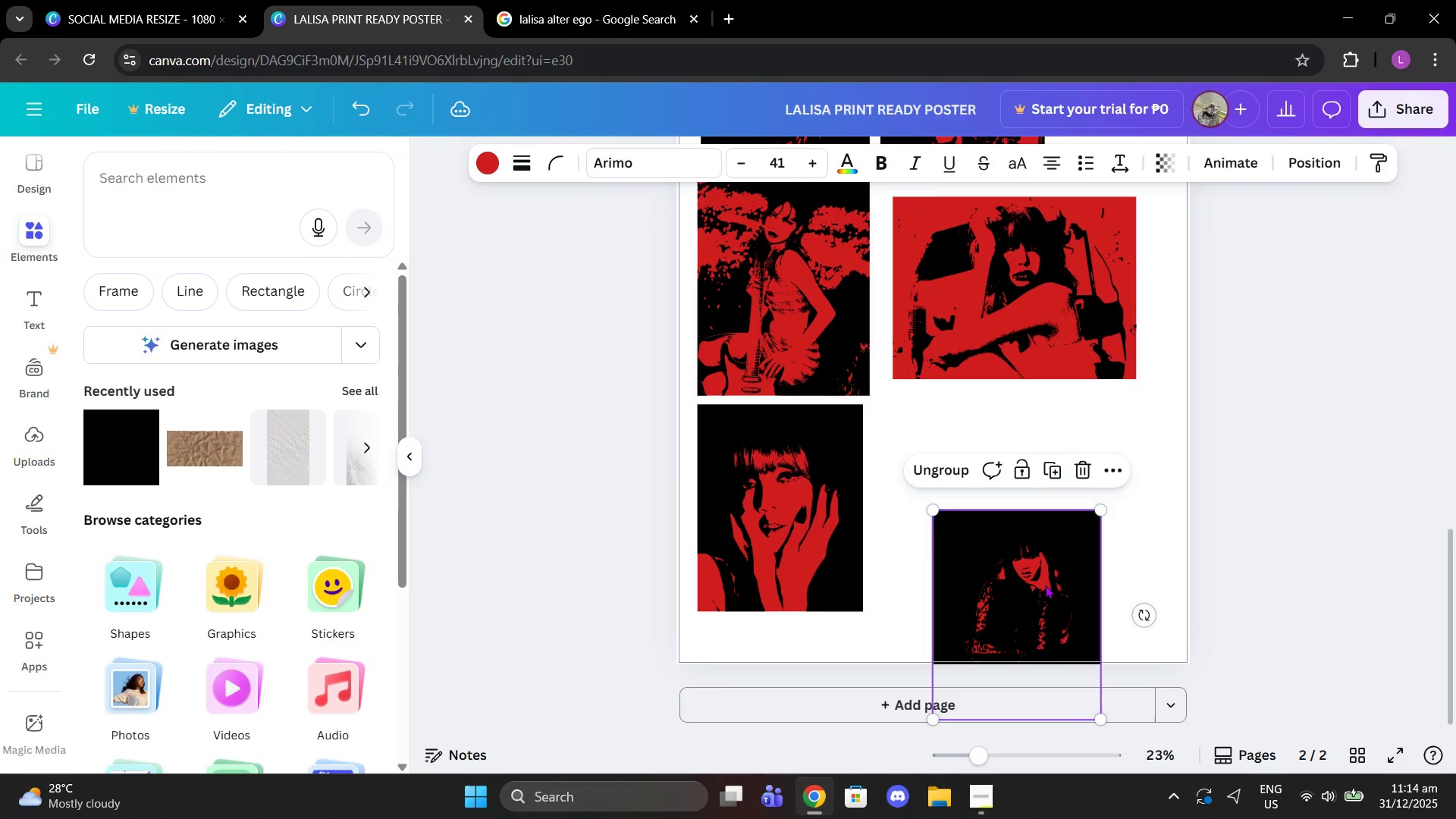 
scroll: coordinate [1083, 645], scroll_direction: down, amount: 7.0
 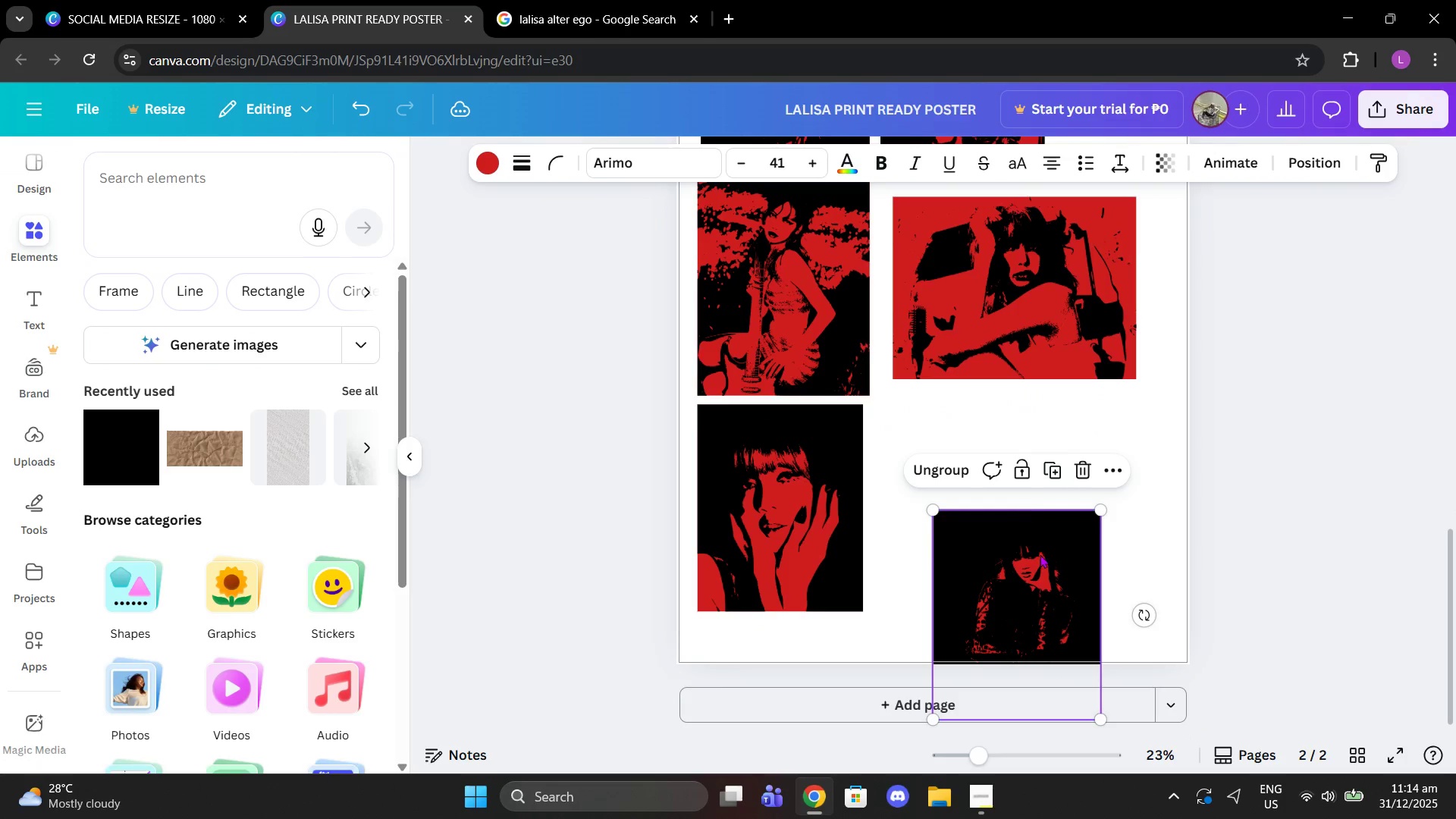 
left_click_drag(start_coordinate=[1045, 585], to_coordinate=[1052, 486])
 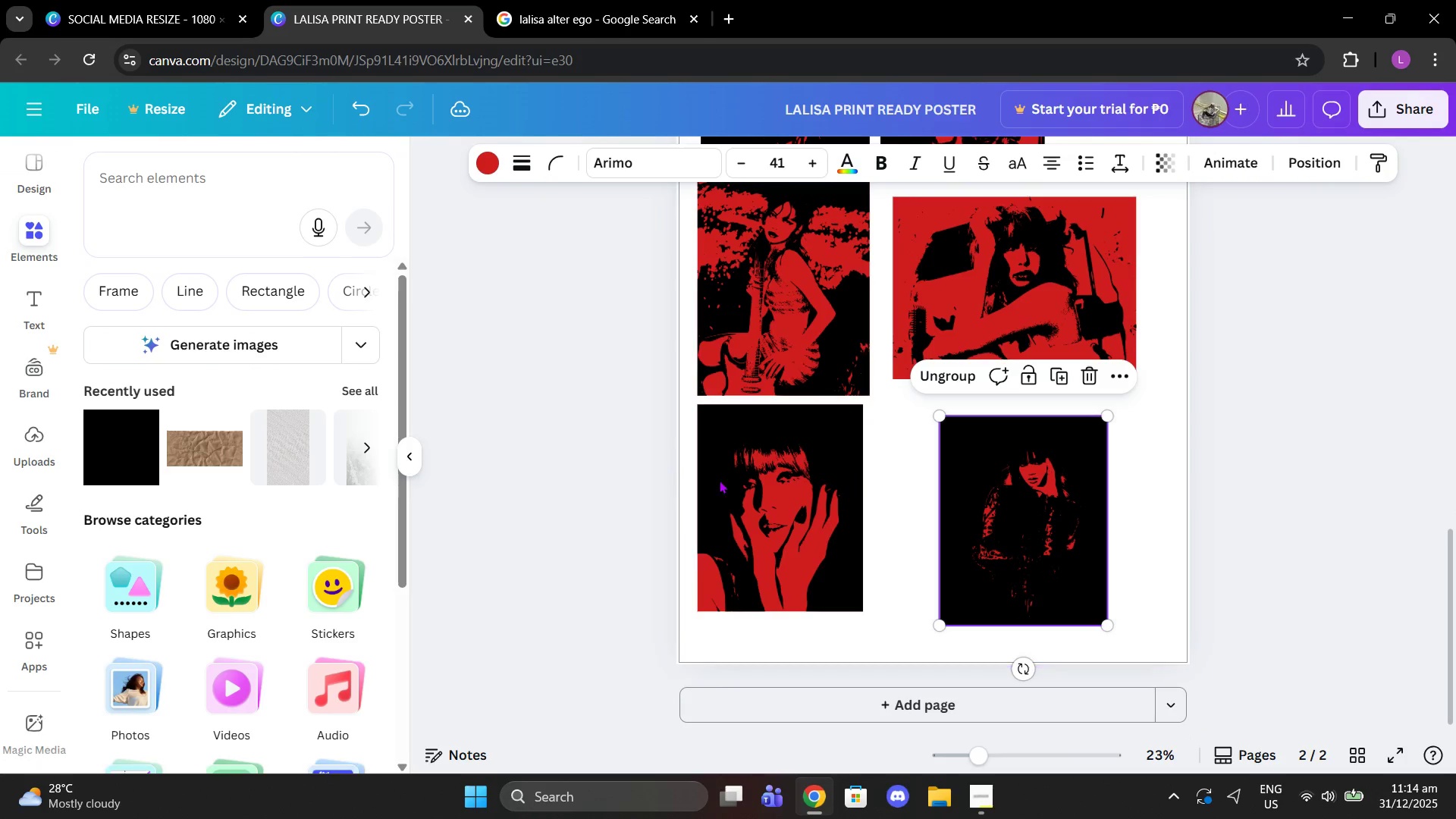 
left_click_drag(start_coordinate=[792, 482], to_coordinate=[937, 510])
 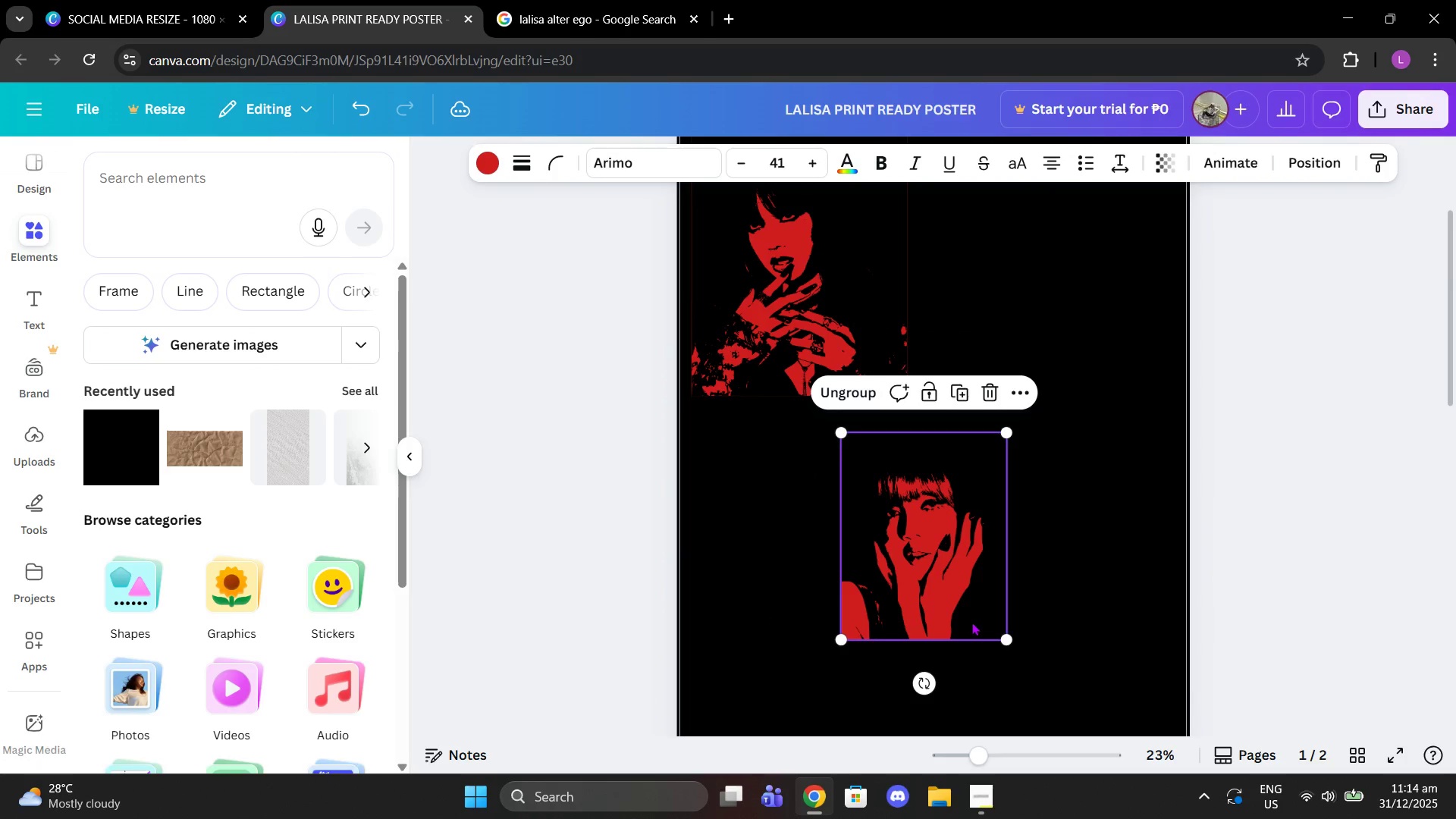 
scroll: coordinate [912, 409], scroll_direction: up, amount: 5.0
 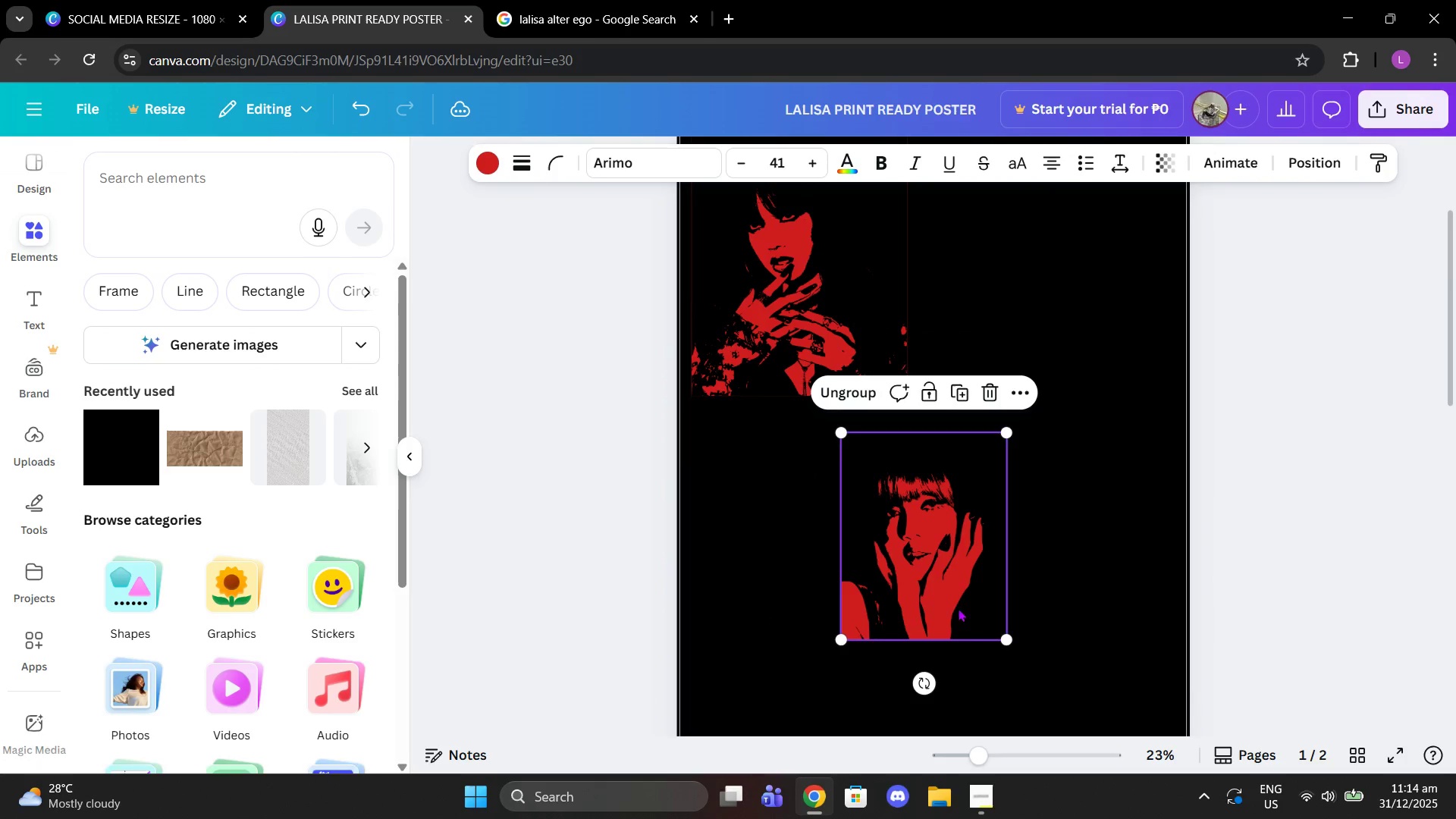 
left_click_drag(start_coordinate=[1008, 642], to_coordinate=[1033, 667])
 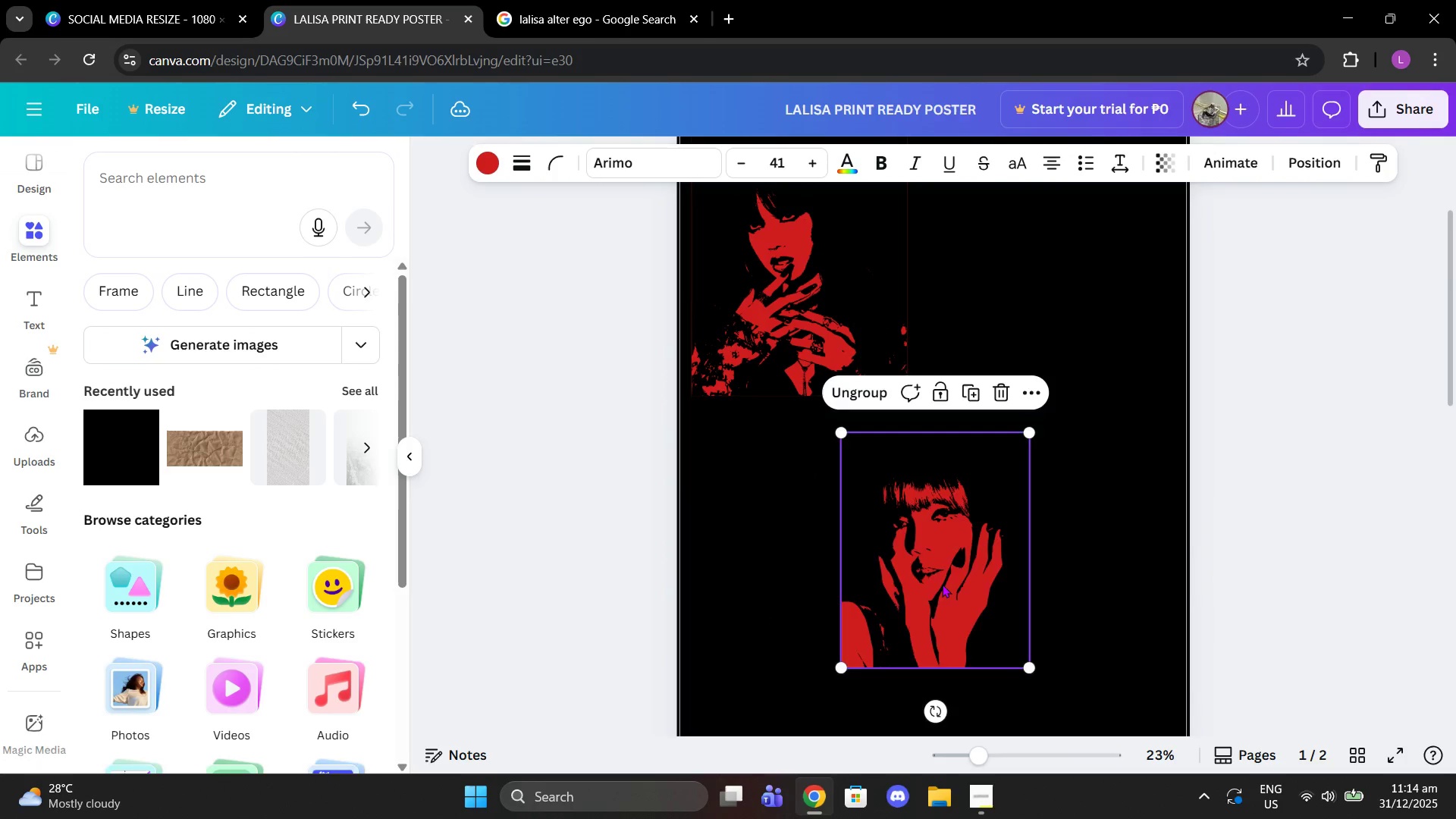 
left_click_drag(start_coordinate=[942, 584], to_coordinate=[1084, 467])
 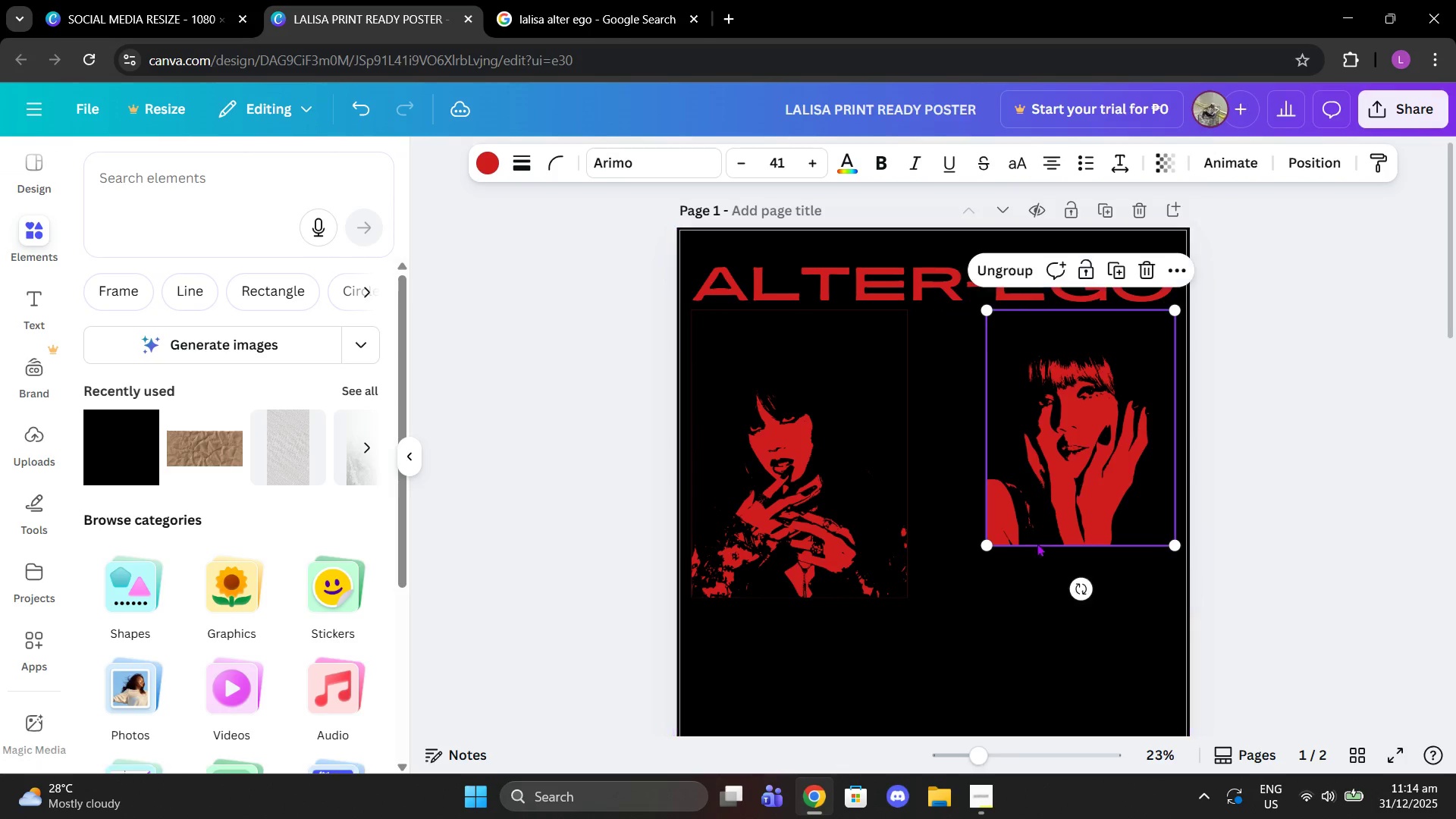 
scroll: coordinate [1037, 390], scroll_direction: up, amount: 4.0
 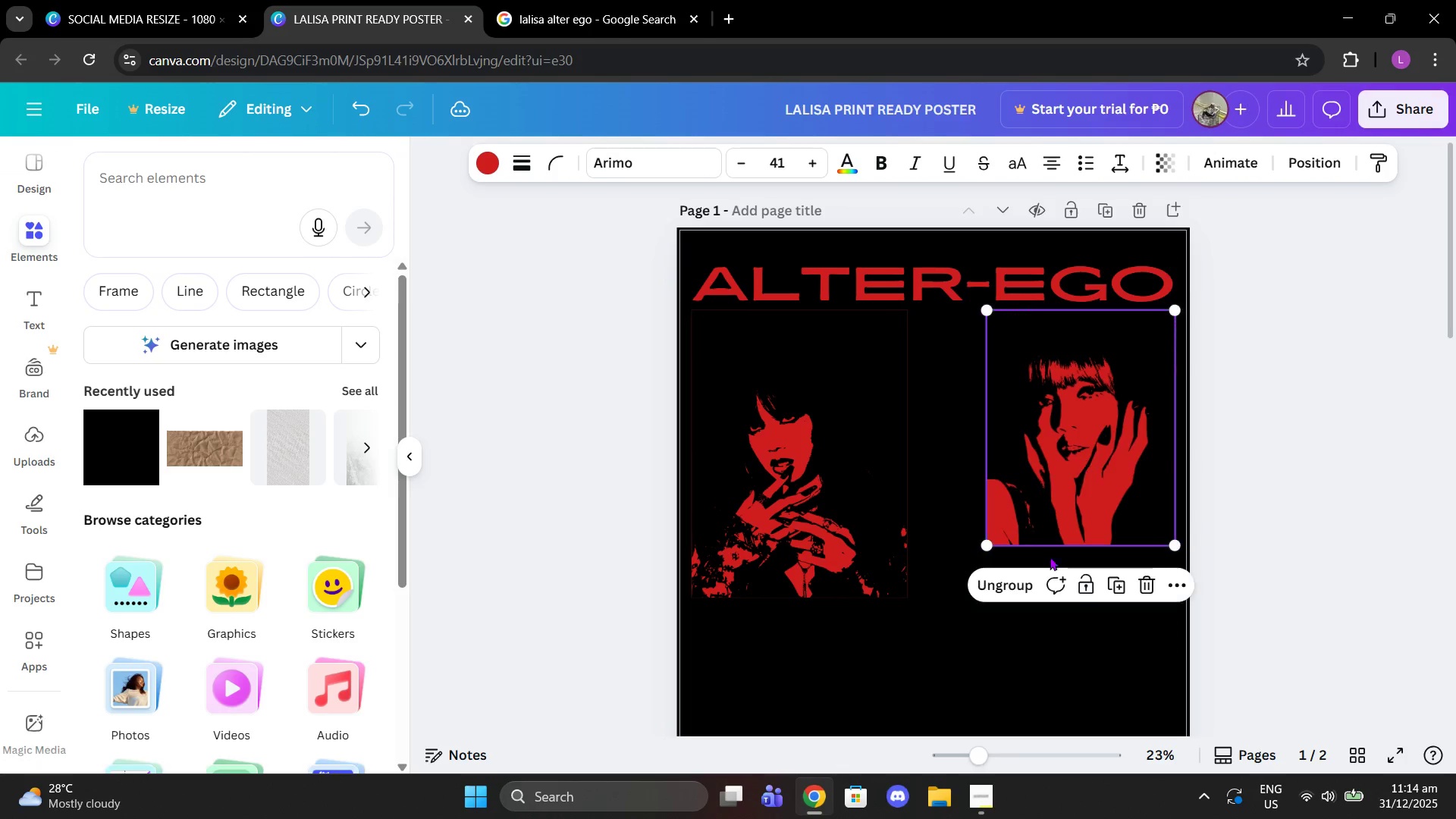 
left_click_drag(start_coordinate=[989, 543], to_coordinate=[1023, 514])
 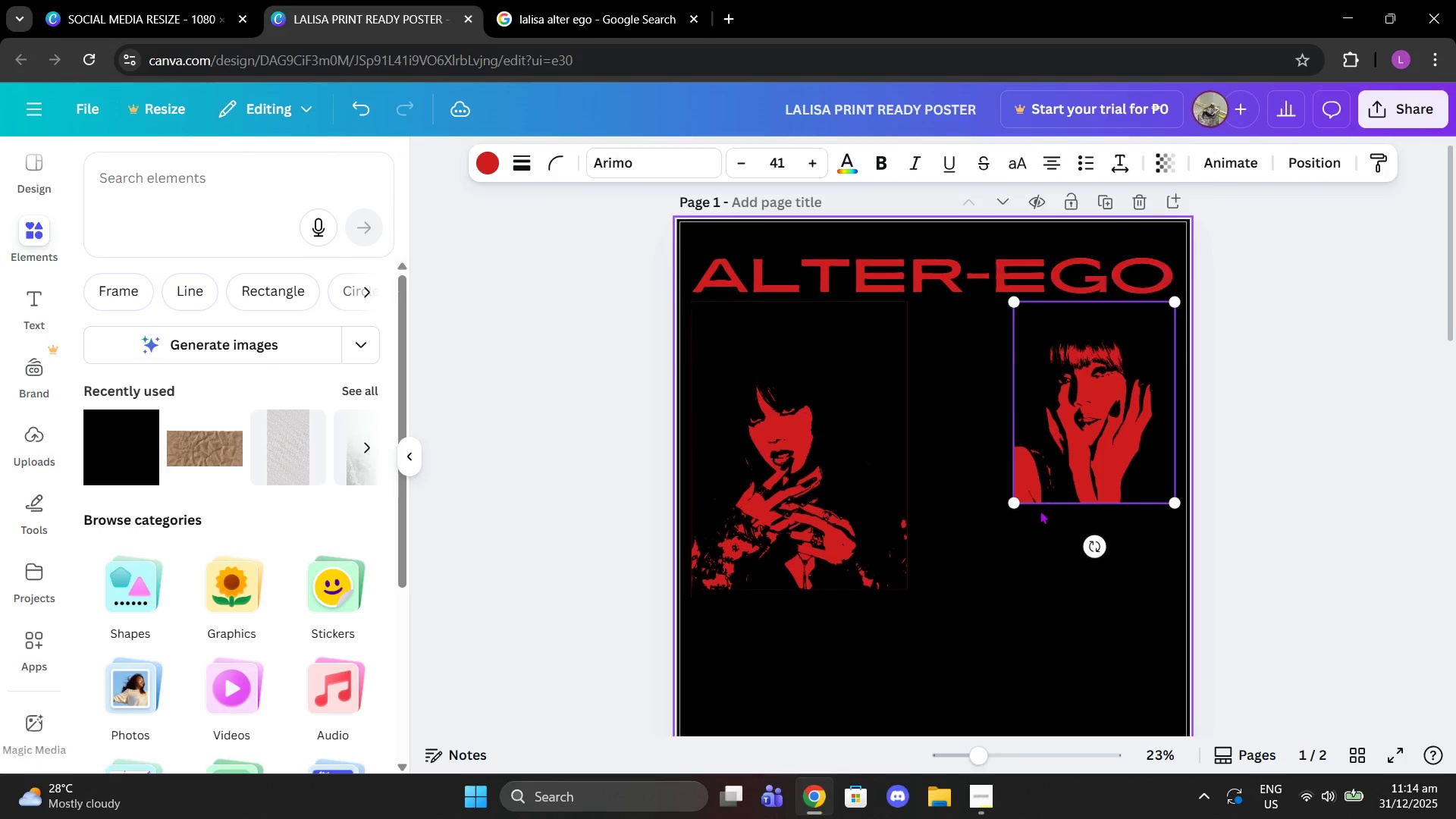 
scroll: coordinate [984, 491], scroll_direction: down, amount: 8.0
 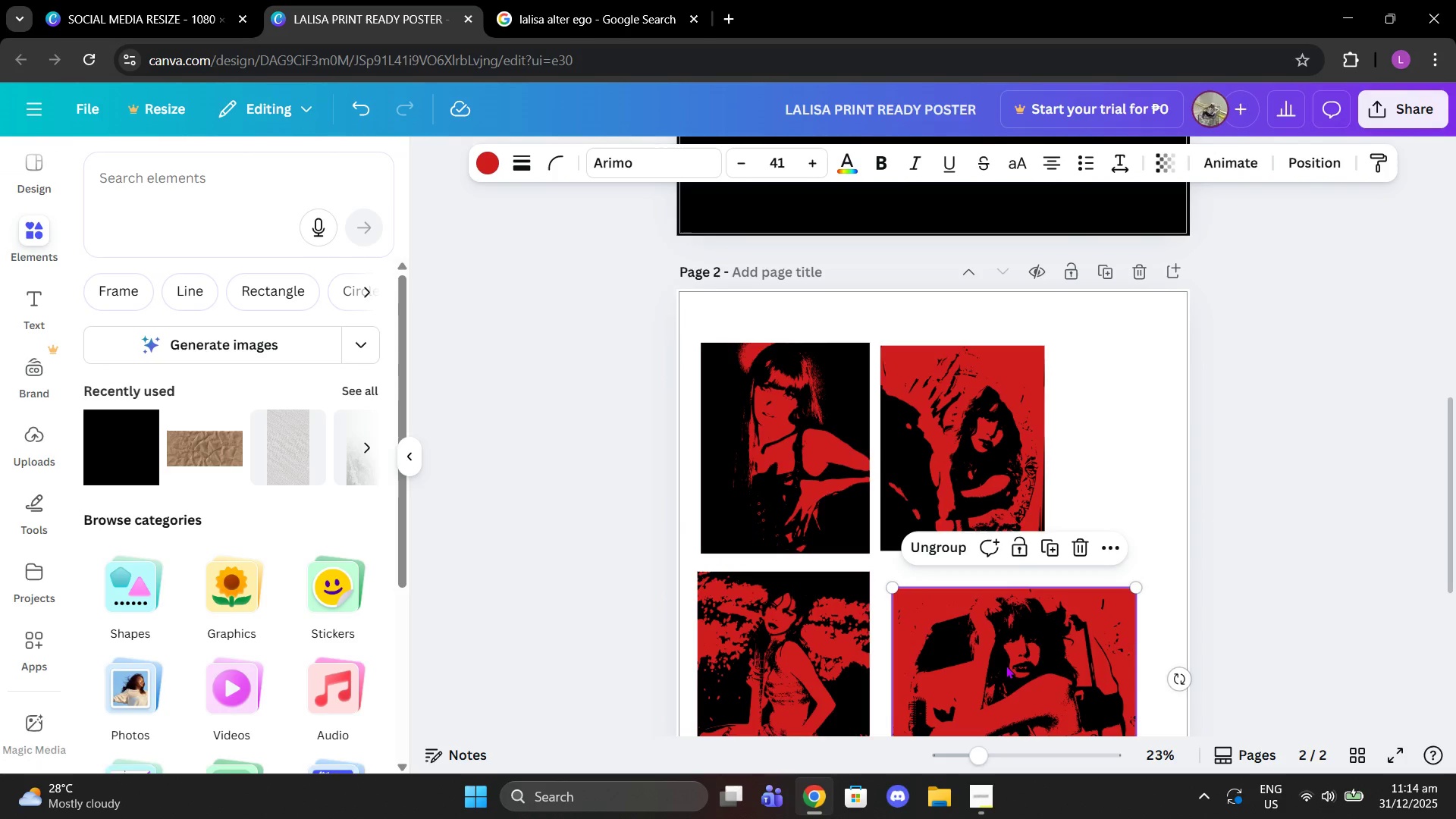 
left_click_drag(start_coordinate=[1002, 663], to_coordinate=[956, 412])
 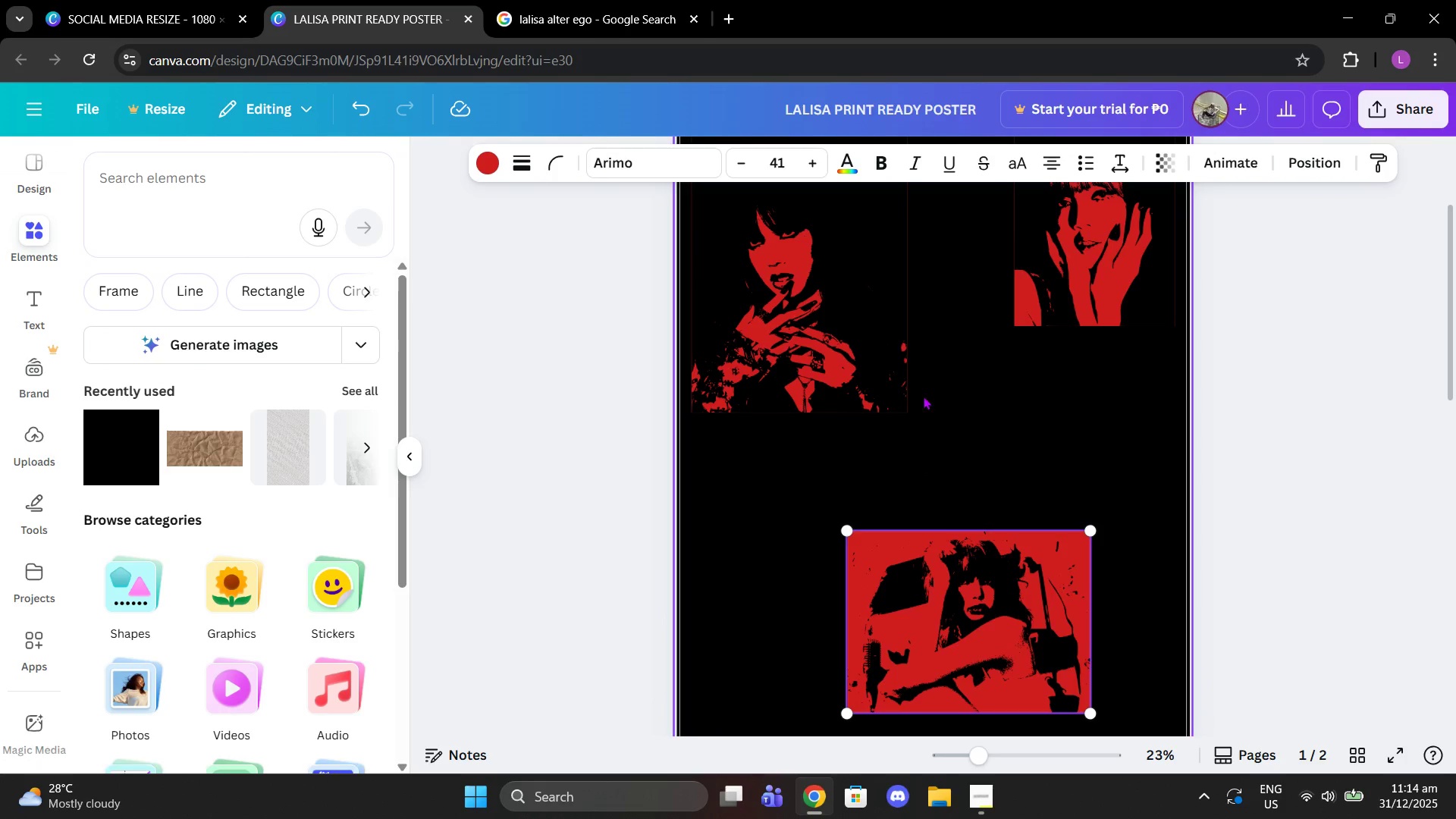 
scroll: coordinate [1035, 284], scroll_direction: up, amount: 6.0
 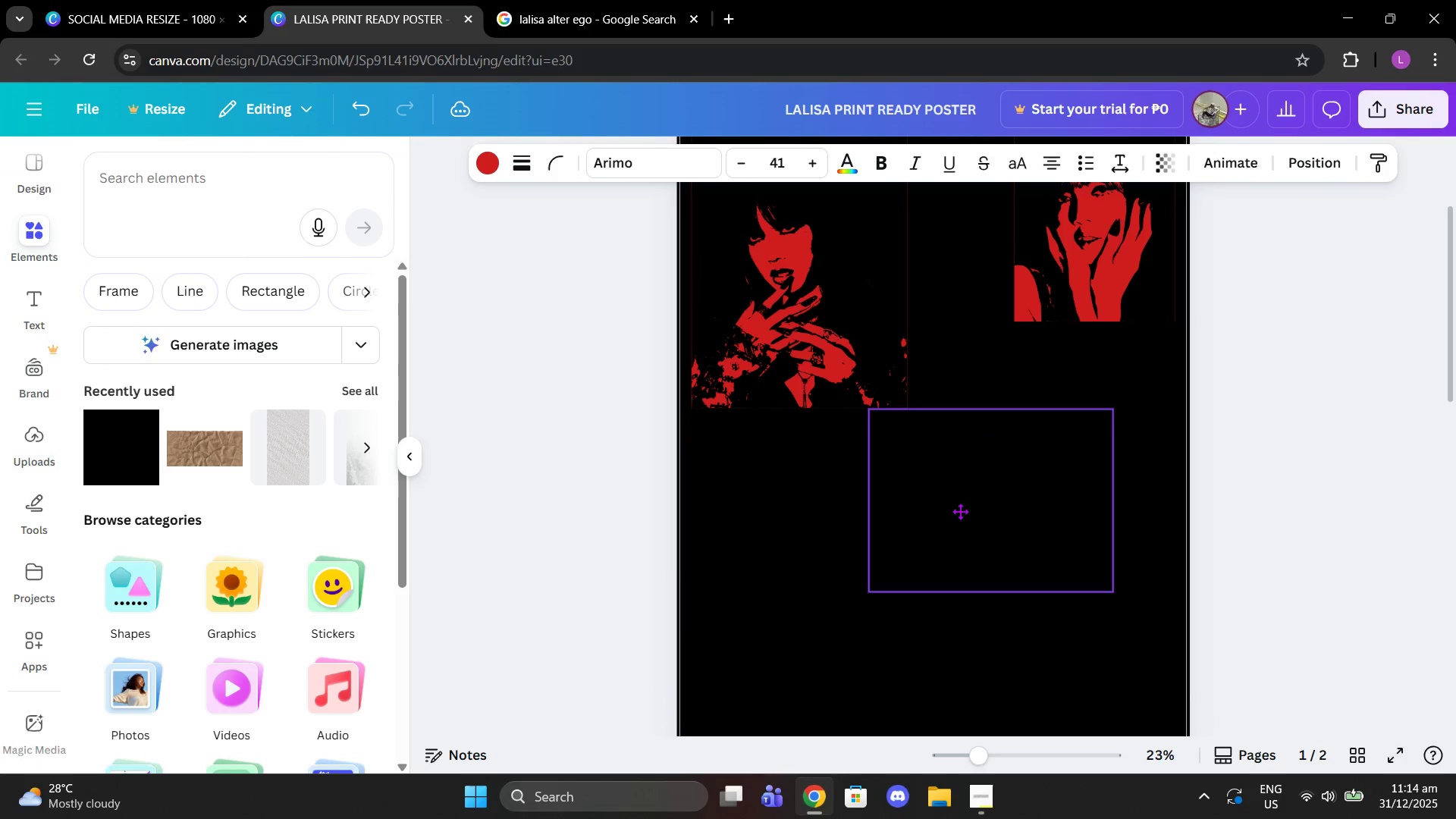 
scroll: coordinate [942, 554], scroll_direction: down, amount: 2.0
 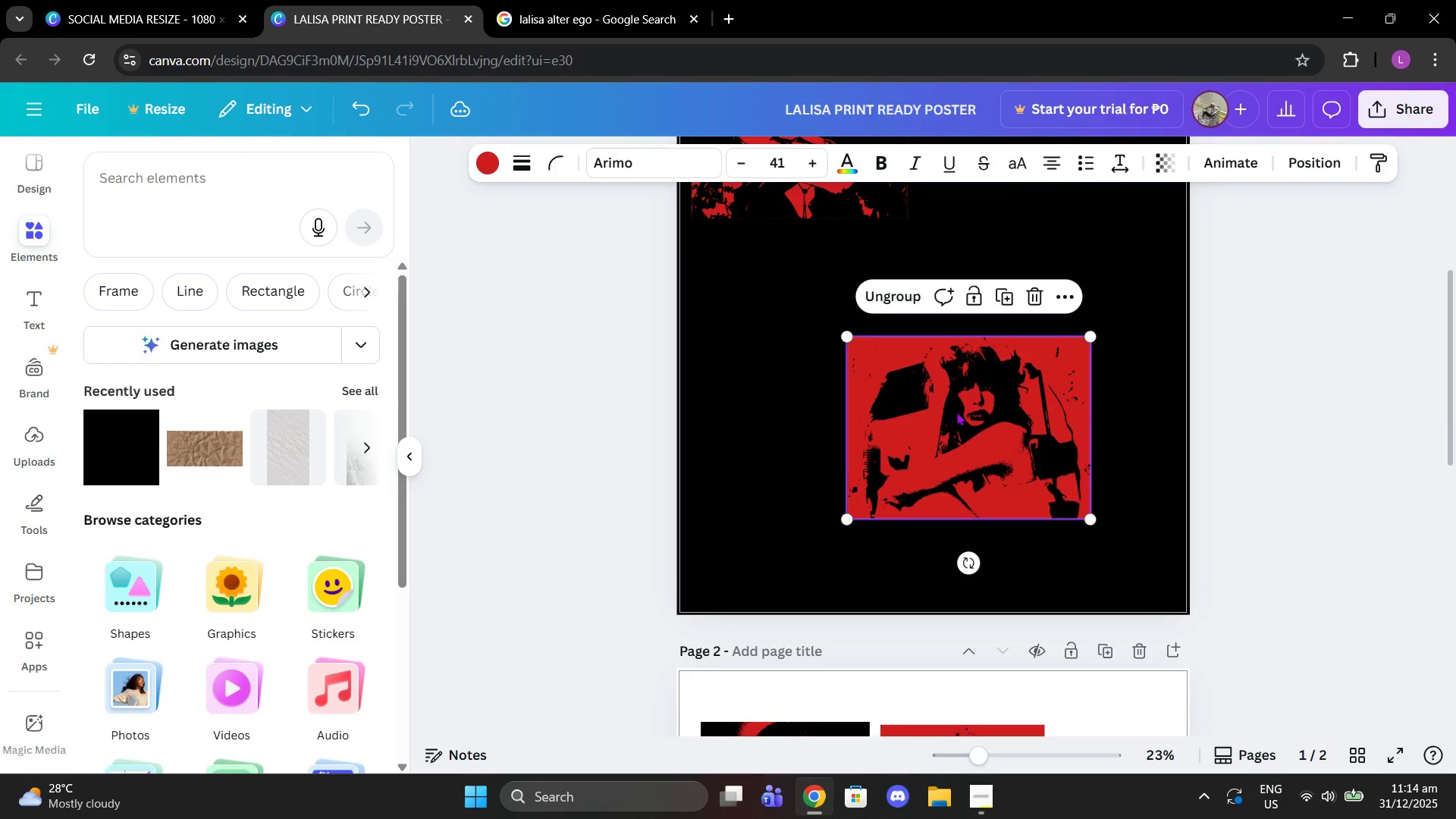 
scroll: coordinate [981, 411], scroll_direction: up, amount: 2.0
 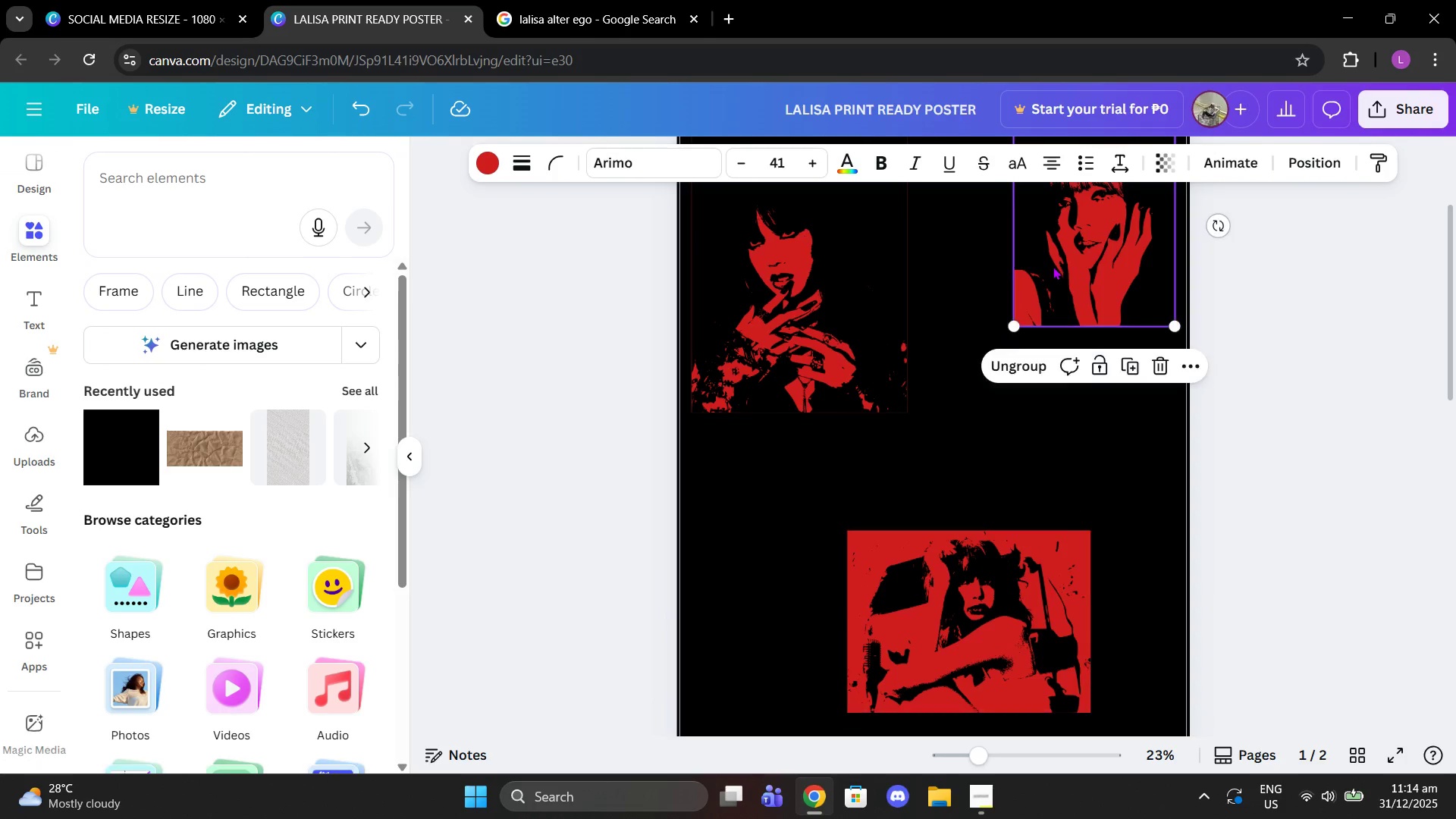 
left_click_drag(start_coordinate=[1053, 266], to_coordinate=[731, 573])
 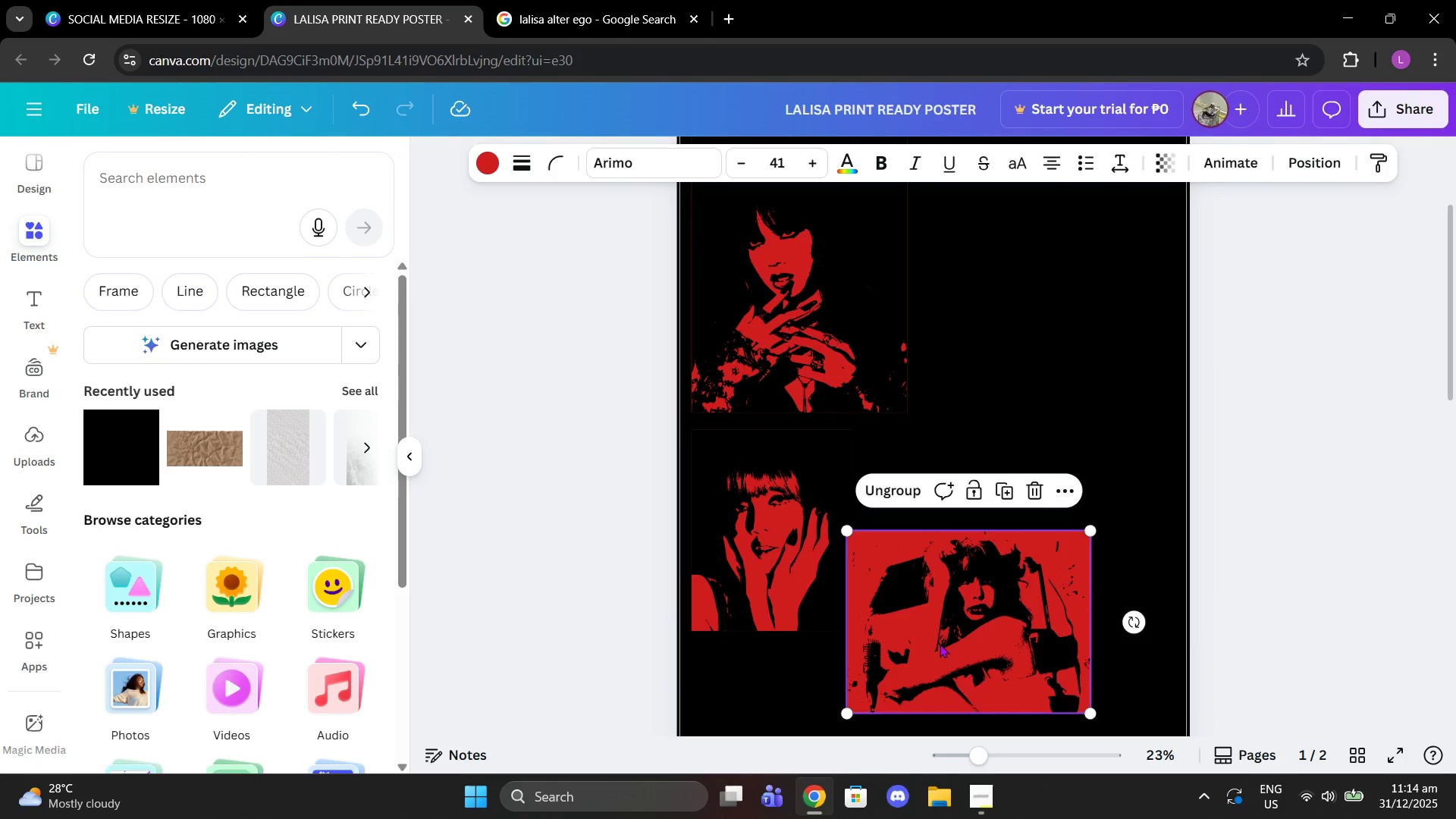 
left_click_drag(start_coordinate=[940, 644], to_coordinate=[1023, 425])
 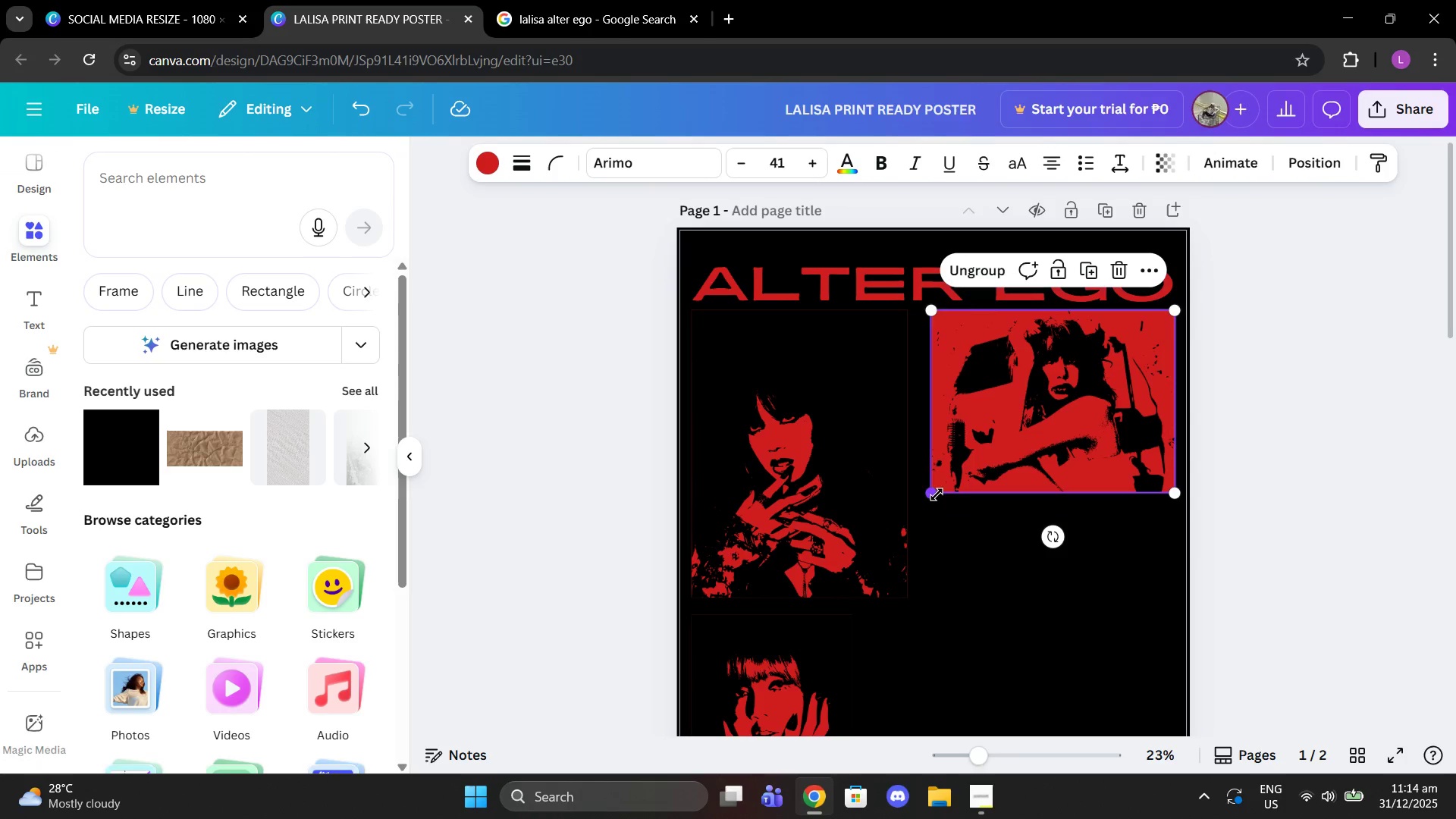 
scroll: coordinate [1051, 267], scroll_direction: up, amount: 3.0
 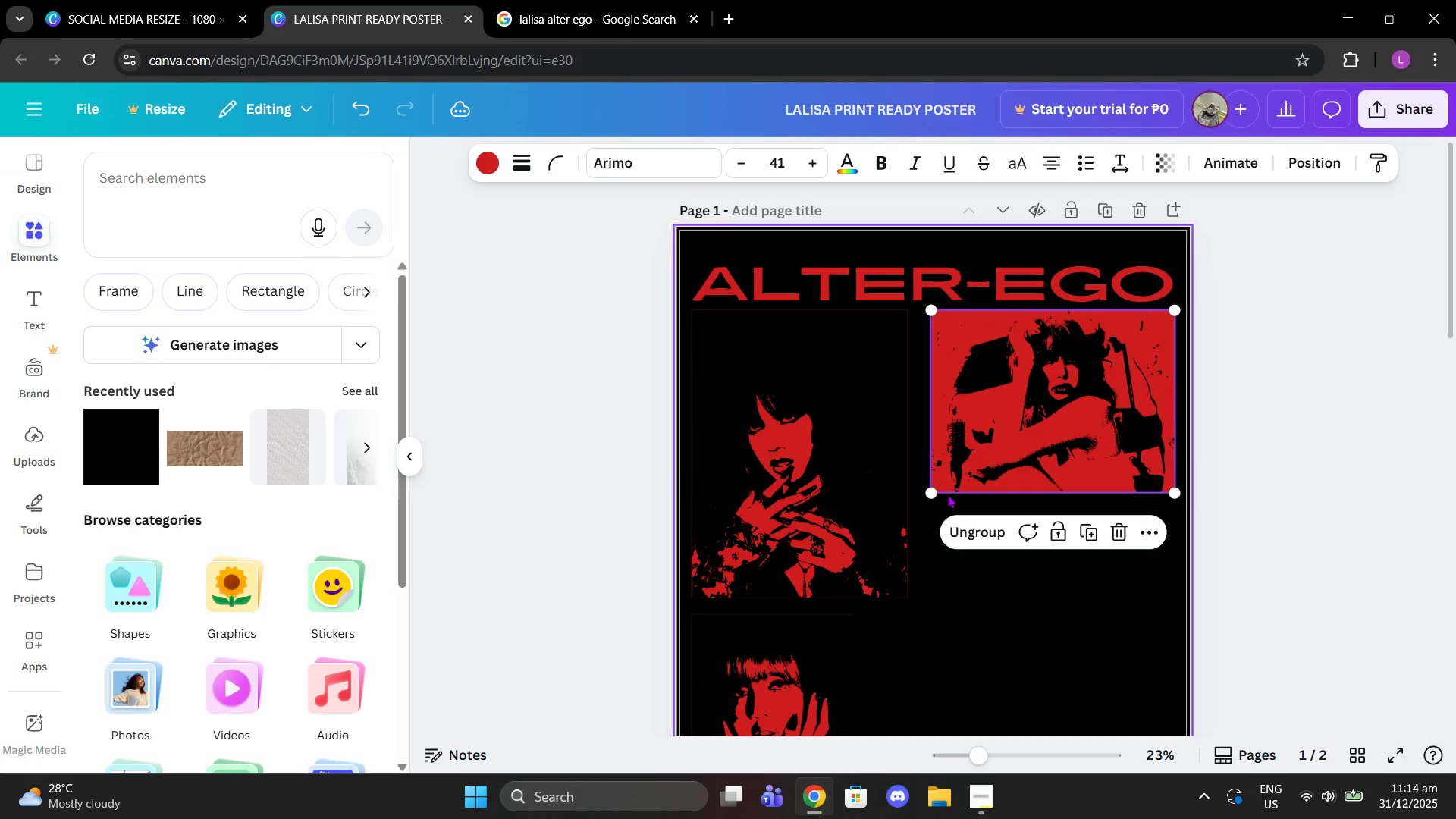 
left_click_drag(start_coordinate=[934, 494], to_coordinate=[983, 447])
 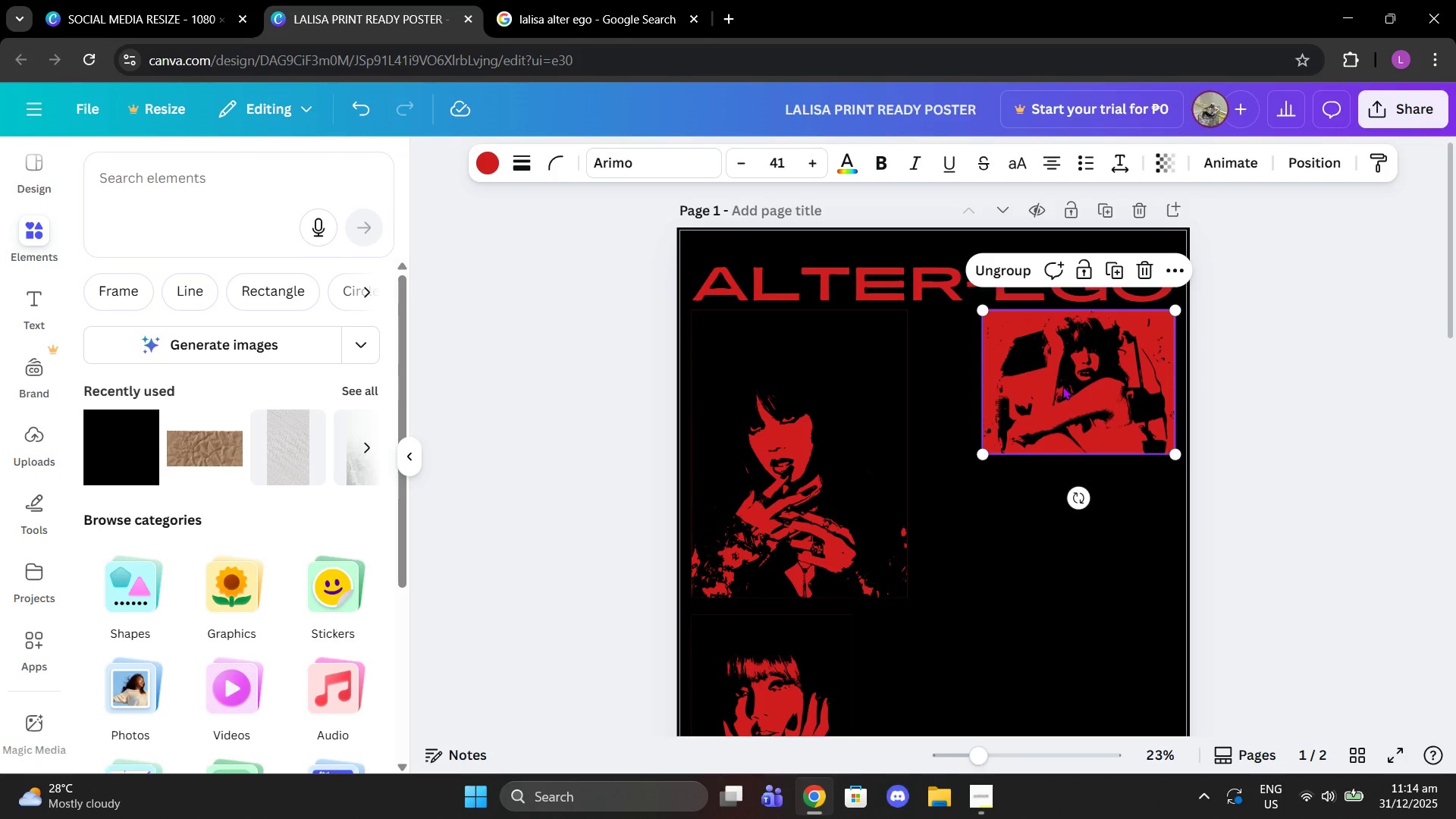 
left_click([1062, 386])
 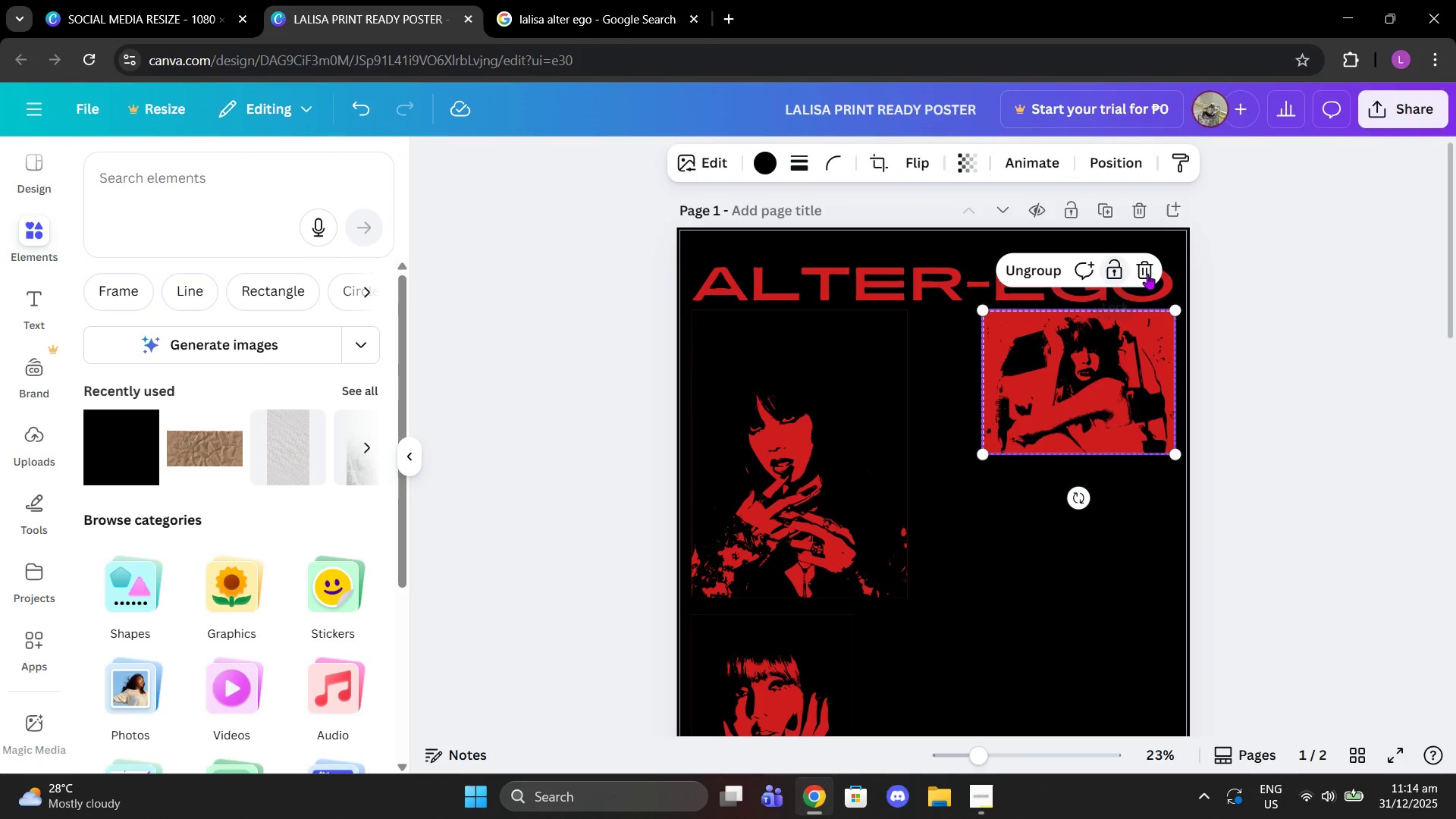 
left_click([1154, 274])
 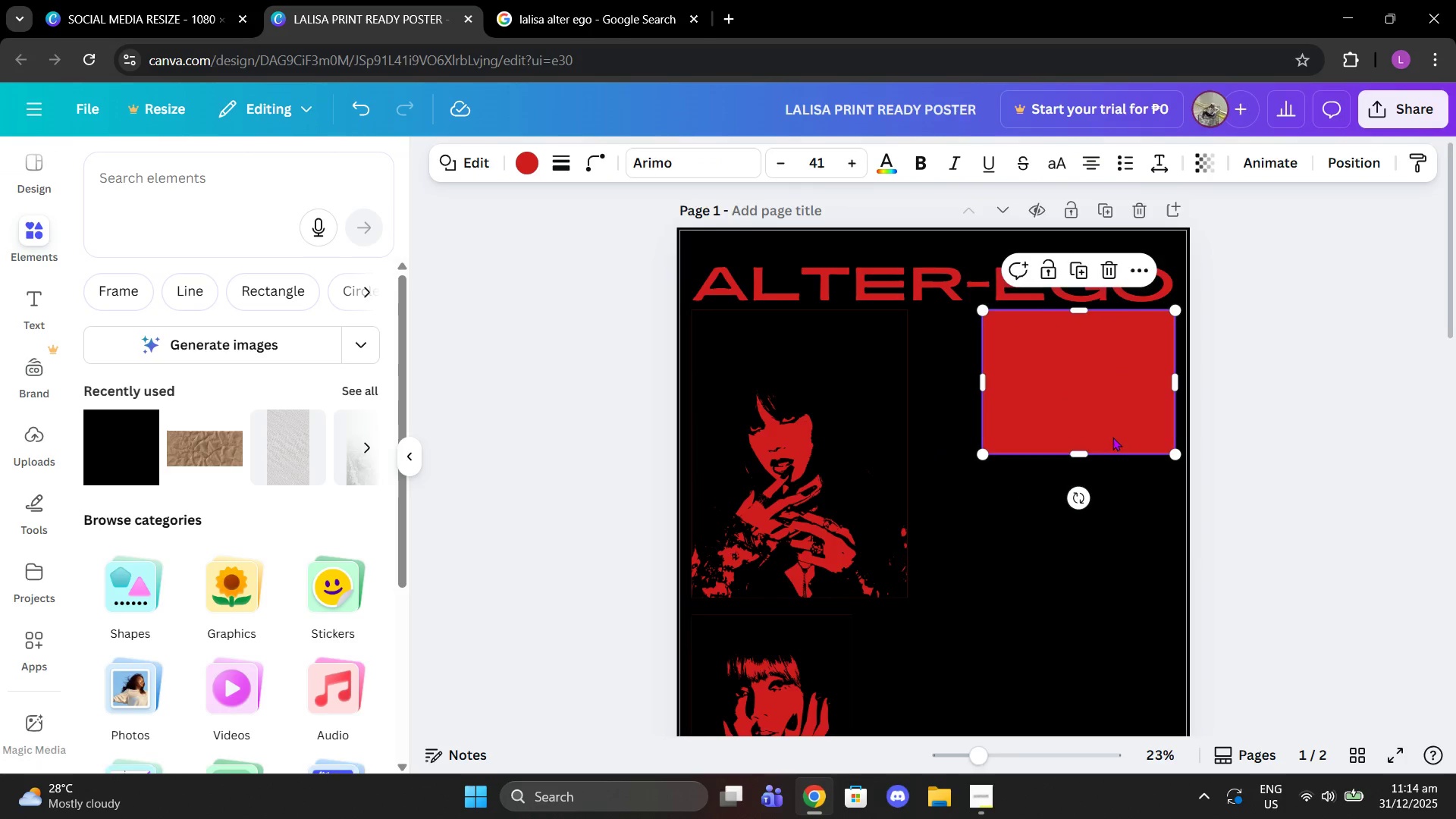 
scroll: coordinate [1112, 437], scroll_direction: down, amount: 3.0
 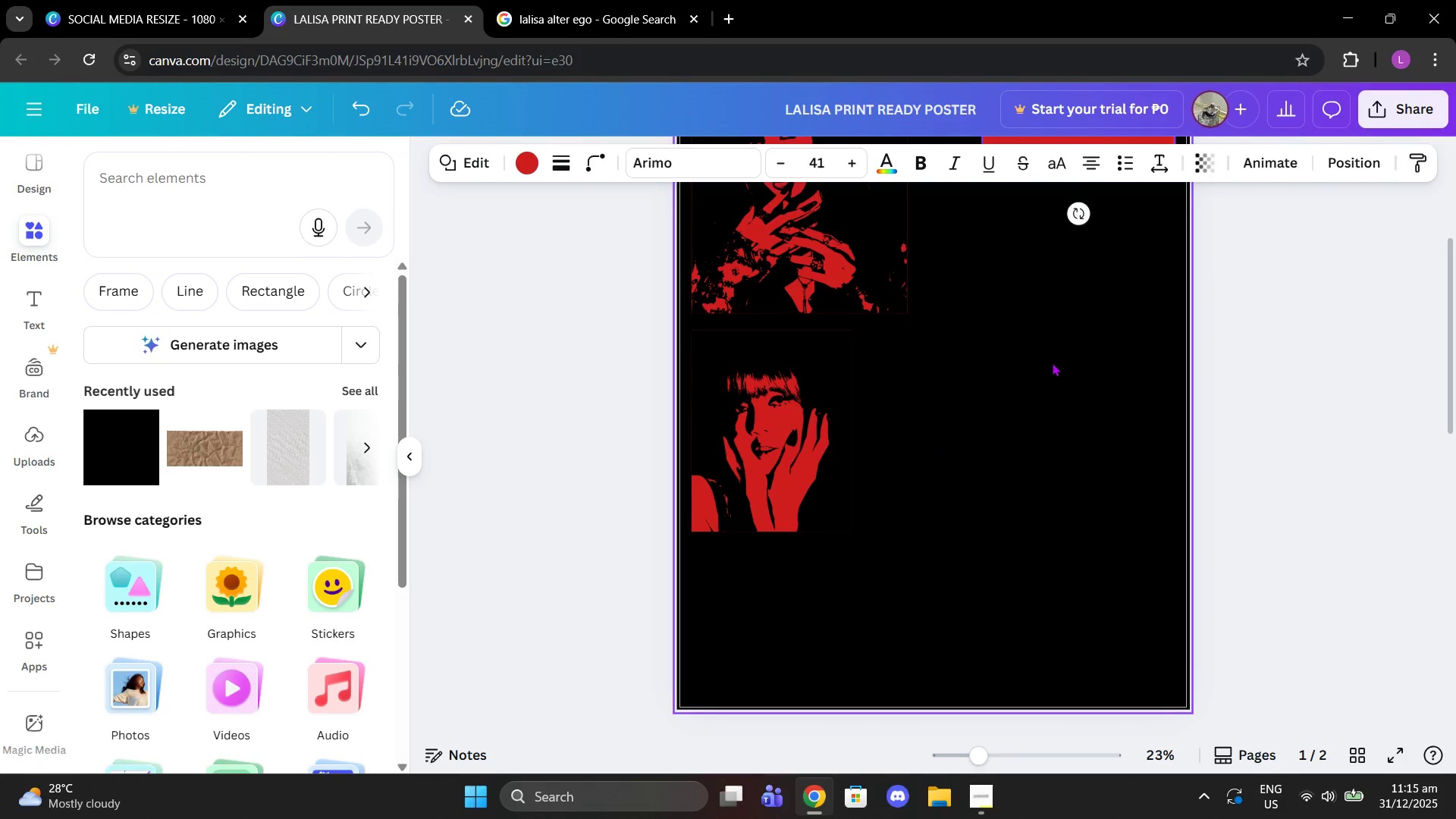 
scroll: coordinate [1051, 363], scroll_direction: up, amount: 3.0
 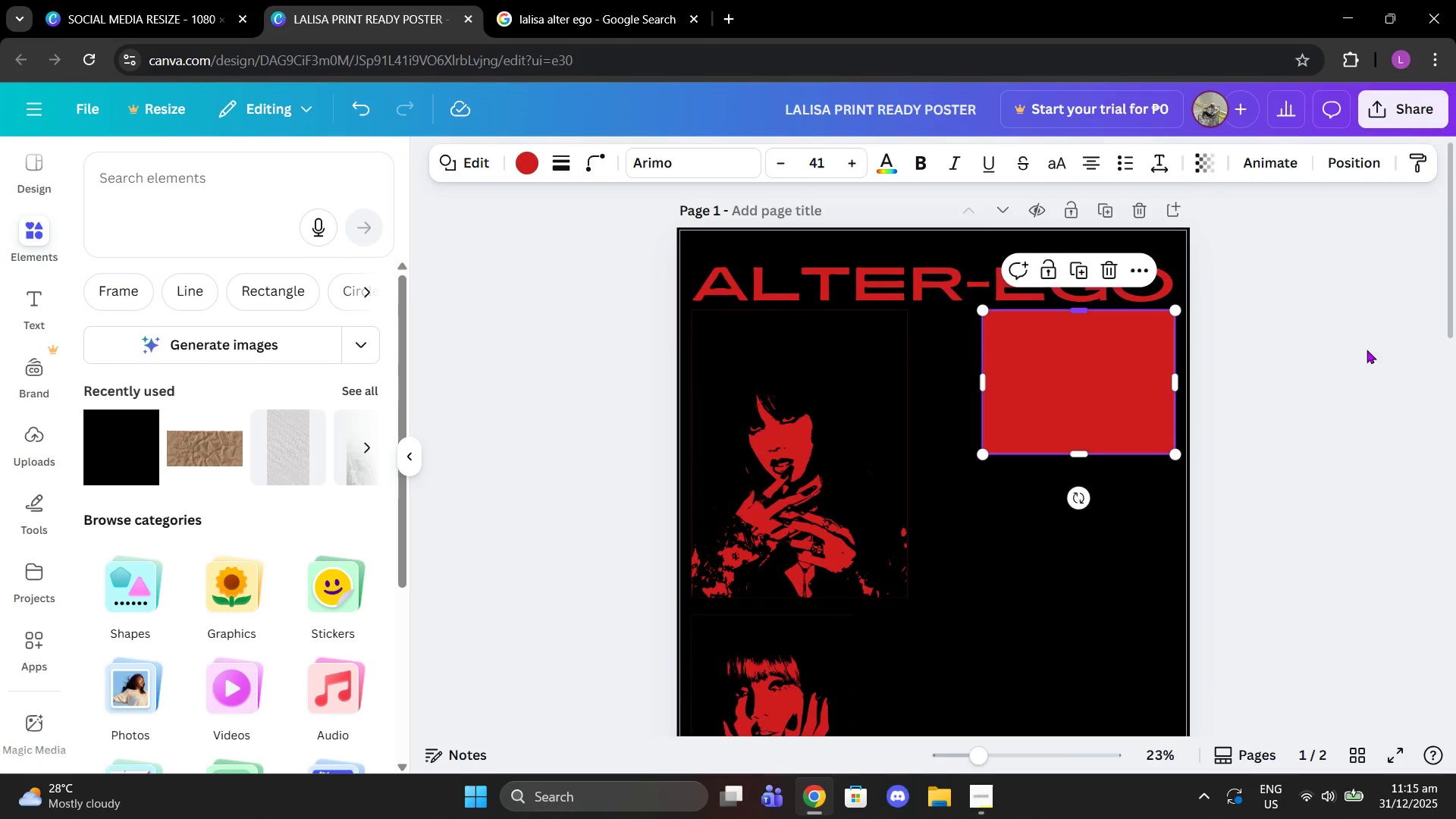 
left_click([1455, 360])
 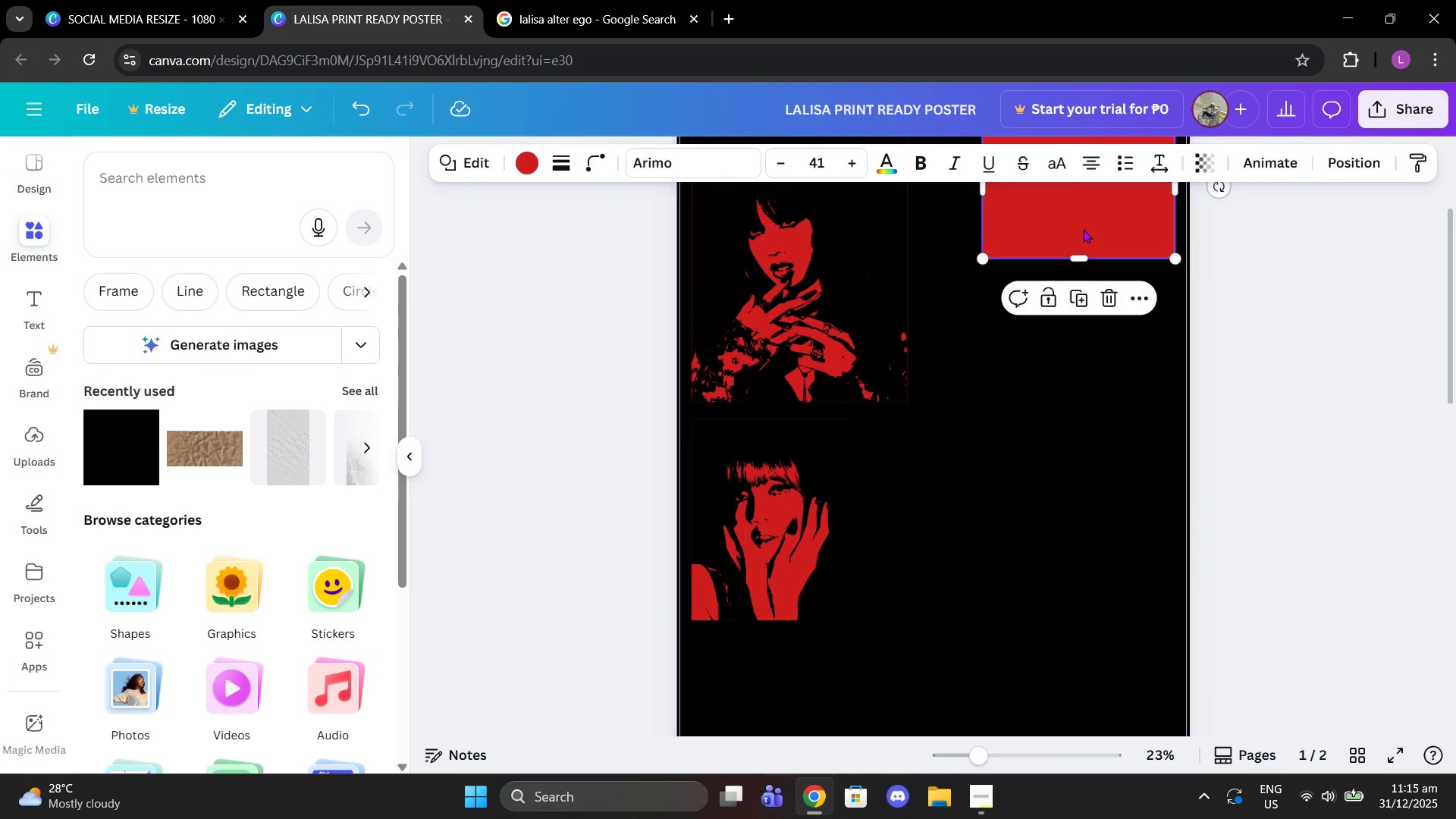 
left_click([1080, 224])
 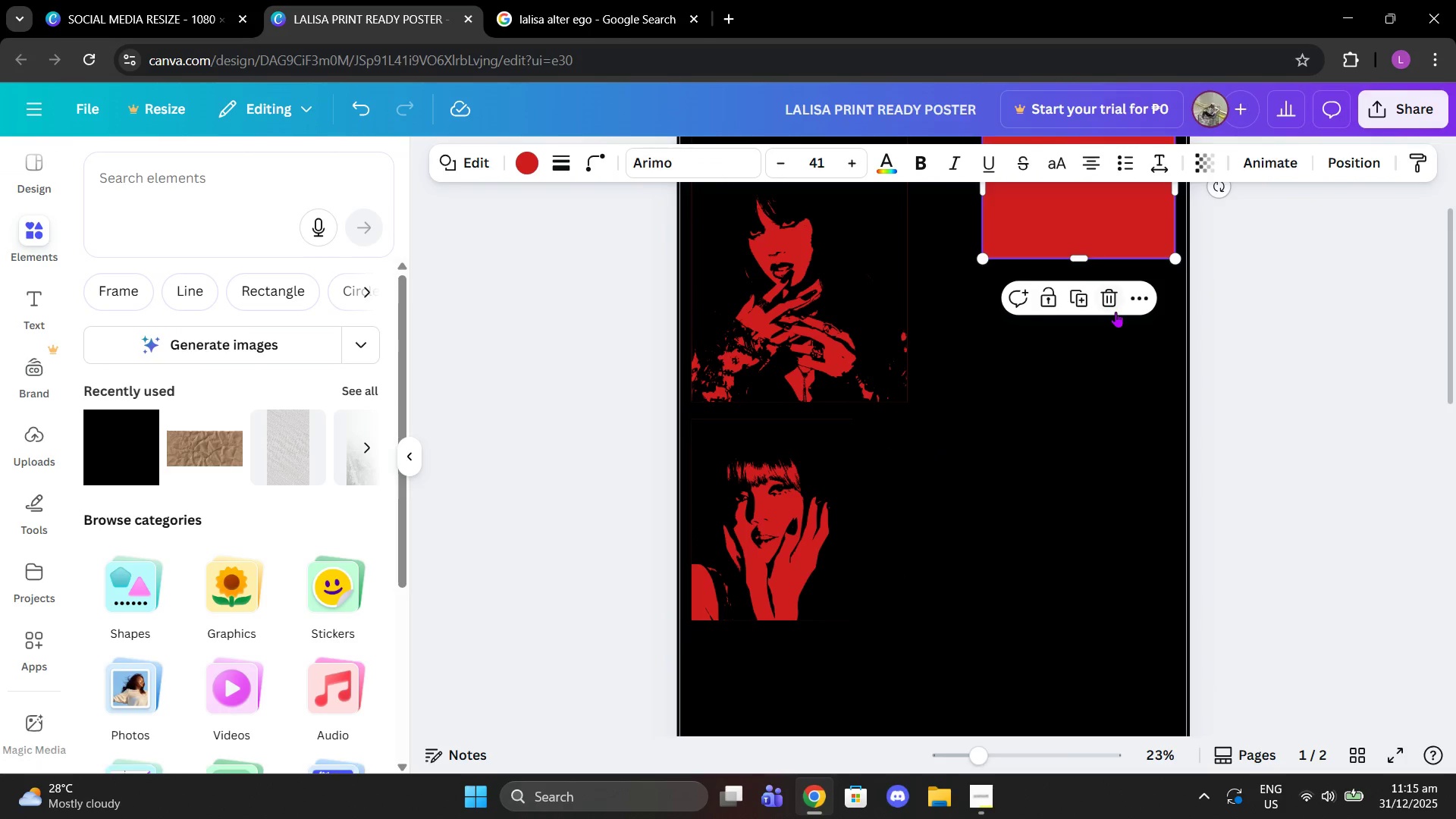 
left_click([1116, 312])
 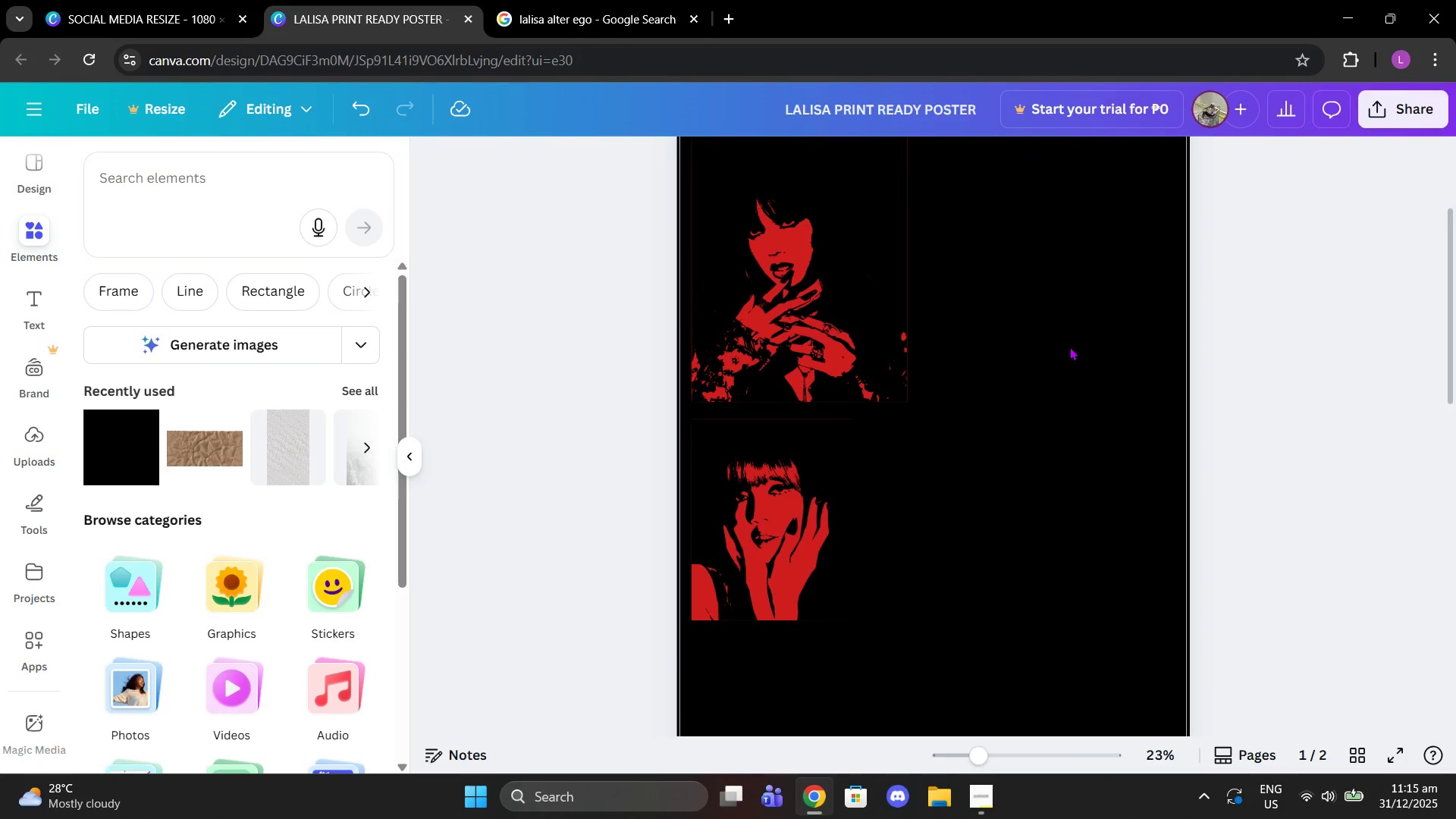 
scroll: coordinate [964, 460], scroll_direction: down, amount: 9.0
 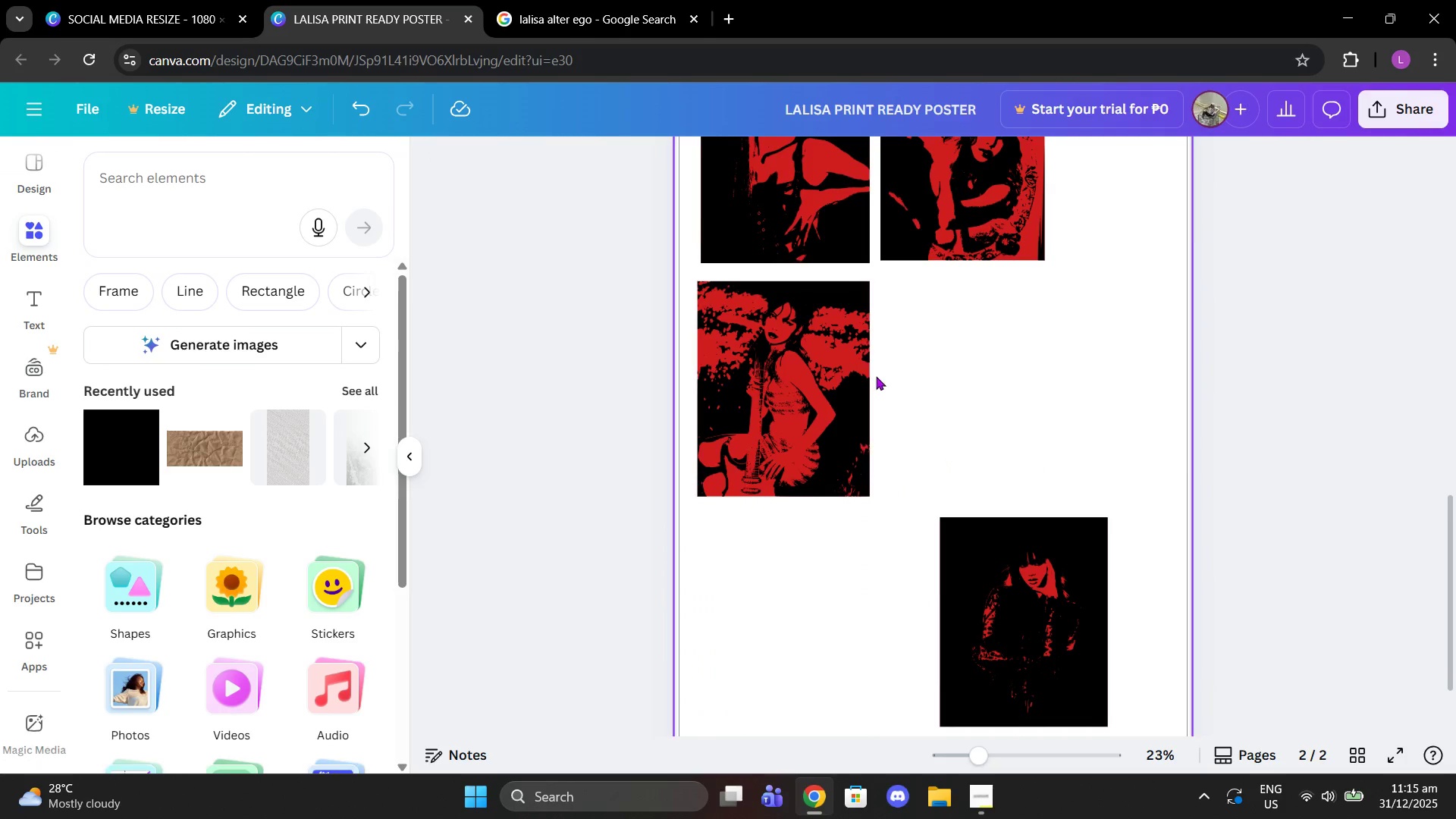 
left_click_drag(start_coordinate=[837, 399], to_coordinate=[1076, 331])
 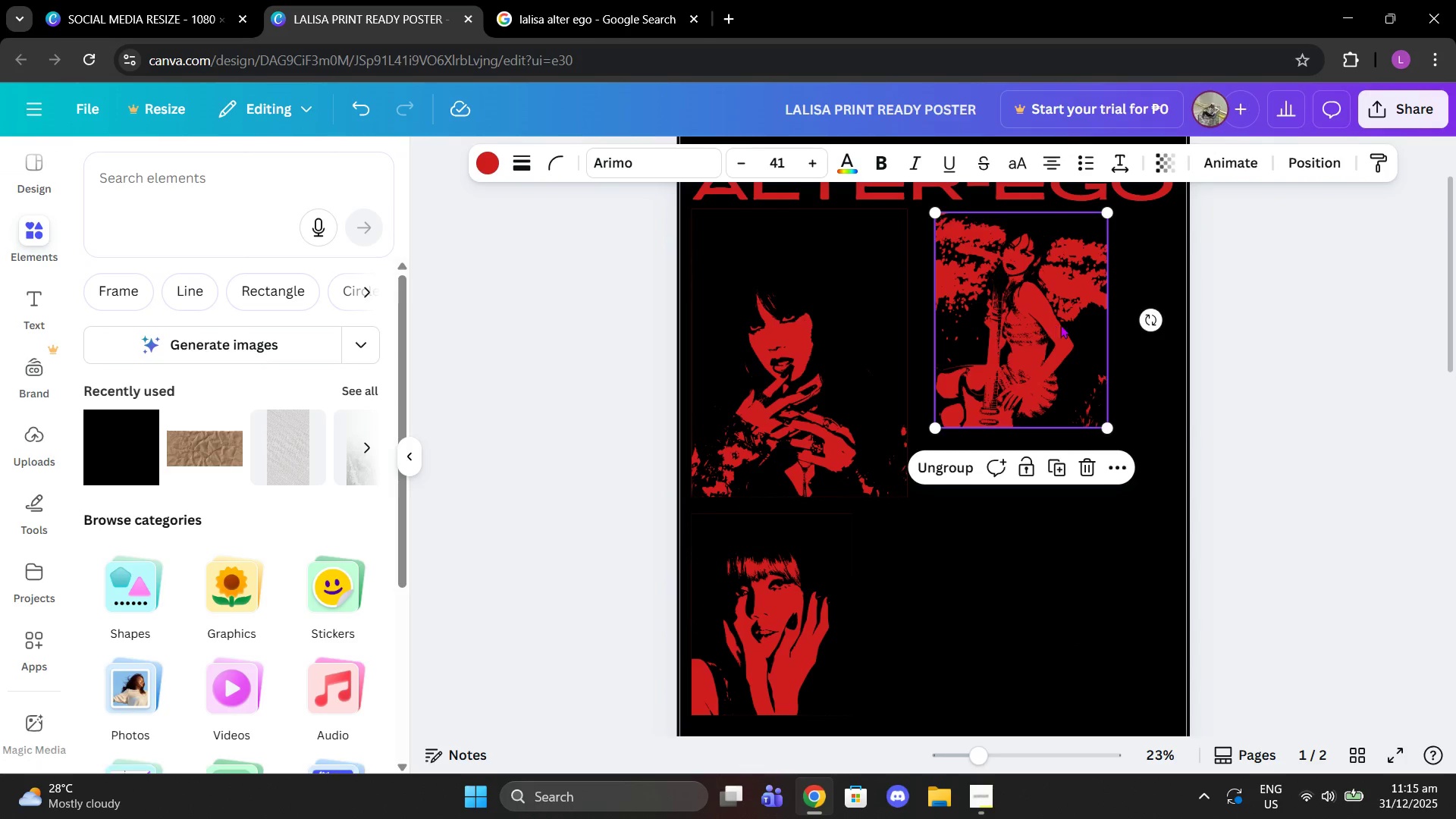 
scroll: coordinate [1127, 347], scroll_direction: up, amount: 7.0
 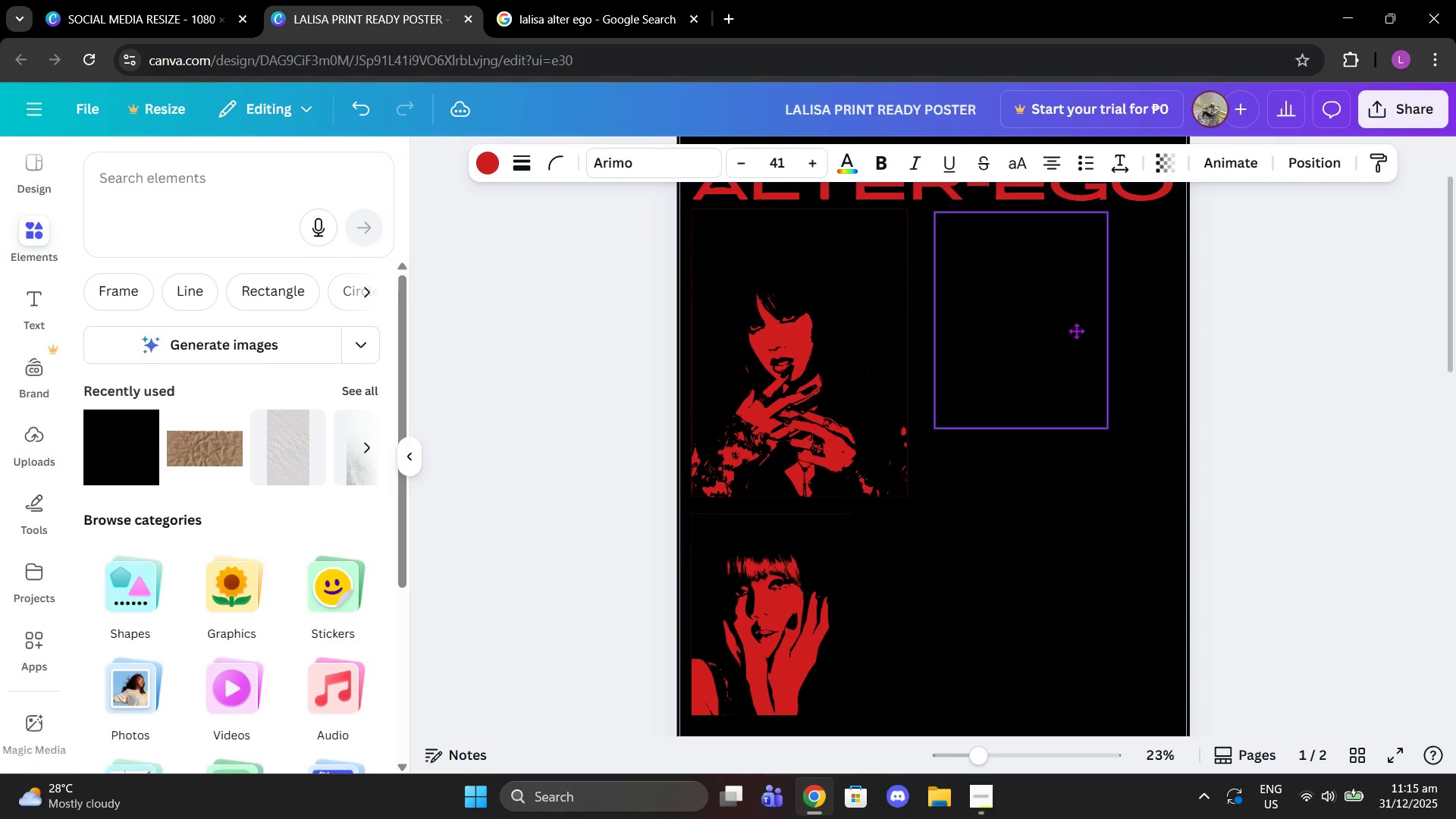 
left_click_drag(start_coordinate=[1054, 325], to_coordinate=[1121, 323])
 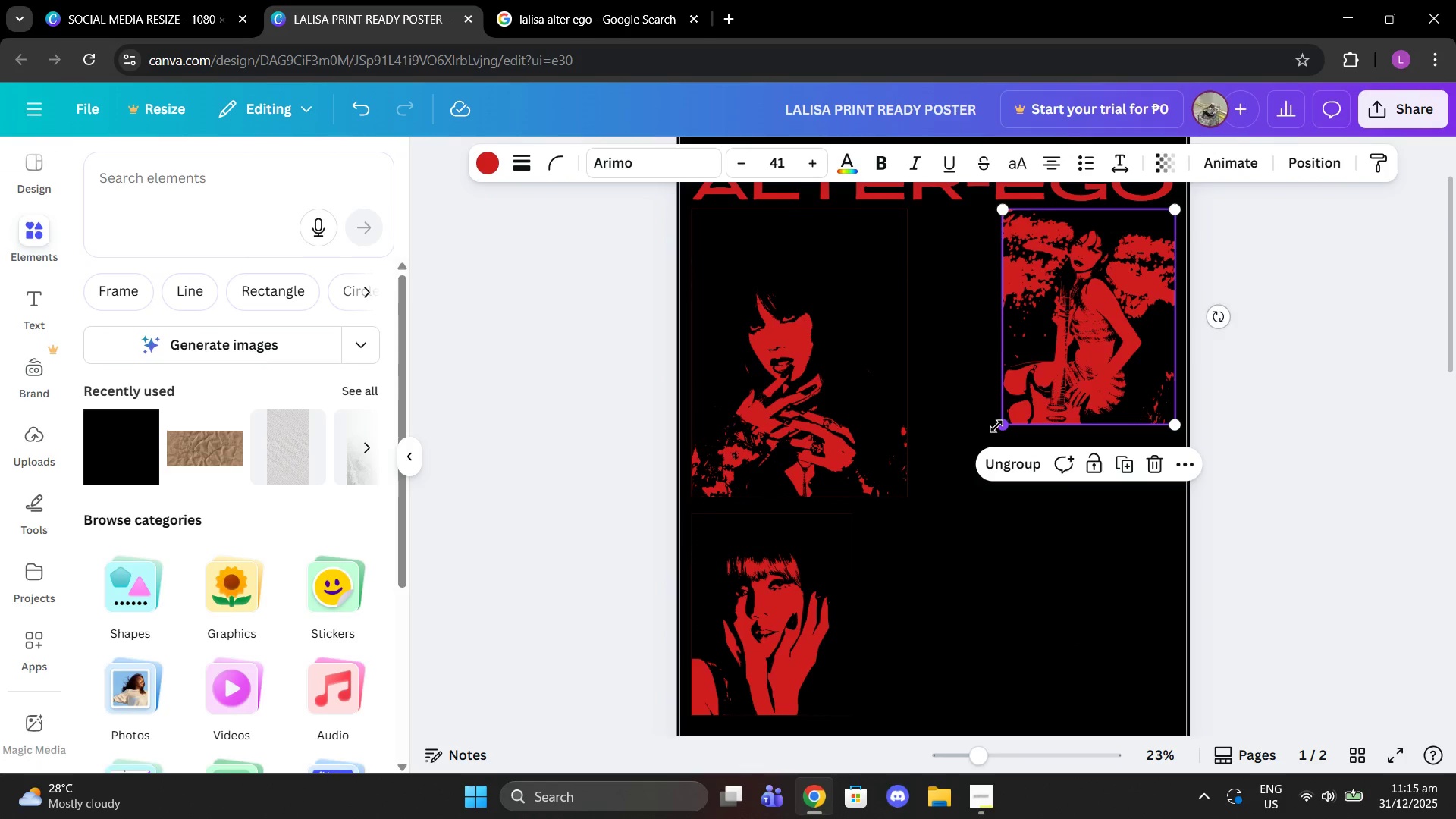 
left_click_drag(start_coordinate=[996, 425], to_coordinate=[902, 497])
 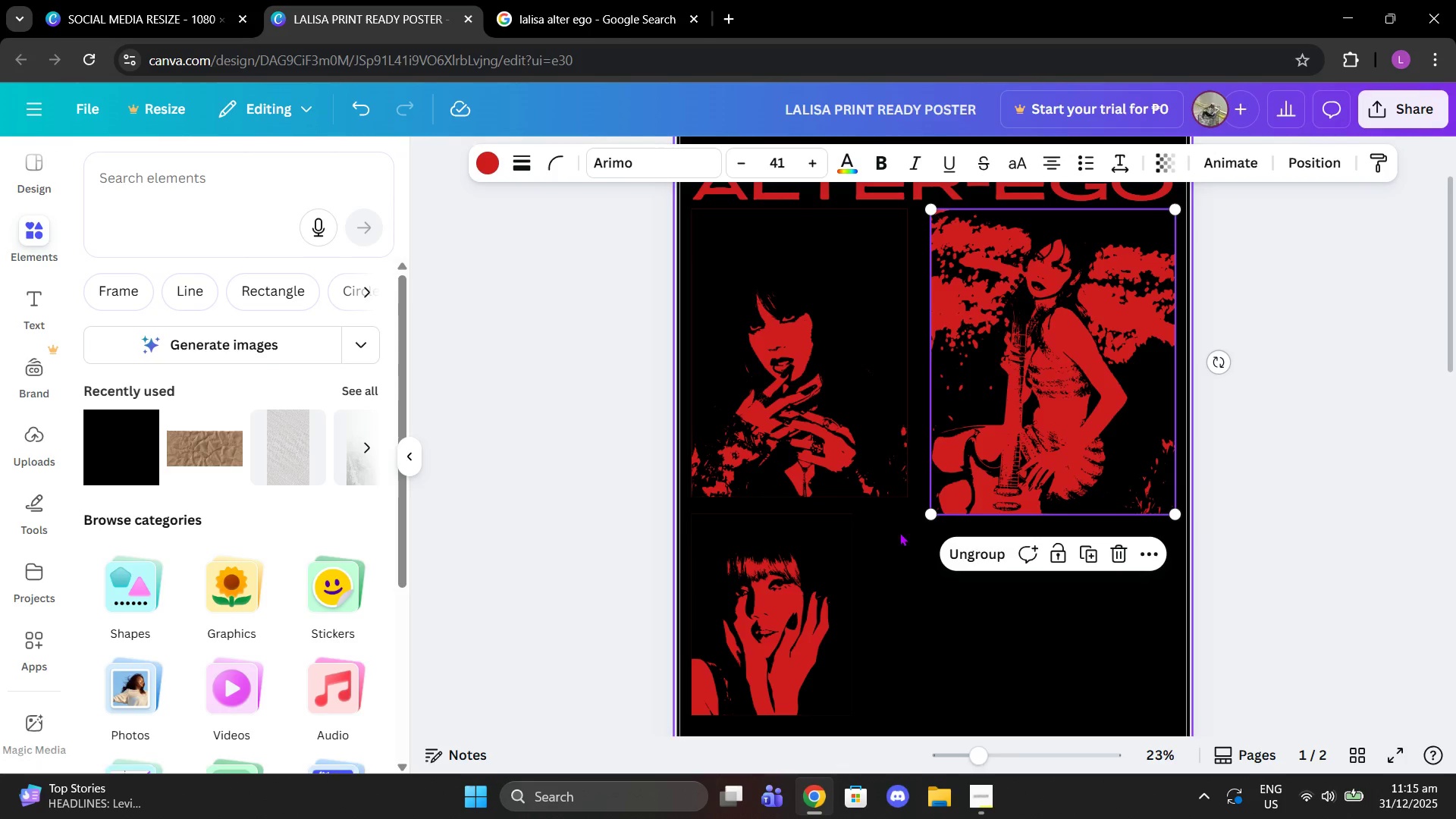 
left_click([747, 610])
 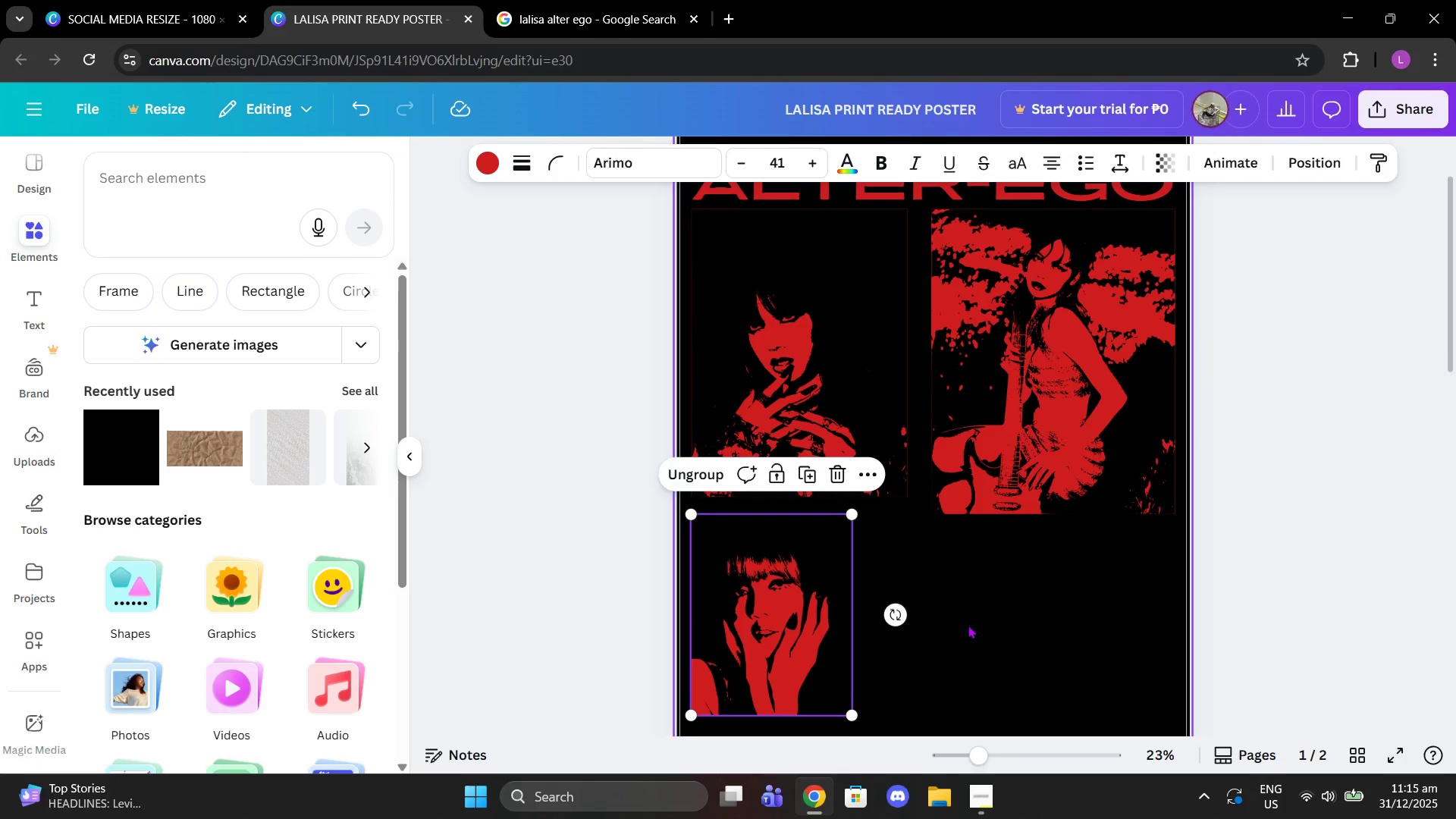 
scroll: coordinate [963, 622], scroll_direction: down, amount: 3.0
 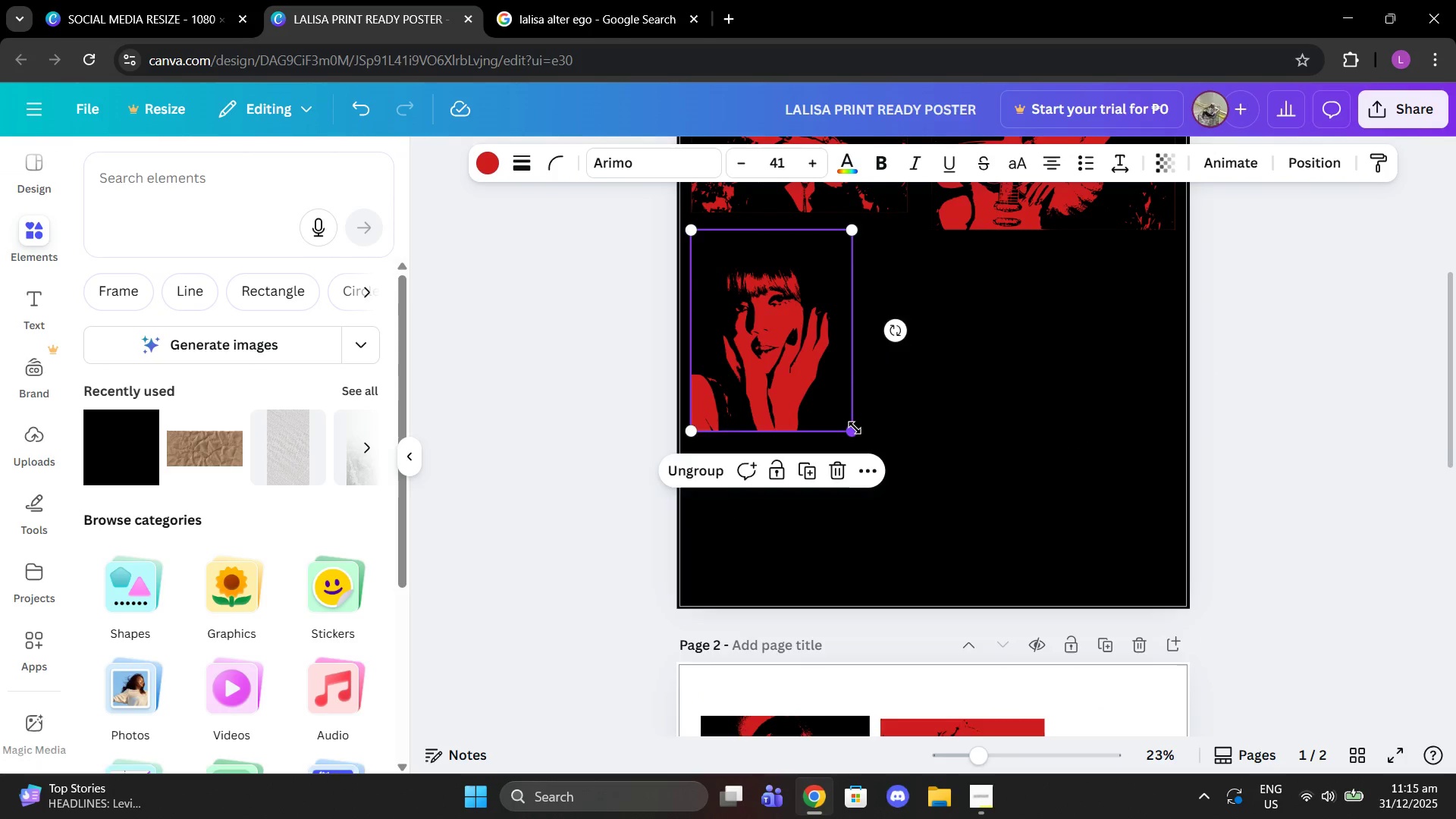 
left_click_drag(start_coordinate=[855, 428], to_coordinate=[912, 497])
 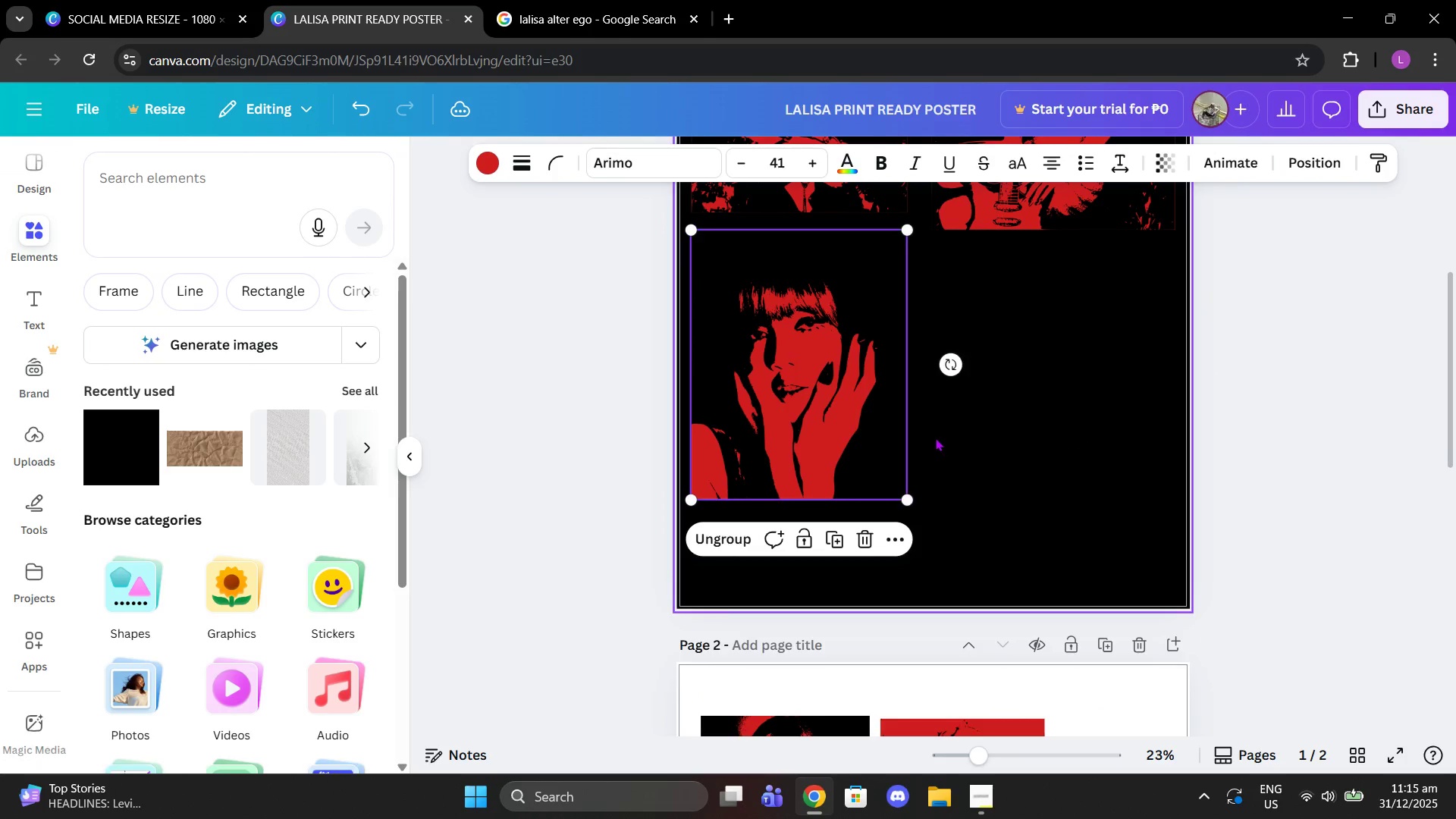 
left_click([935, 438])
 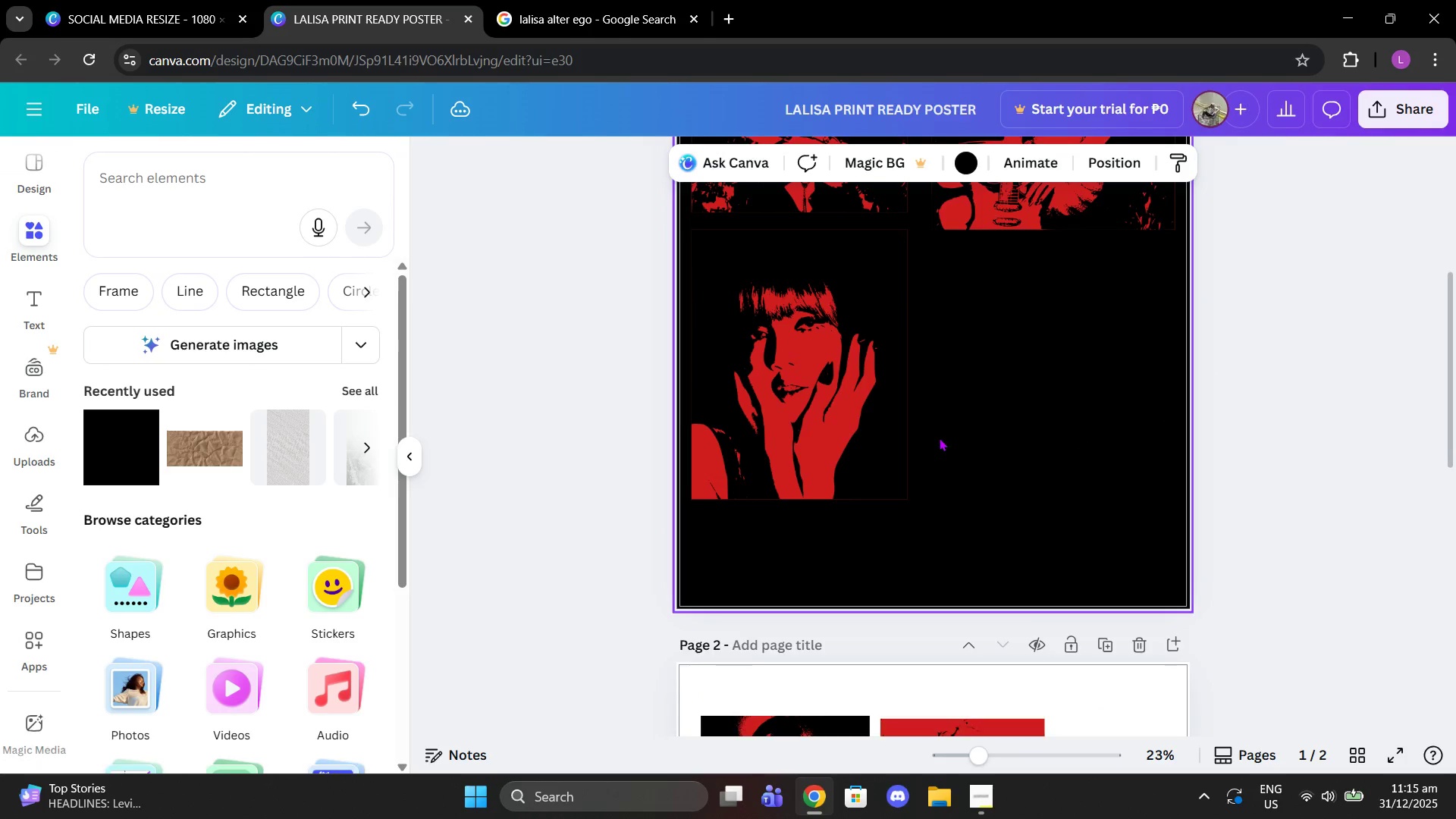 
scroll: coordinate [939, 437], scroll_direction: up, amount: 3.0
 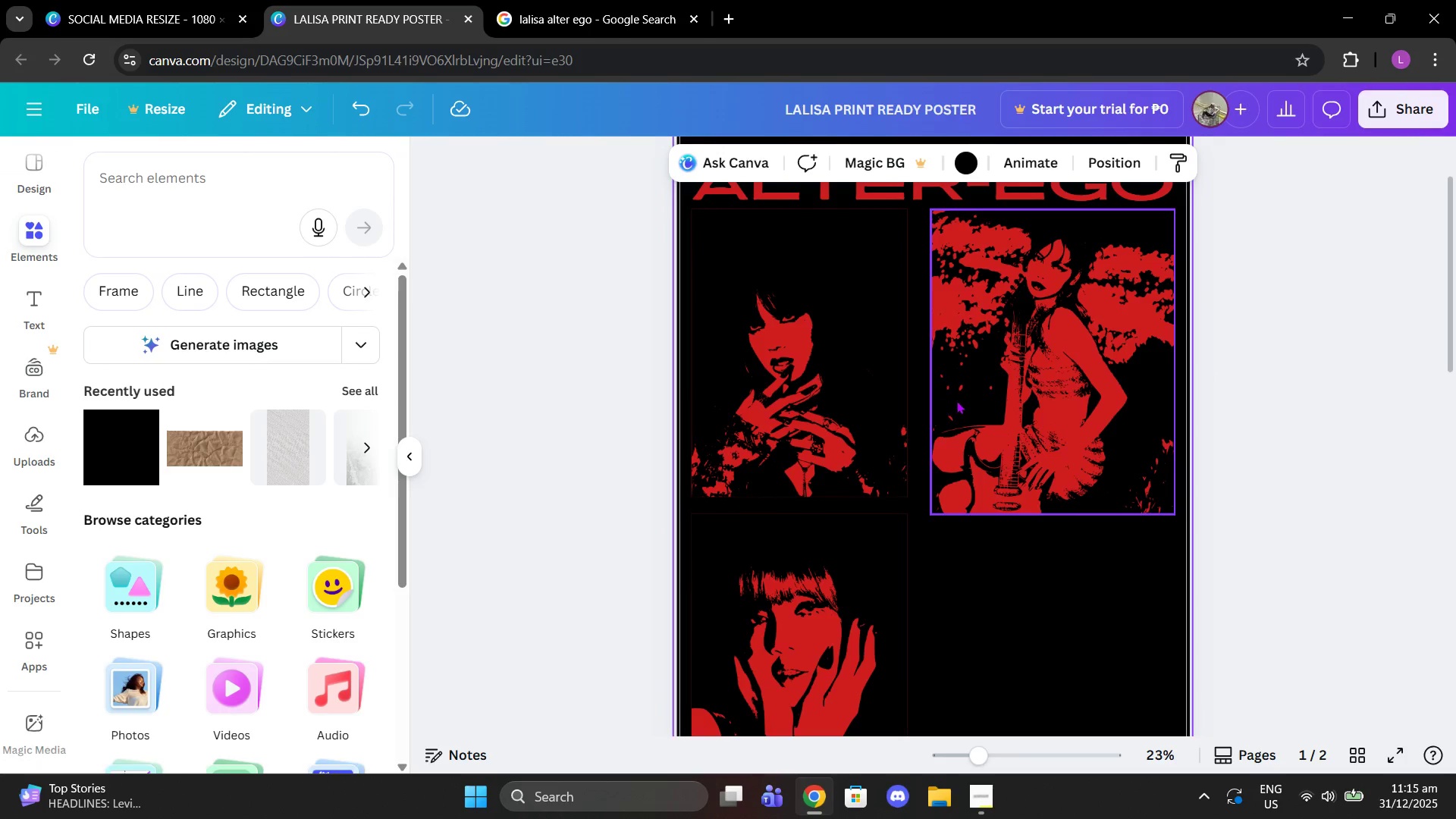 
left_click([956, 400])
 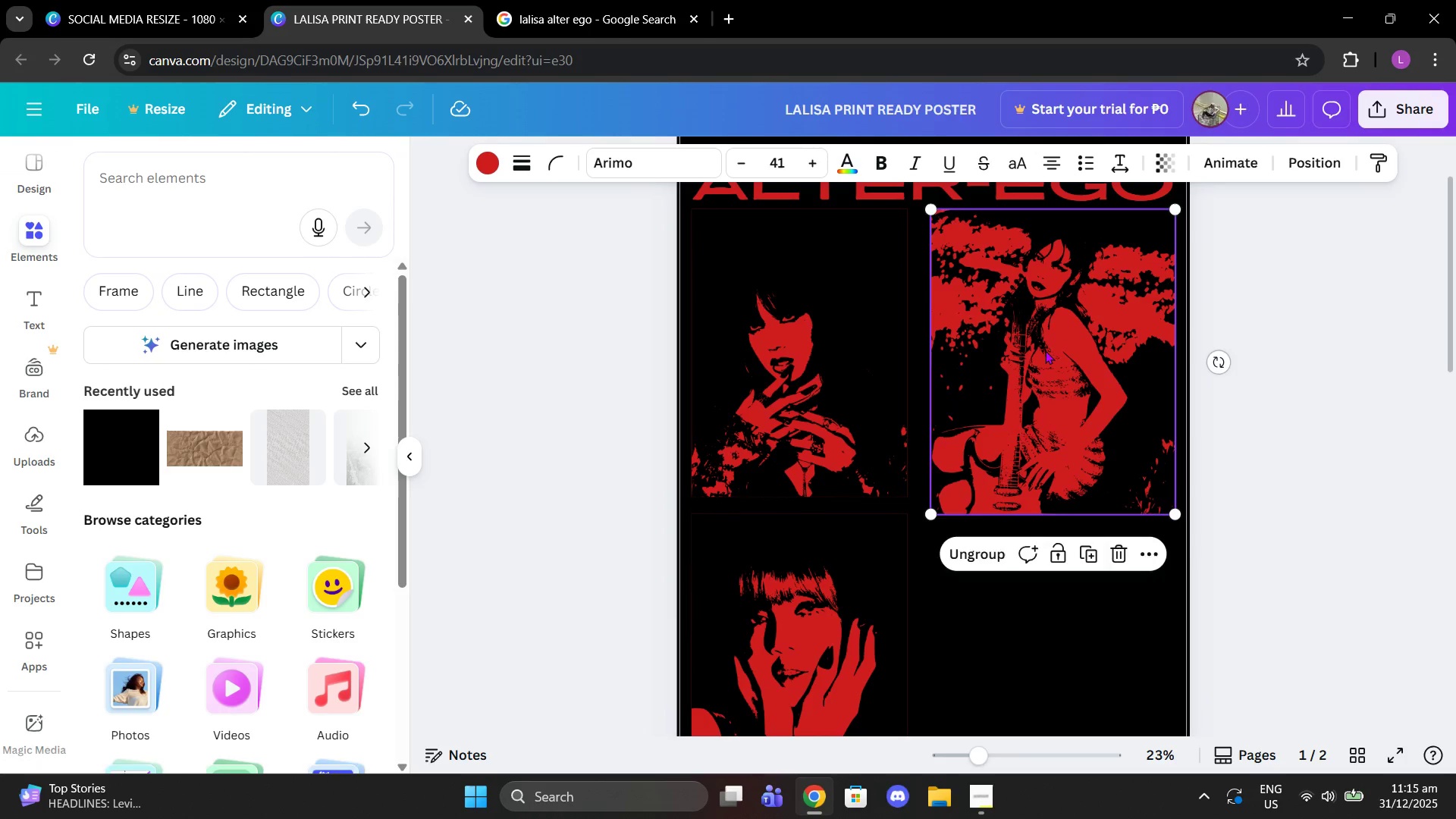 
left_click_drag(start_coordinate=[1045, 350], to_coordinate=[993, 469])
 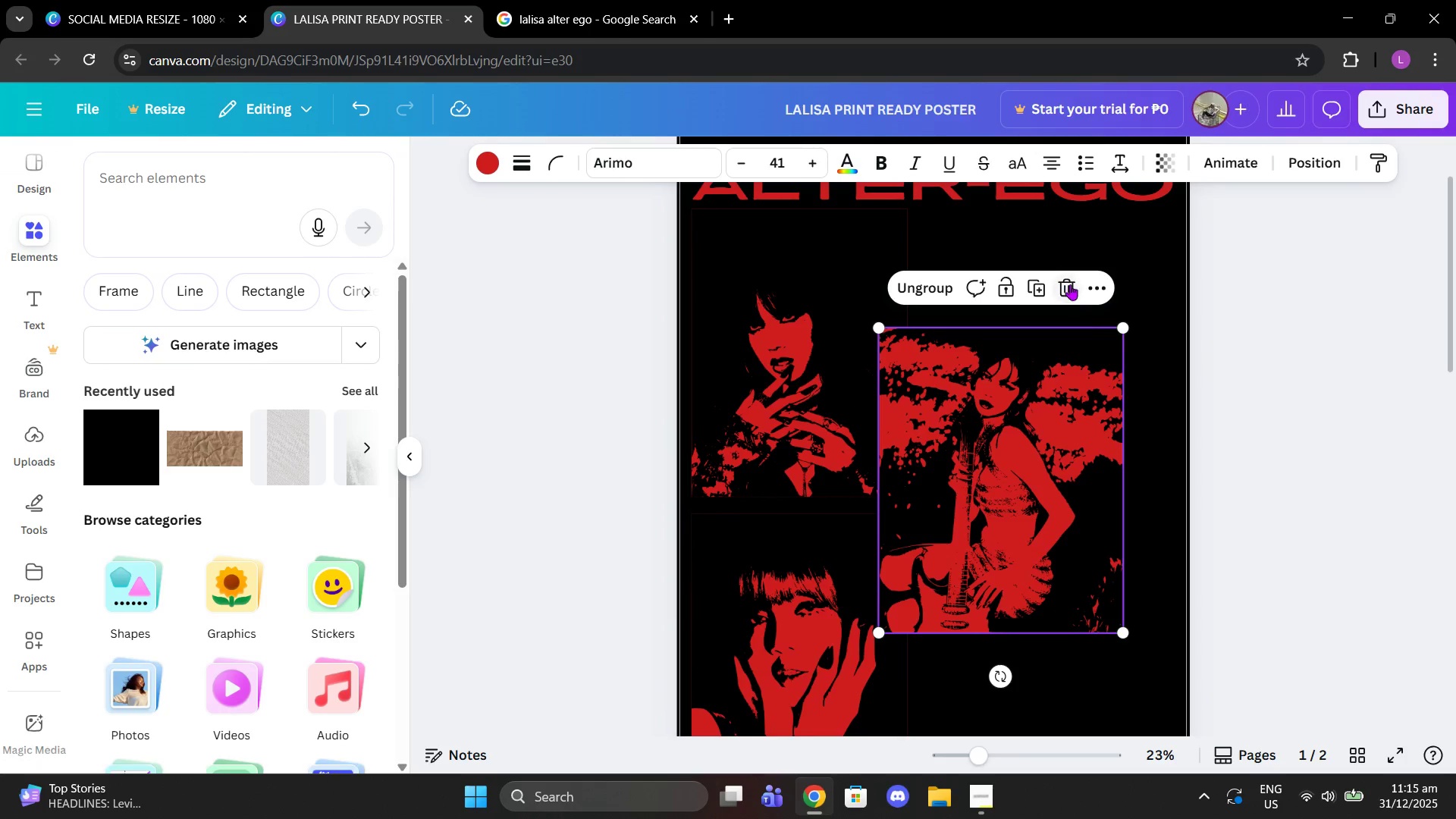 
left_click([1070, 284])
 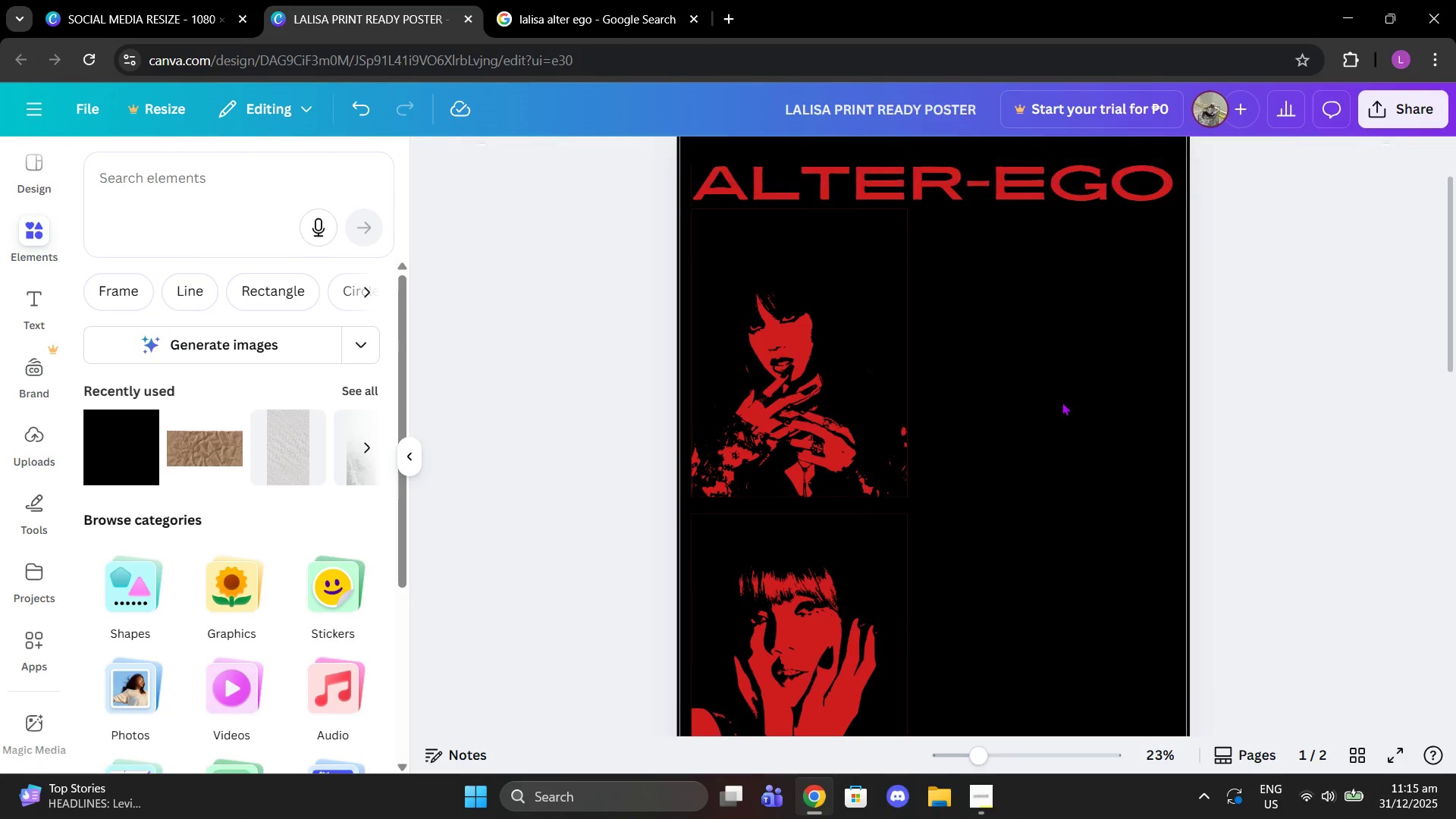 
scroll: coordinate [1032, 407], scroll_direction: down, amount: 7.0
 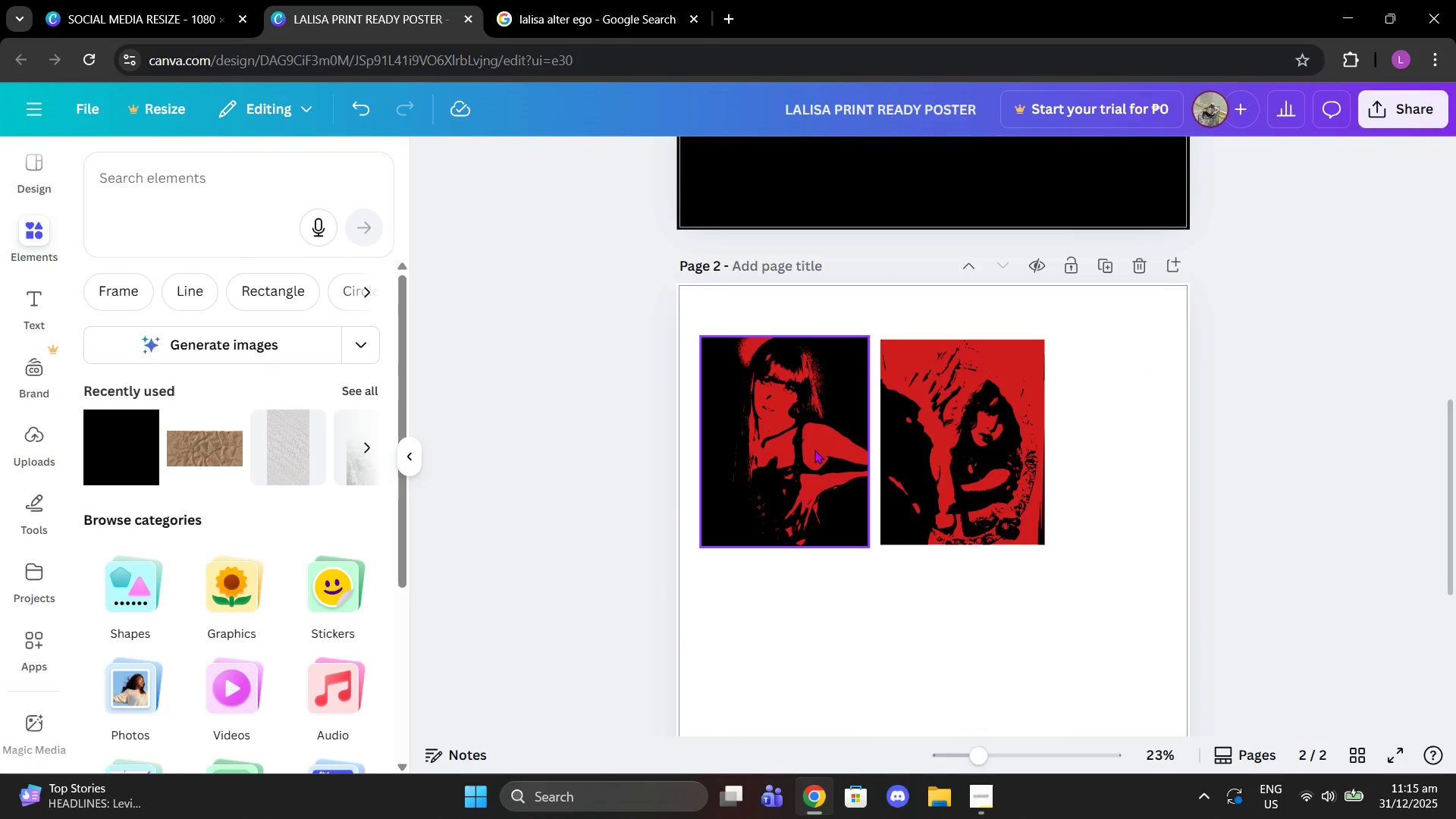 
left_click_drag(start_coordinate=[809, 450], to_coordinate=[1103, 427])
 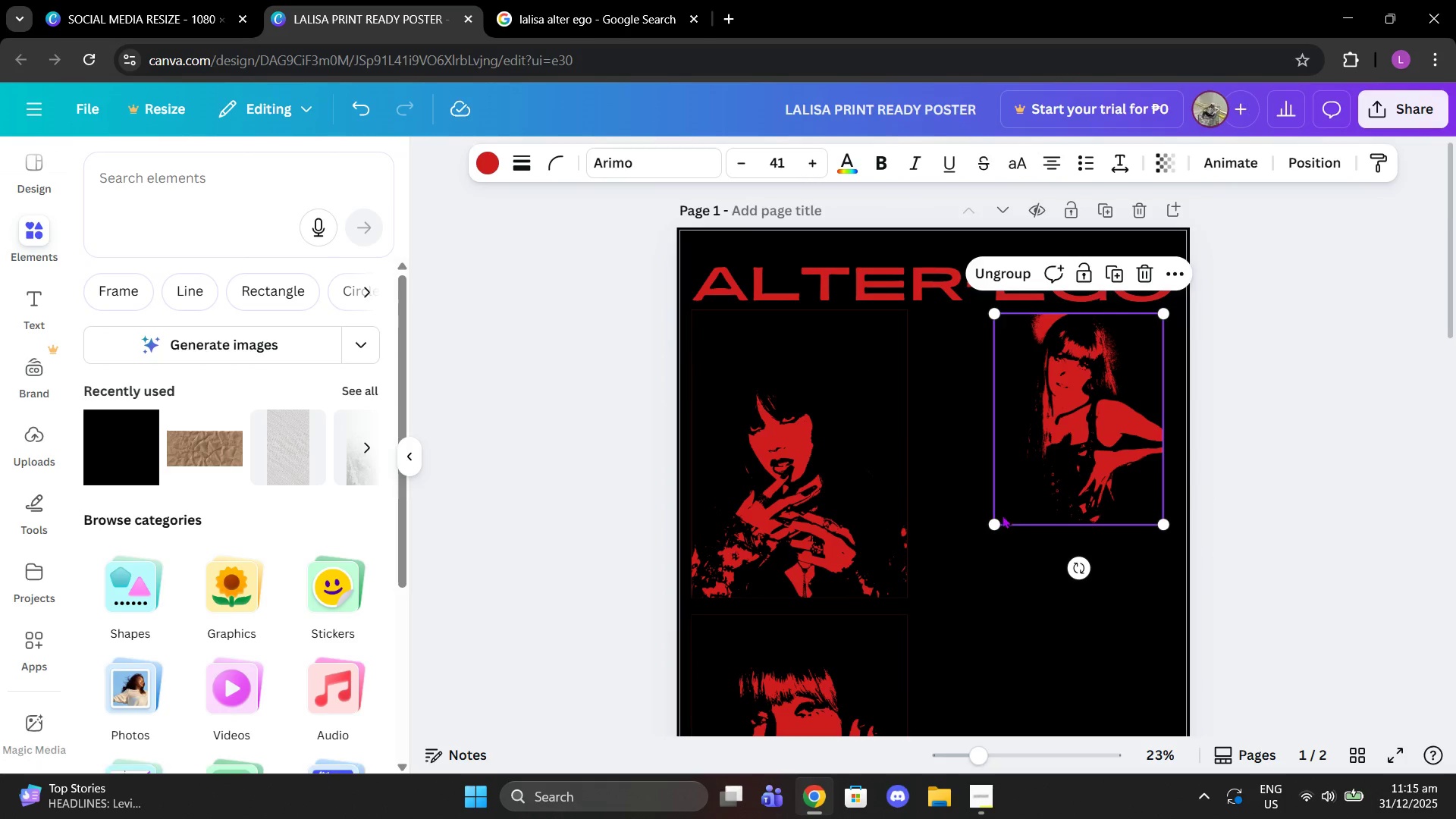 
scroll: coordinate [1100, 382], scroll_direction: up, amount: 6.0
 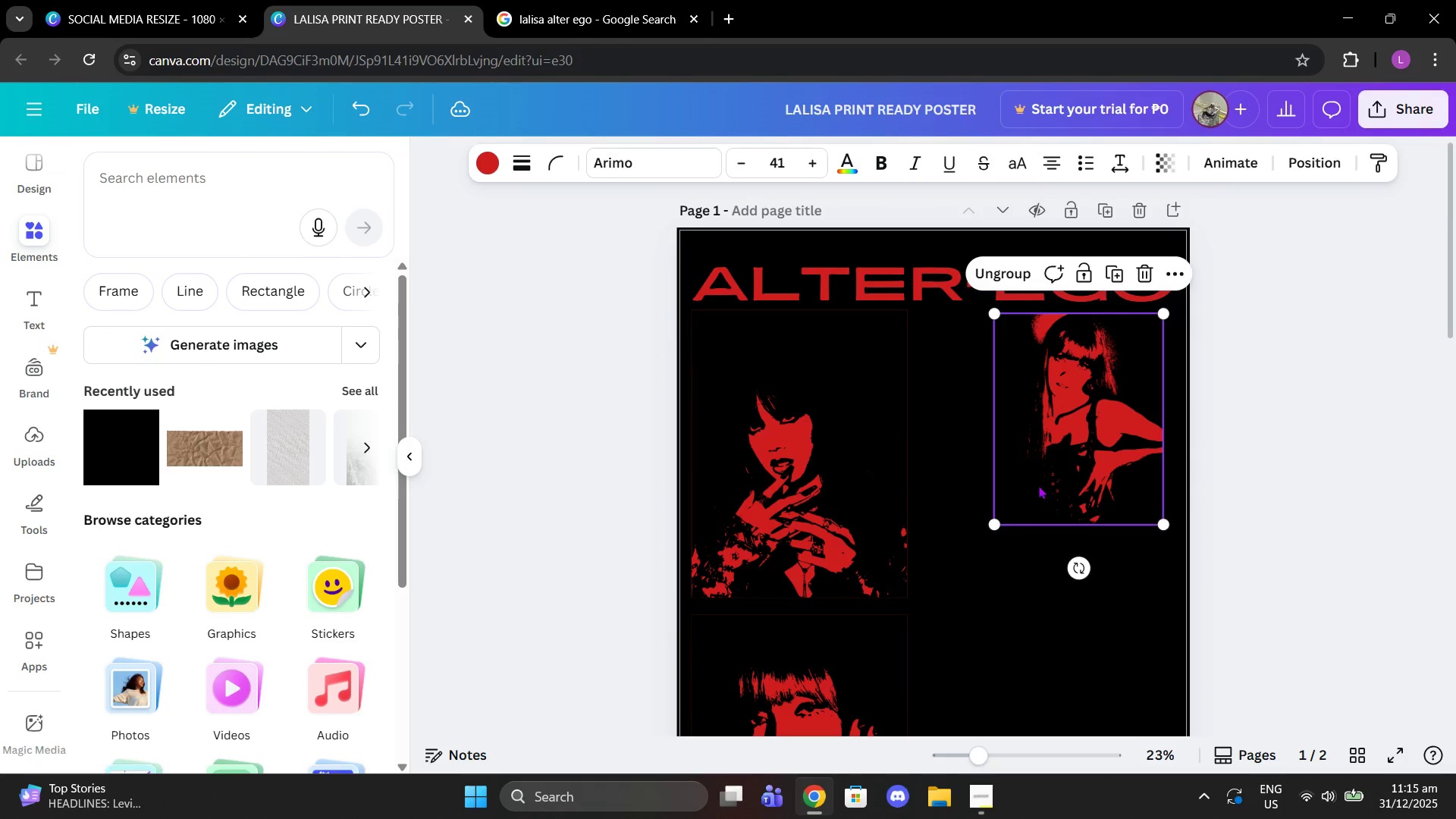 
left_click_drag(start_coordinate=[999, 524], to_coordinate=[1026, 495])
 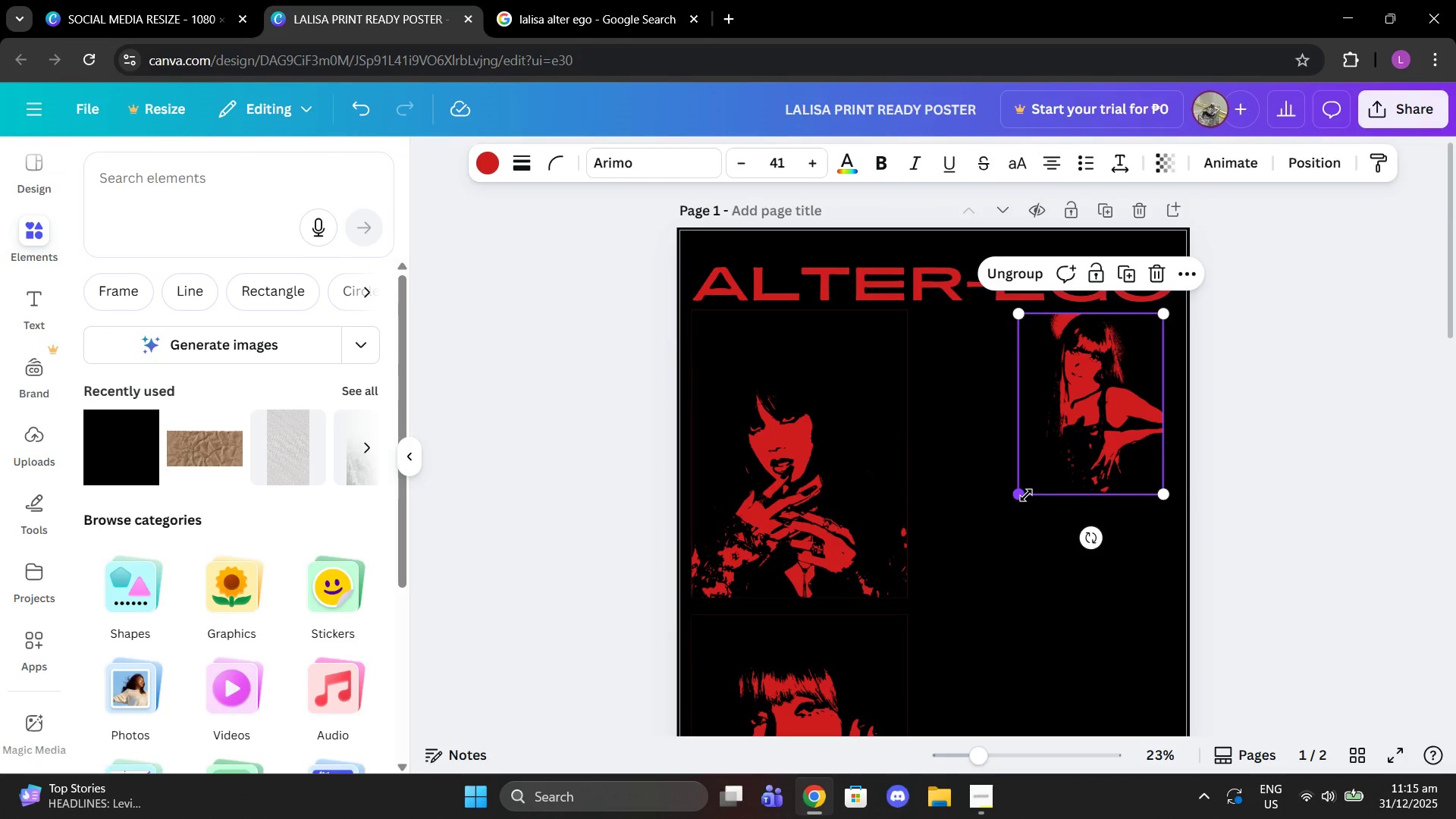 
left_click_drag(start_coordinate=[1026, 495], to_coordinate=[997, 525])
 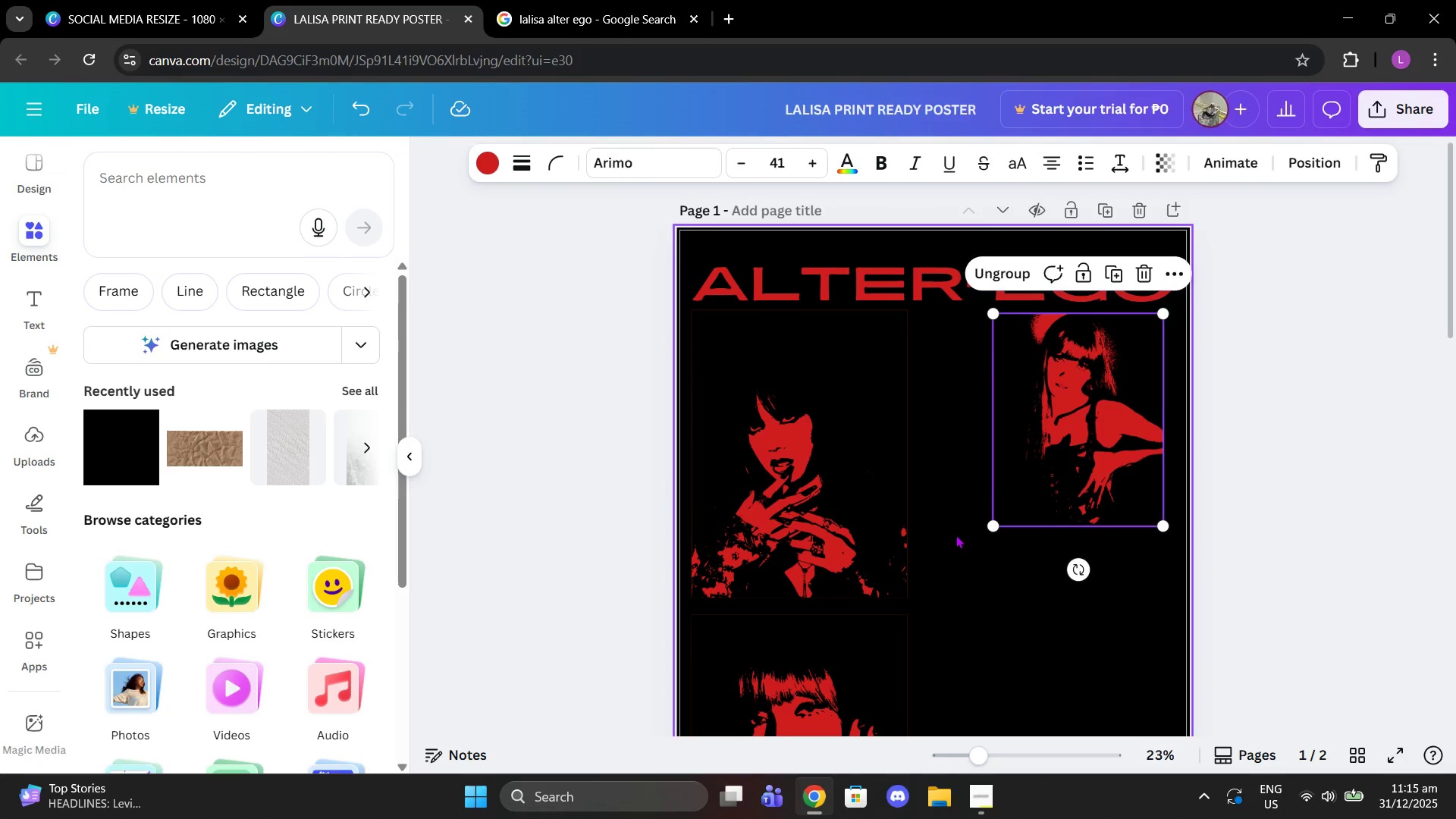 
scroll: coordinate [955, 534], scroll_direction: down, amount: 2.0
 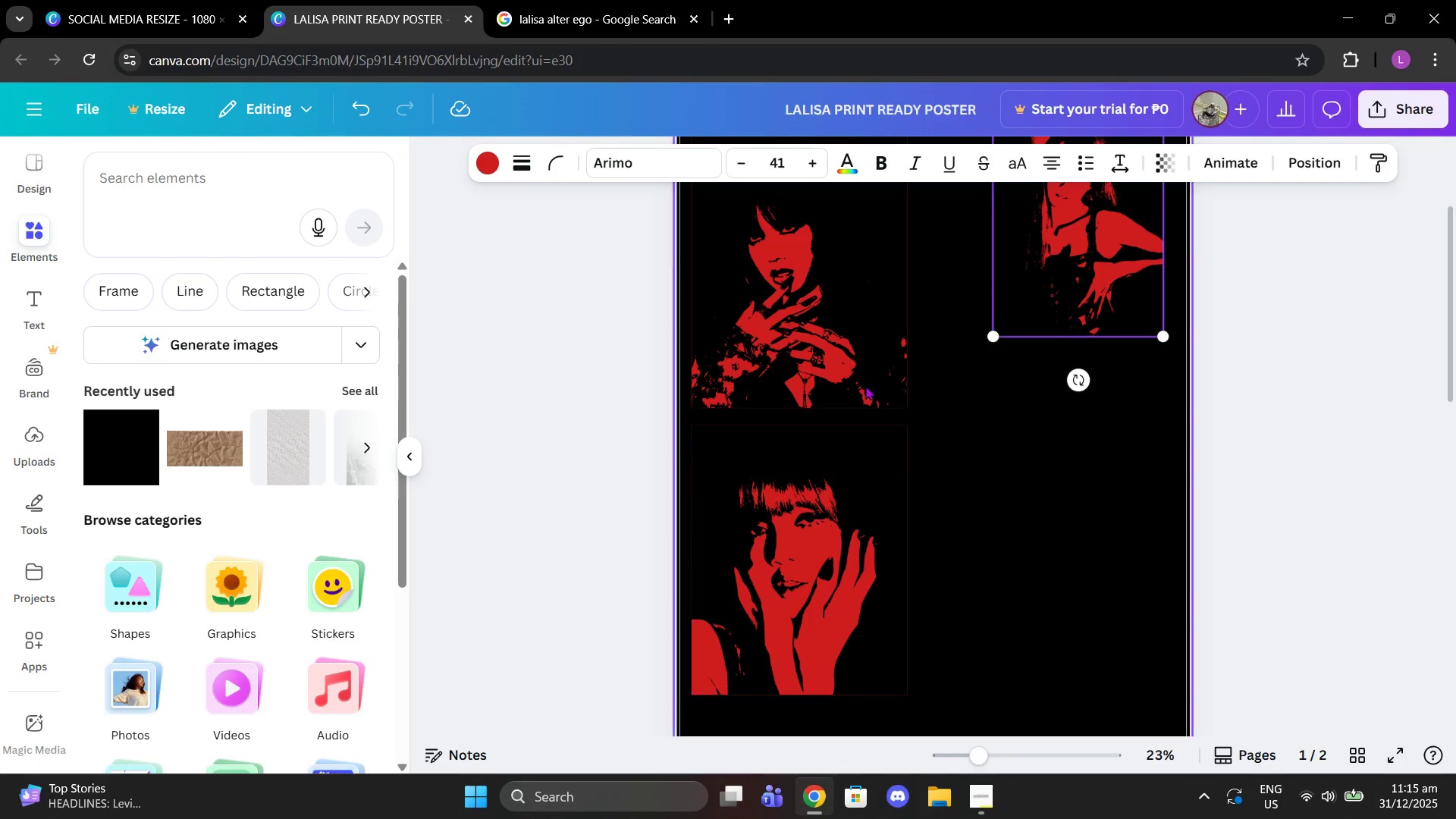 
left_click([865, 381])
 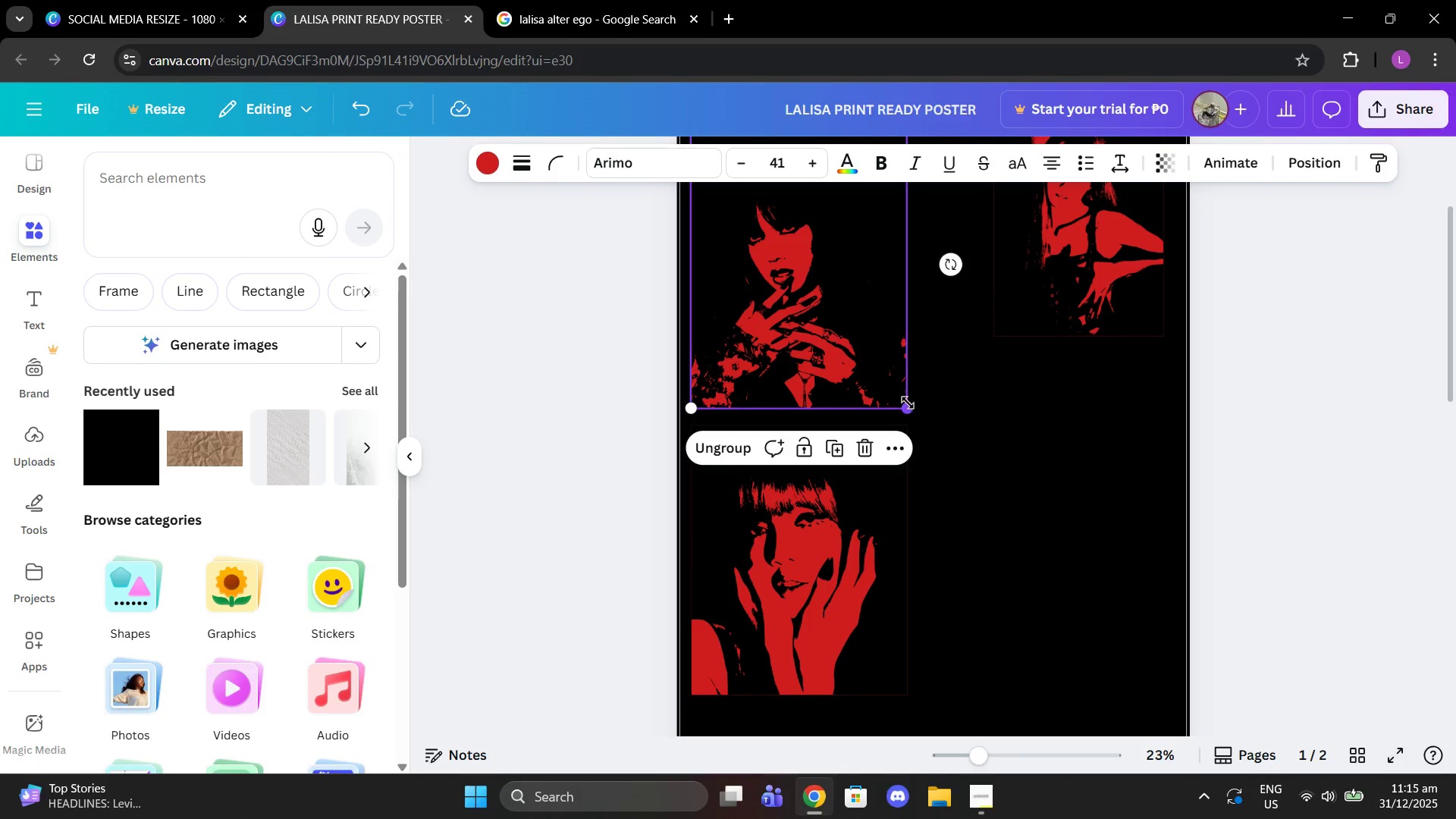 
left_click_drag(start_coordinate=[907, 403], to_coordinate=[996, 464])
 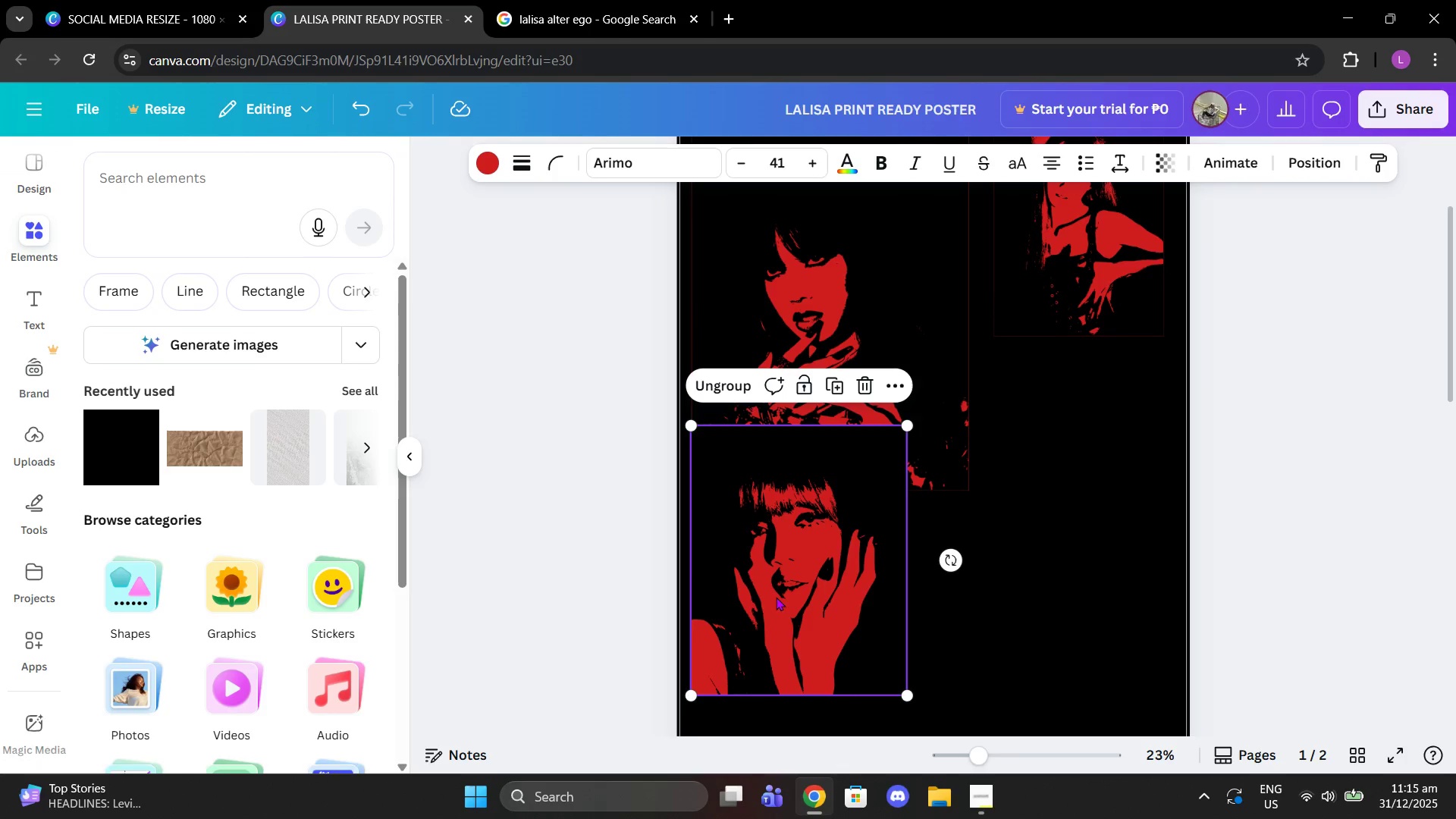 
left_click([776, 597])
 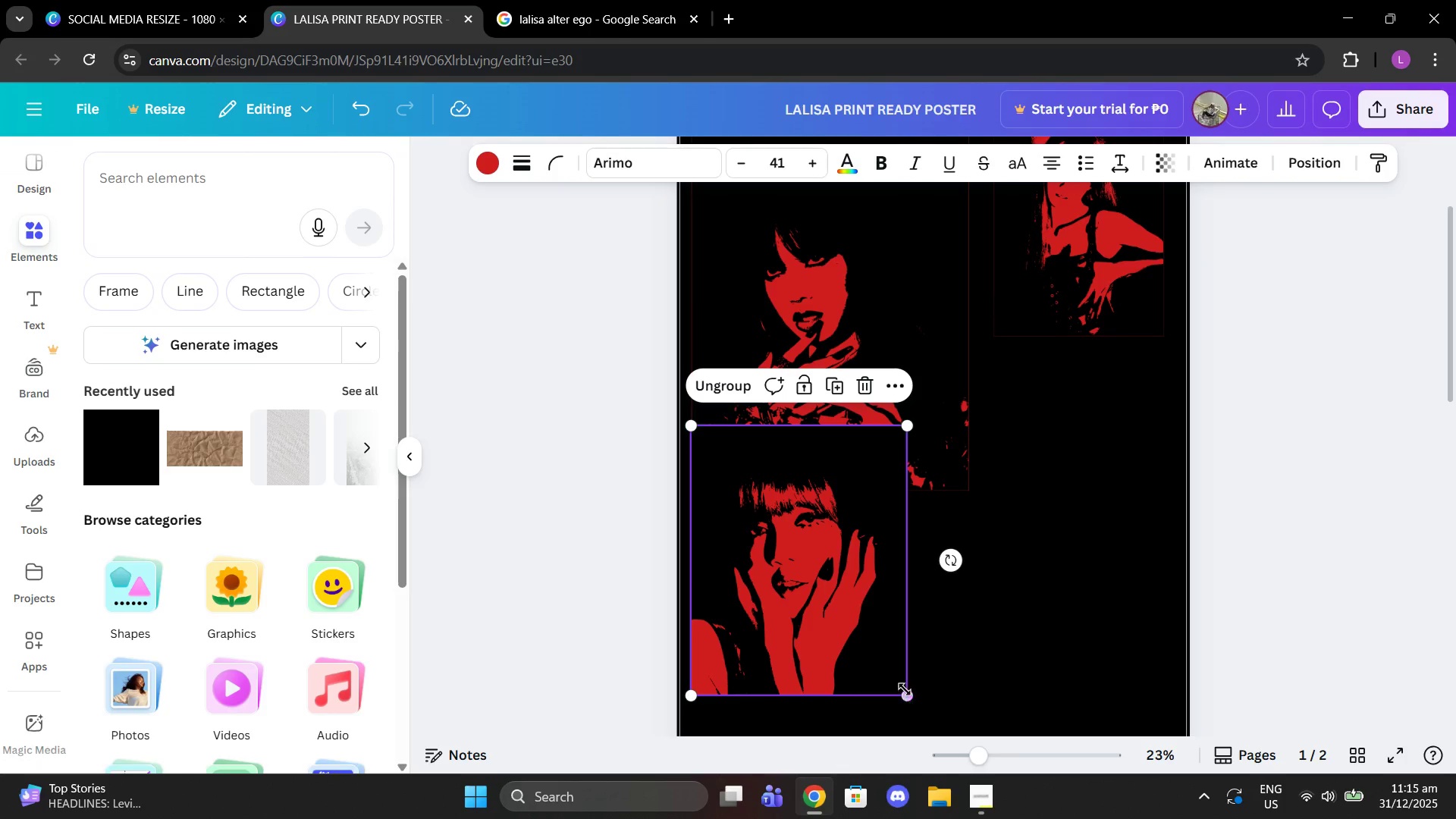 
left_click_drag(start_coordinate=[908, 694], to_coordinate=[864, 643])
 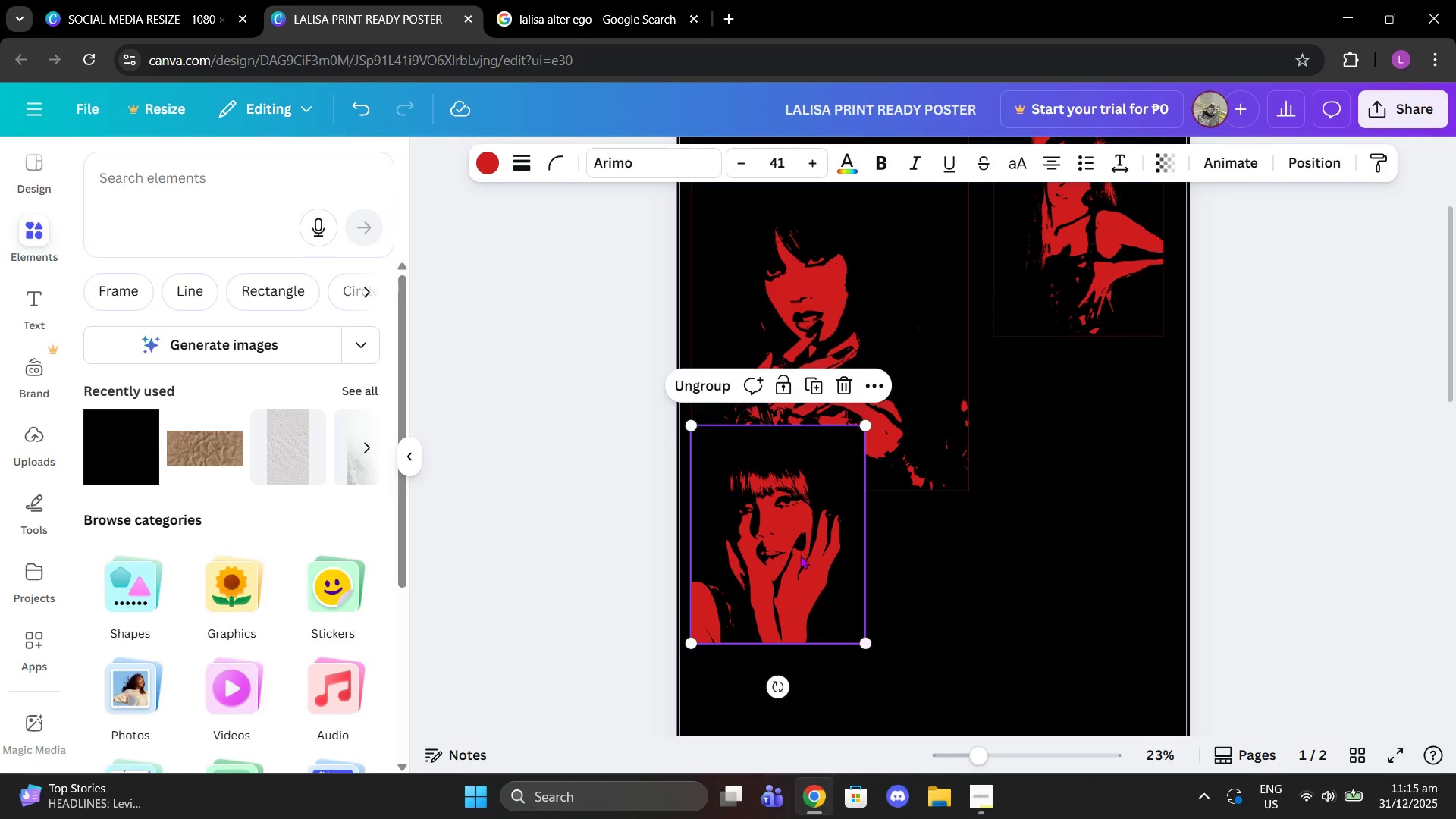 
left_click_drag(start_coordinate=[799, 549], to_coordinate=[799, 629])
 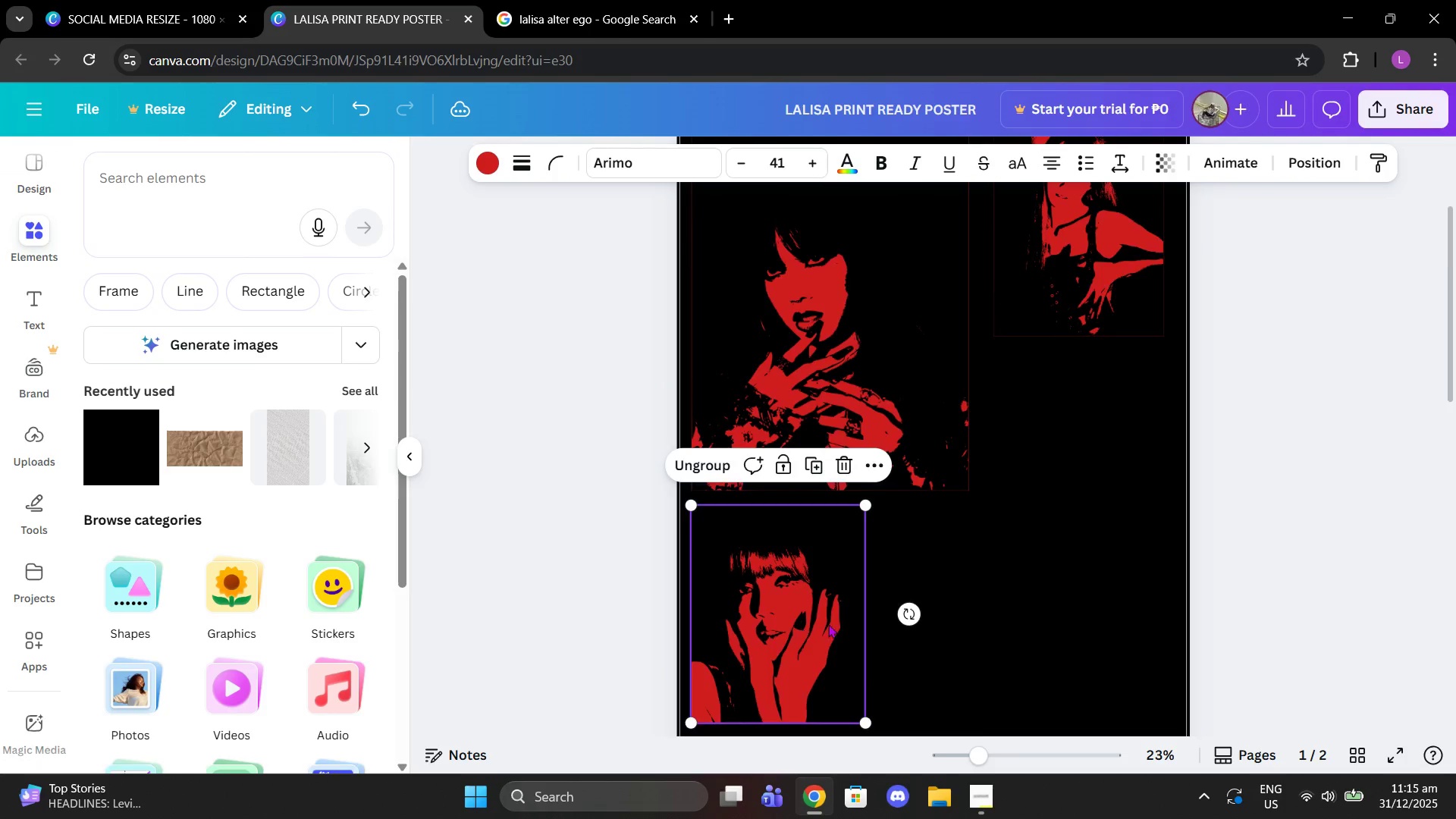 
scroll: coordinate [828, 624], scroll_direction: down, amount: 2.0
 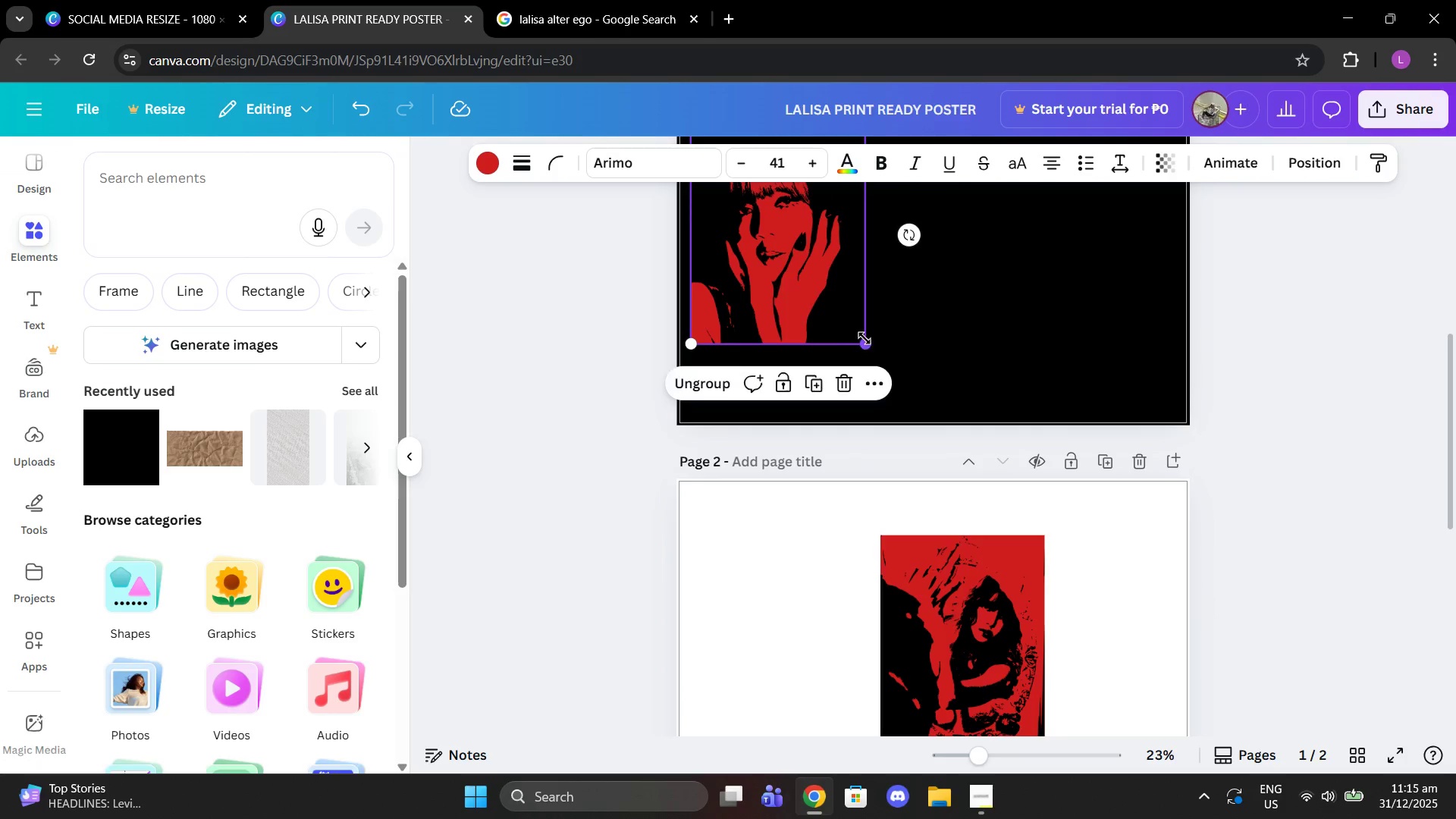 
left_click_drag(start_coordinate=[821, 291], to_coordinate=[823, 345])
 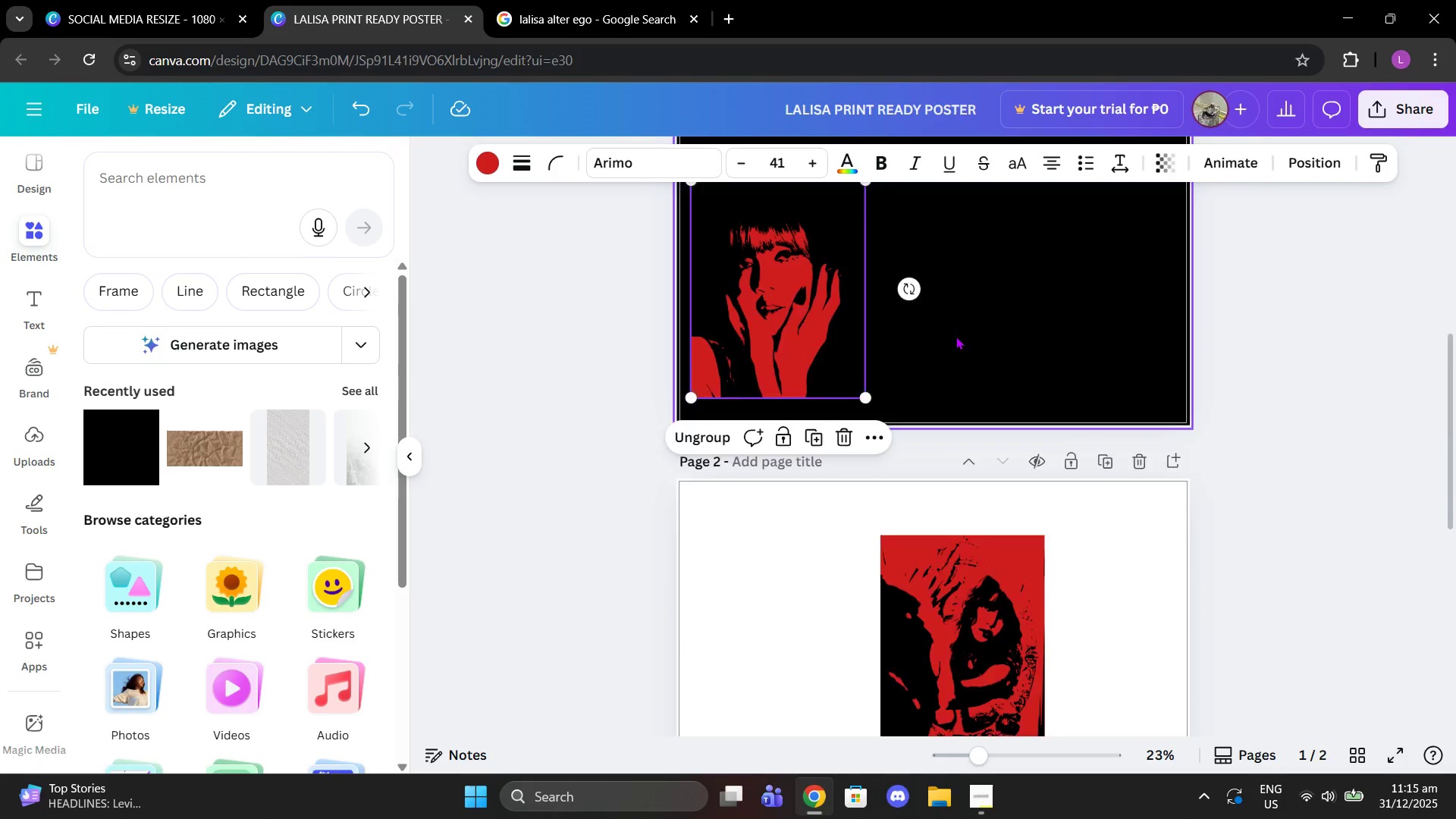 
scroll: coordinate [956, 336], scroll_direction: up, amount: 5.0
 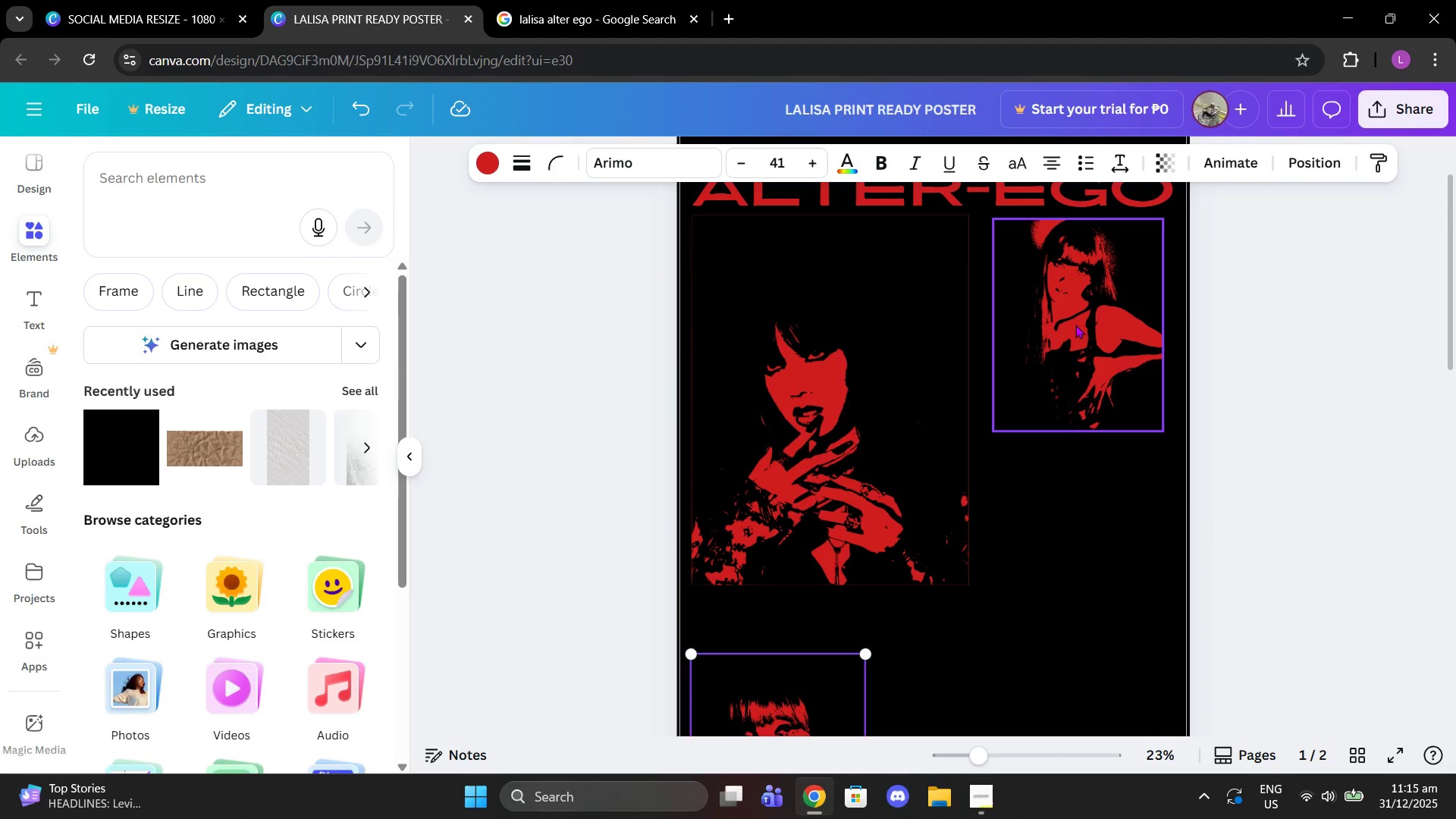 
left_click([1075, 325])
 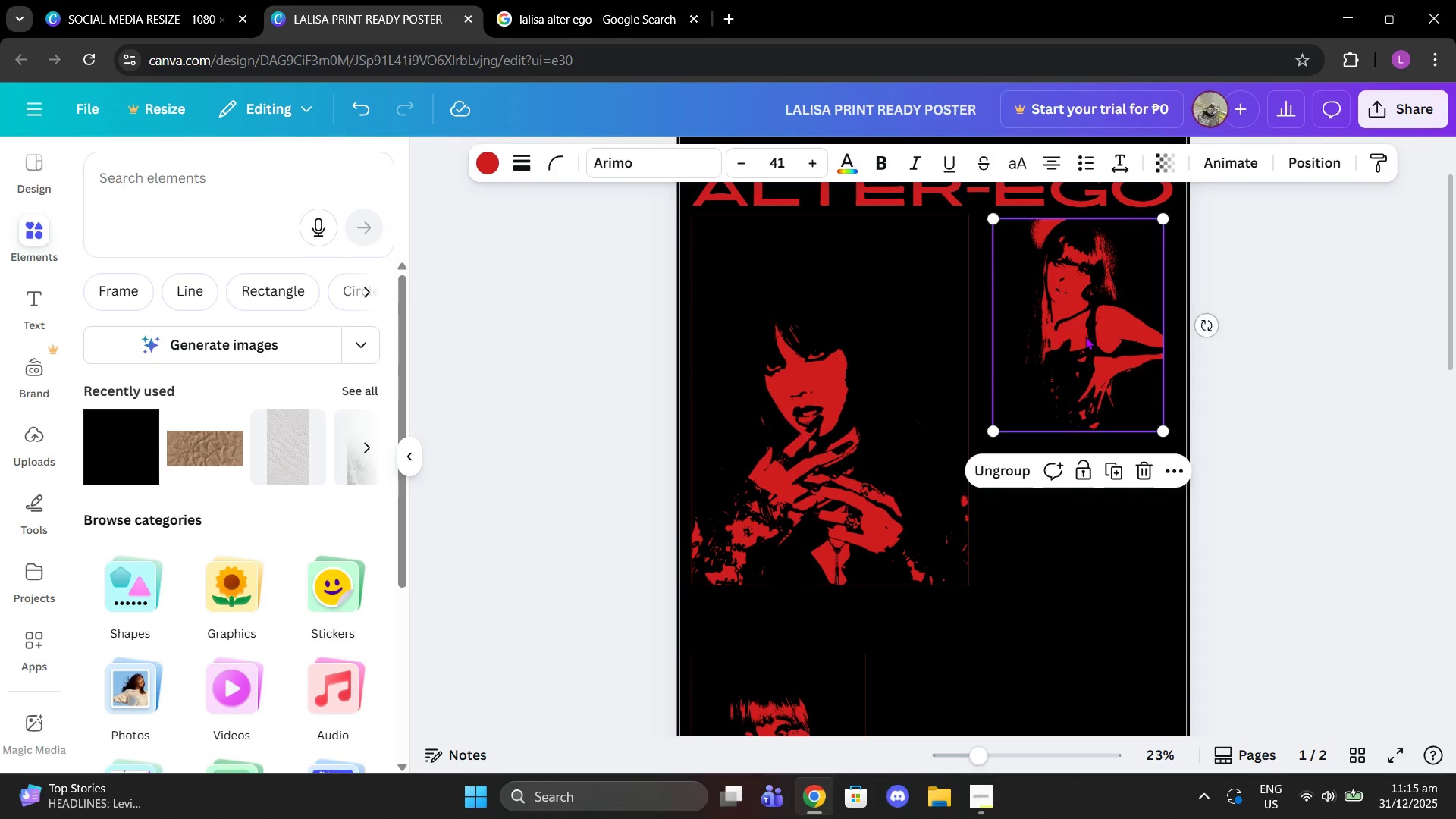 
left_click_drag(start_coordinate=[1085, 336], to_coordinate=[1093, 336])
 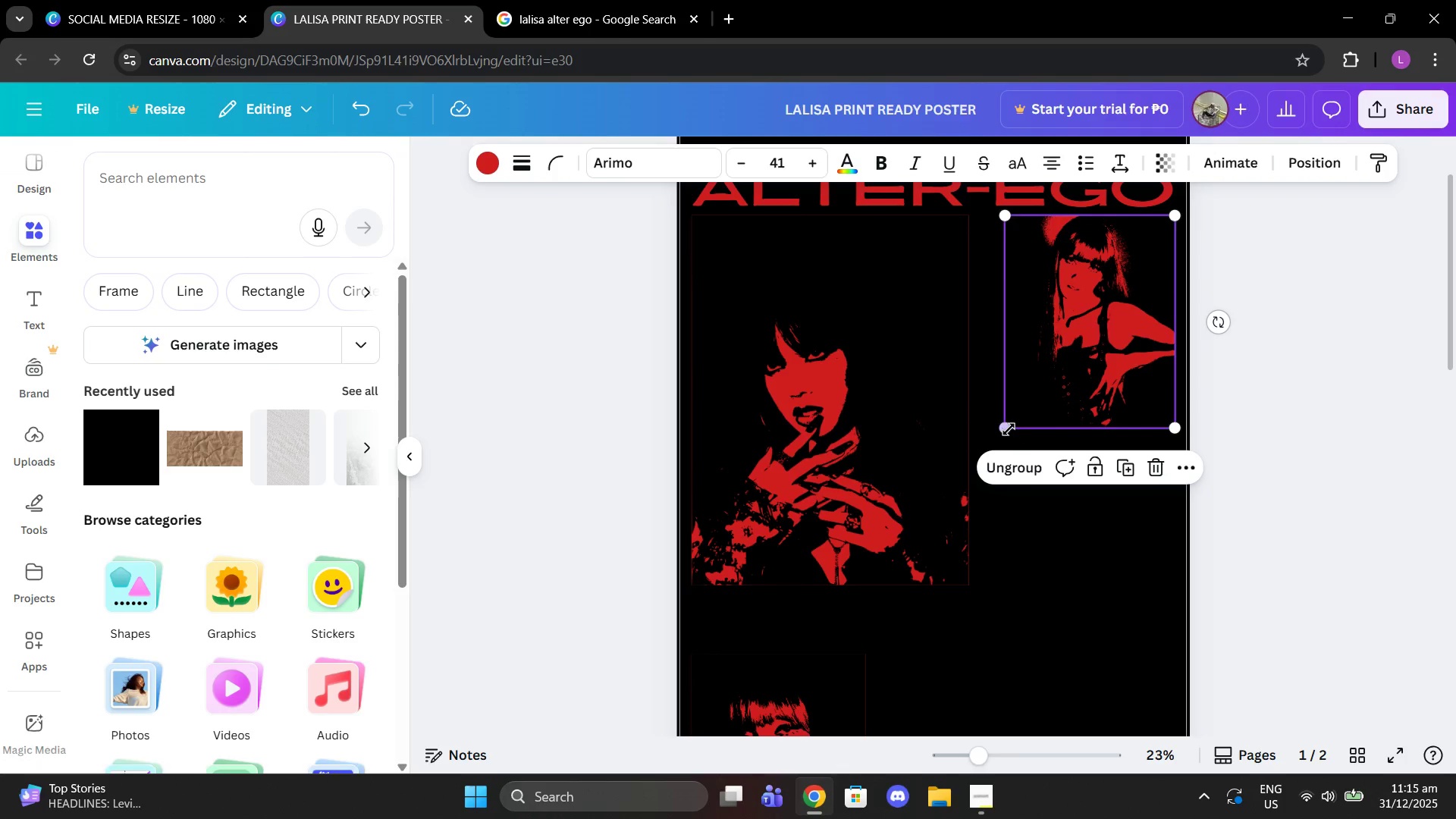 
left_click_drag(start_coordinate=[1009, 429], to_coordinate=[1018, 420])
 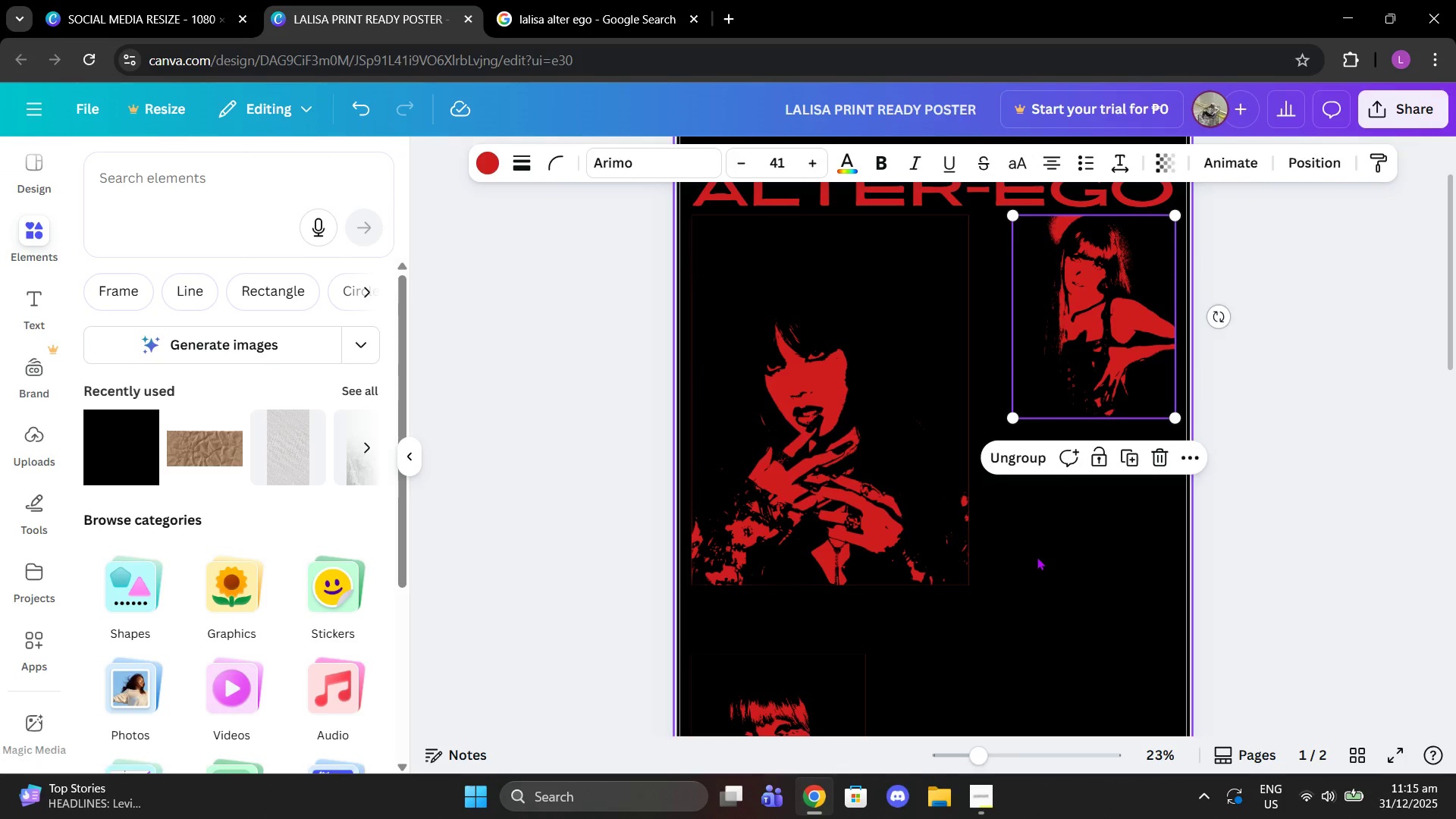 
left_click([1037, 557])
 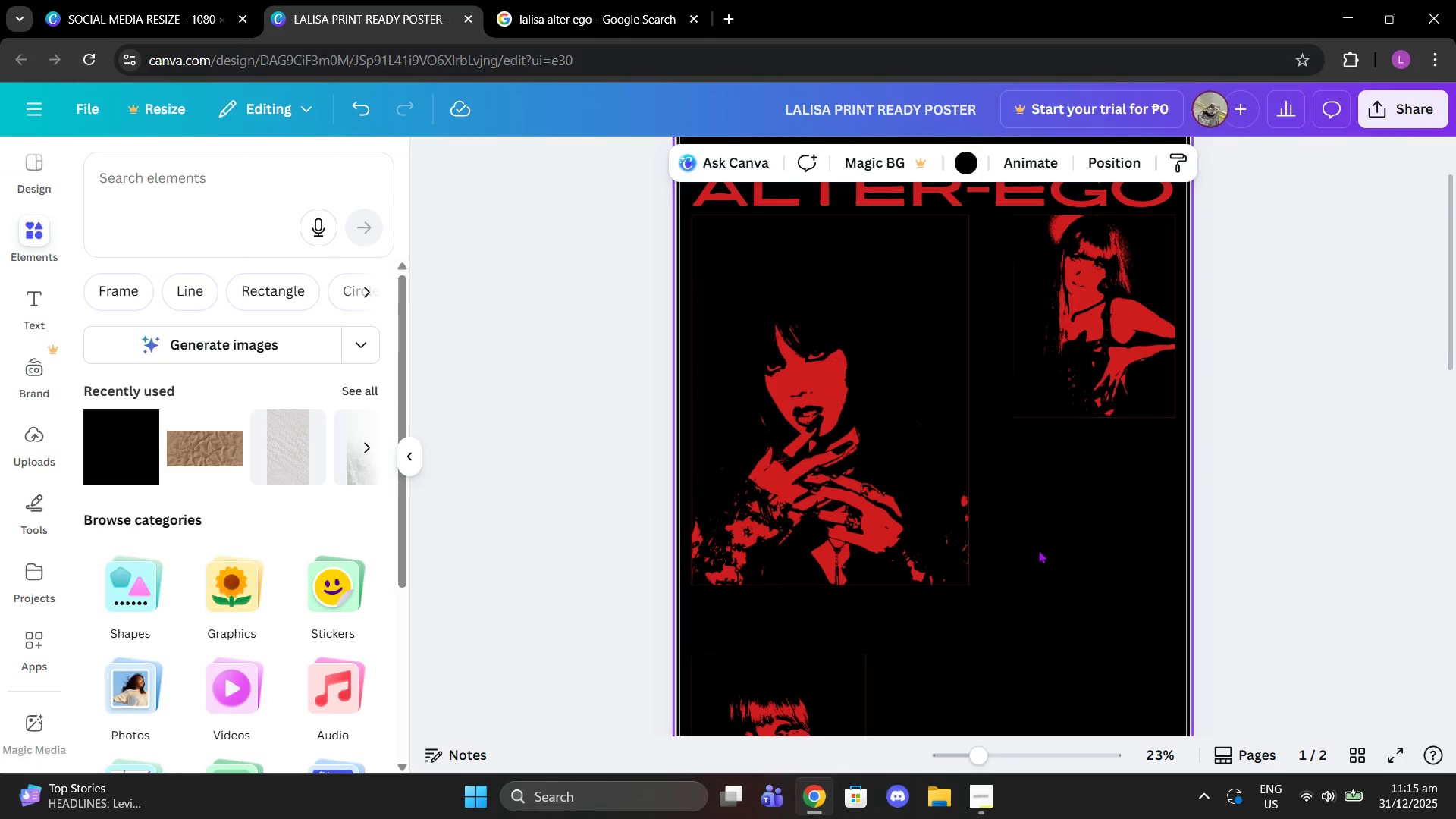 
scroll: coordinate [1036, 548], scroll_direction: down, amount: 4.0
 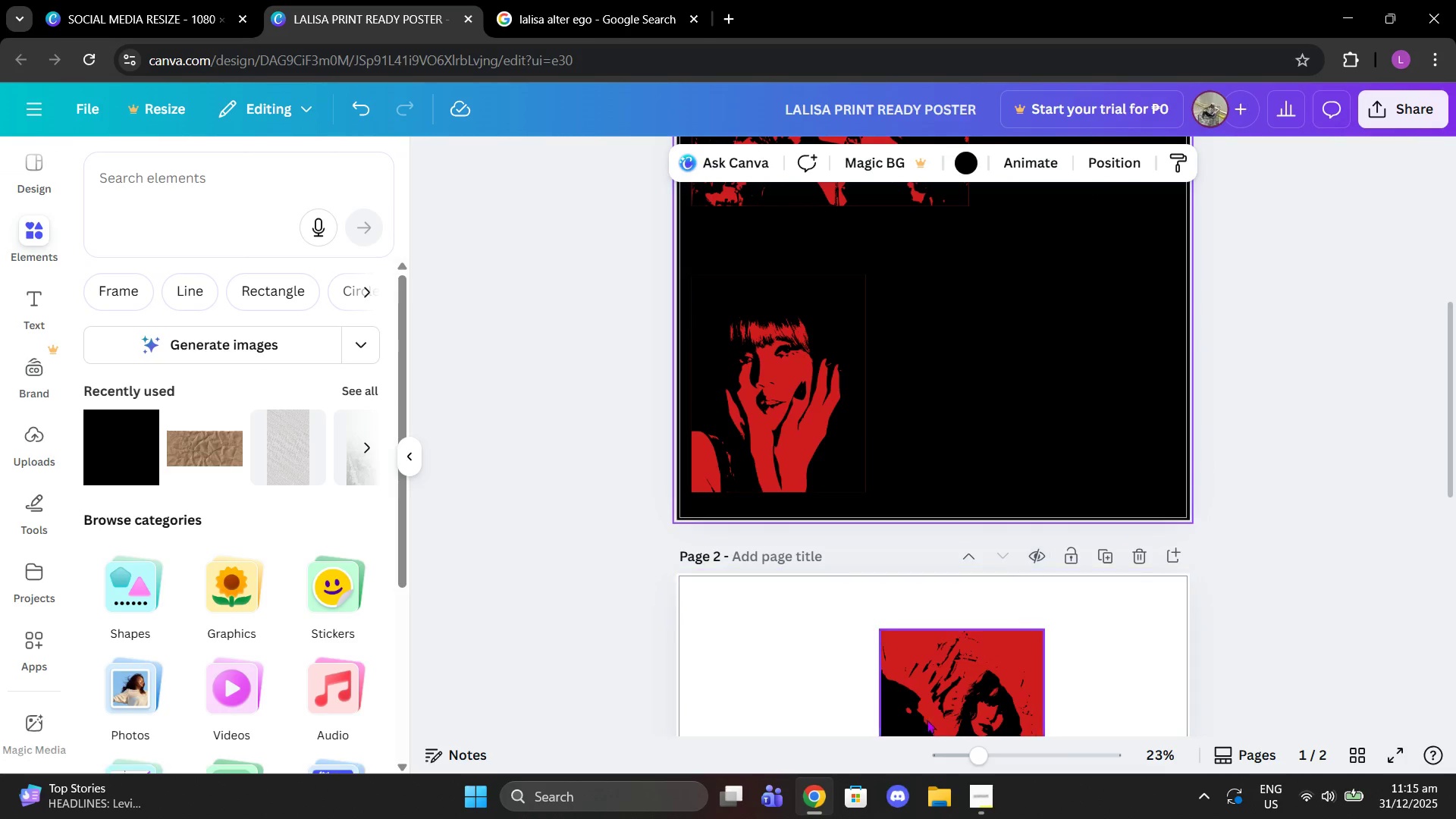 
left_click_drag(start_coordinate=[929, 720], to_coordinate=[1031, 369])
 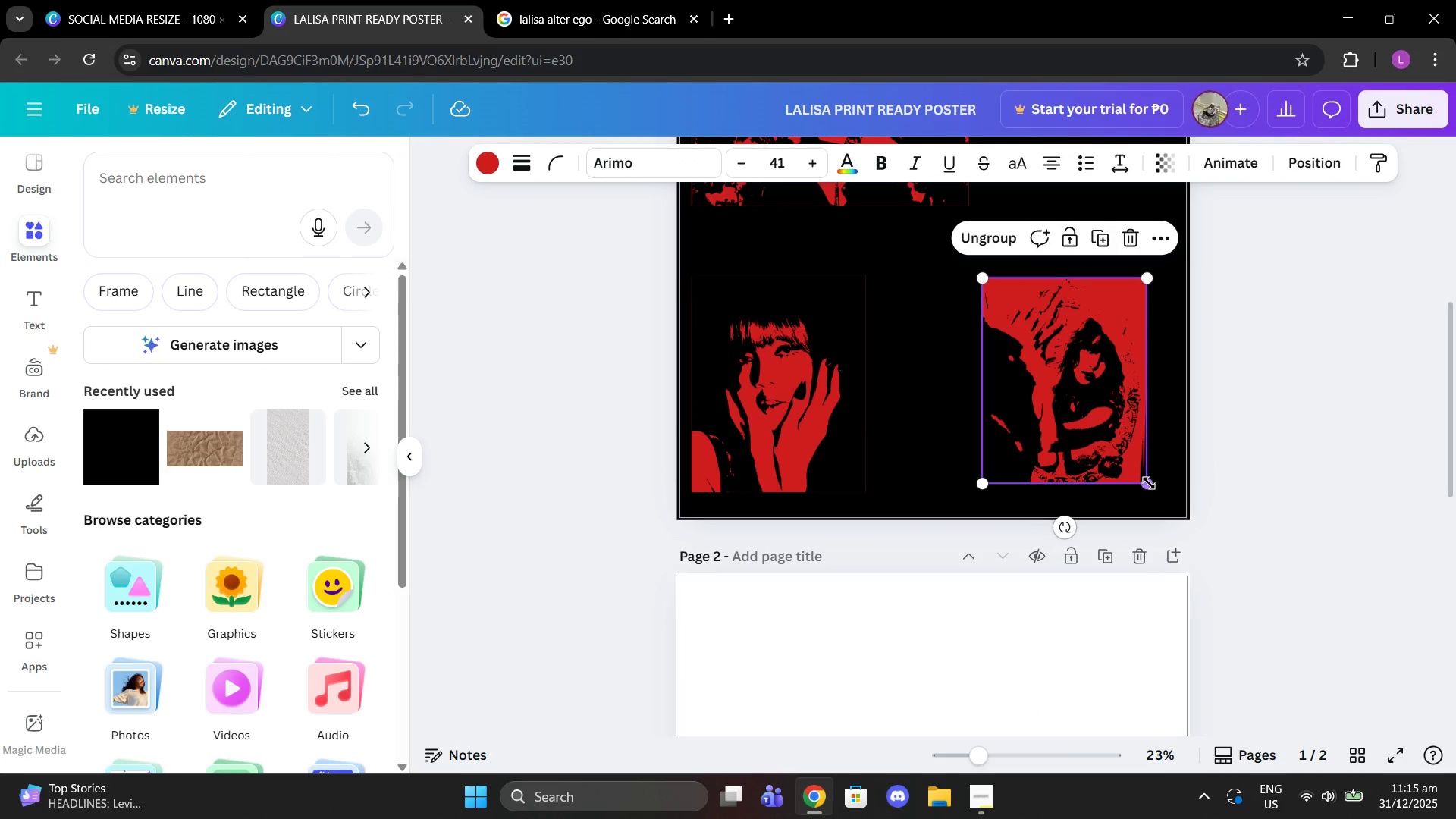 
left_click_drag(start_coordinate=[1150, 483], to_coordinate=[1167, 489])
 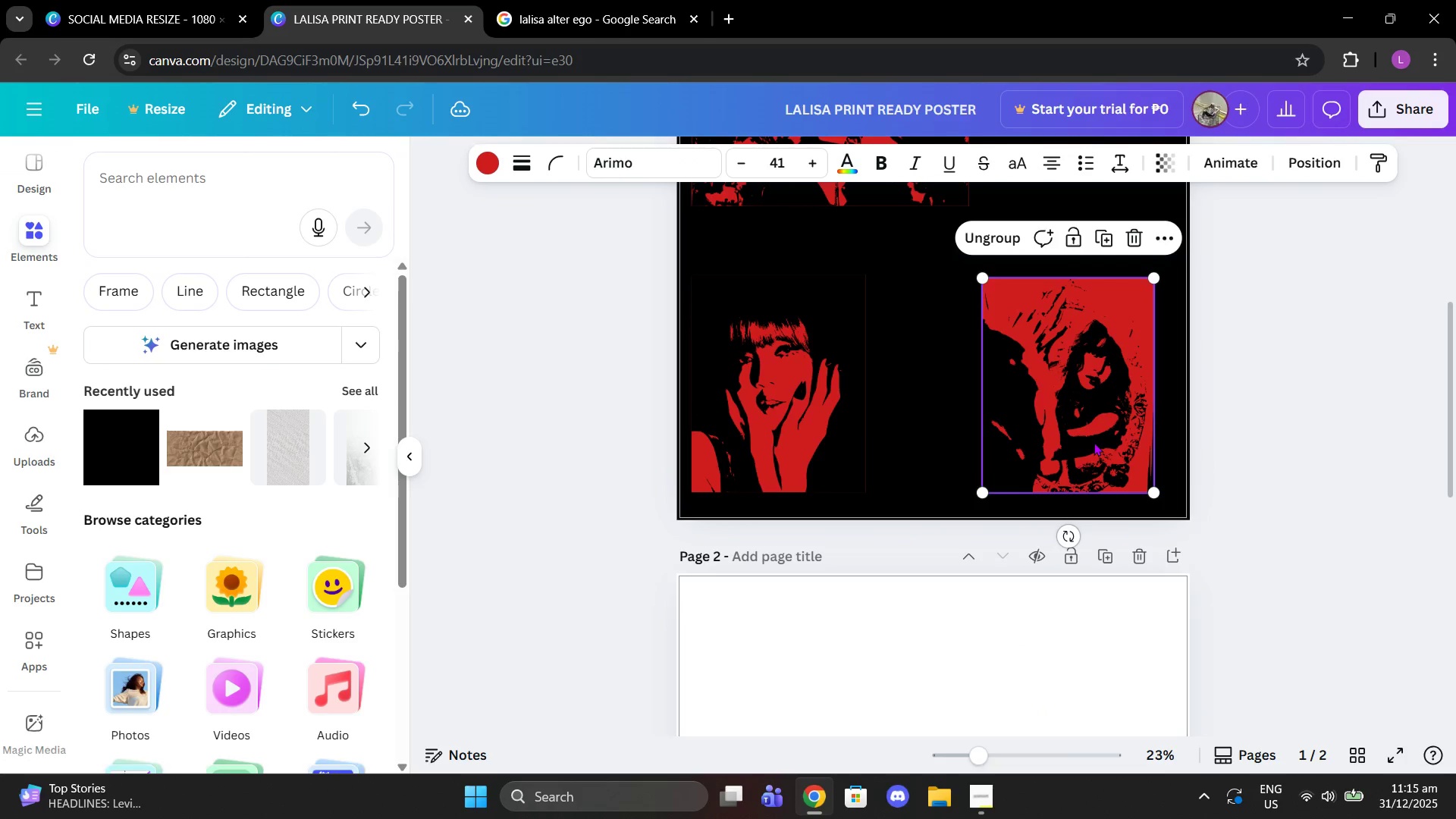 
left_click_drag(start_coordinate=[1094, 442], to_coordinate=[1113, 442])
 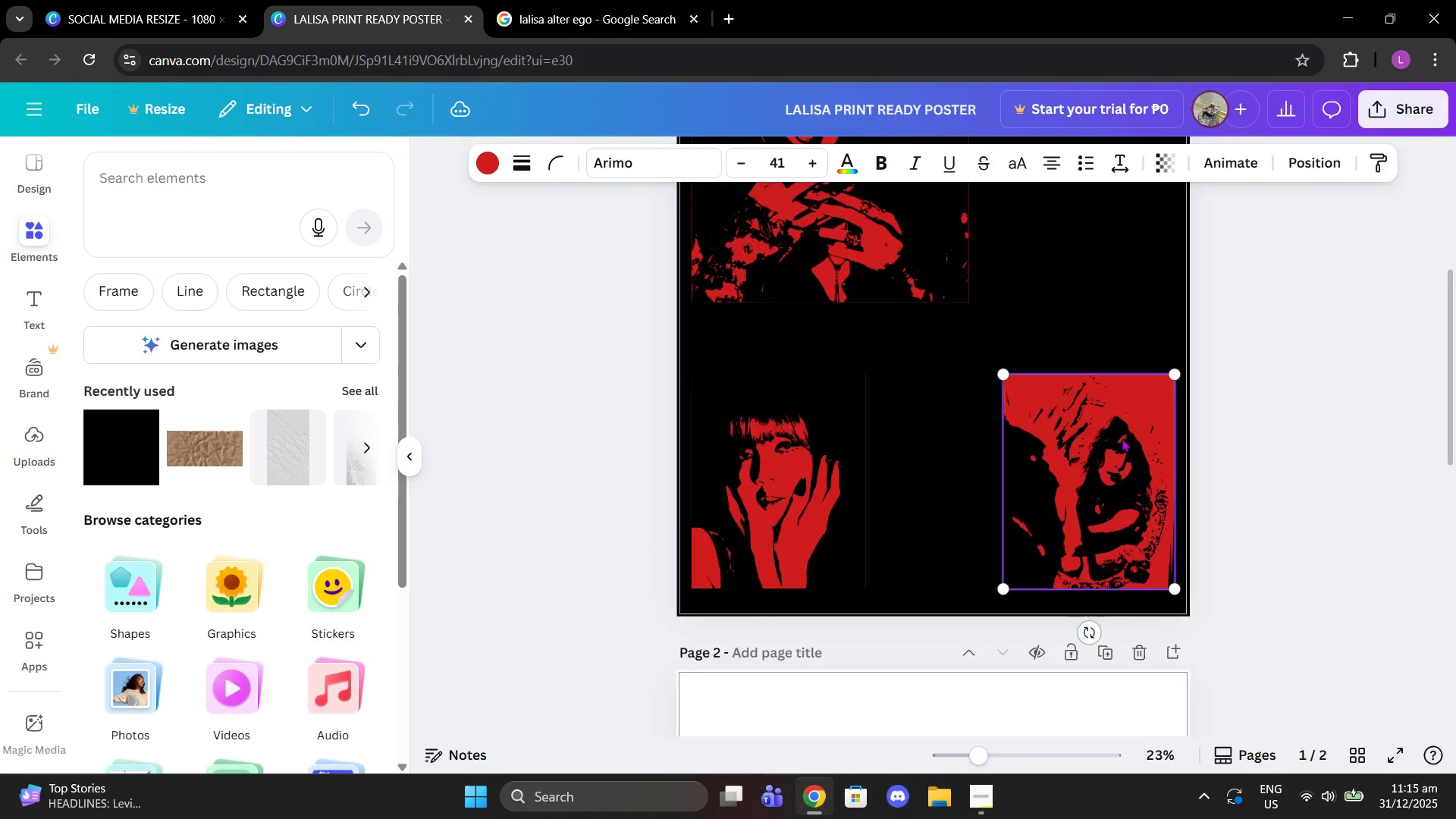 
scroll: coordinate [1122, 438], scroll_direction: up, amount: 2.0
 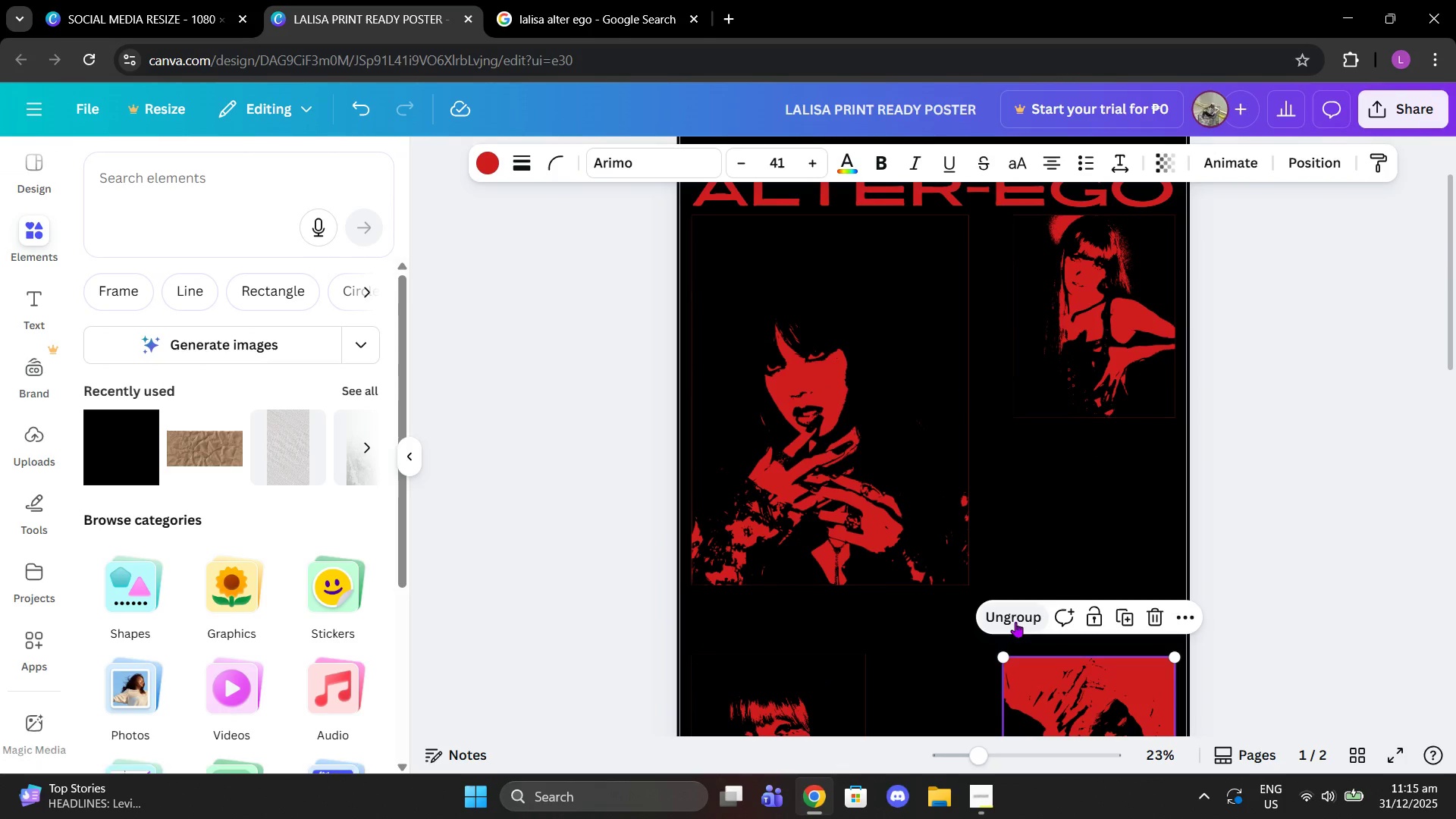 
scroll: coordinate [1012, 610], scroll_direction: down, amount: 2.0
 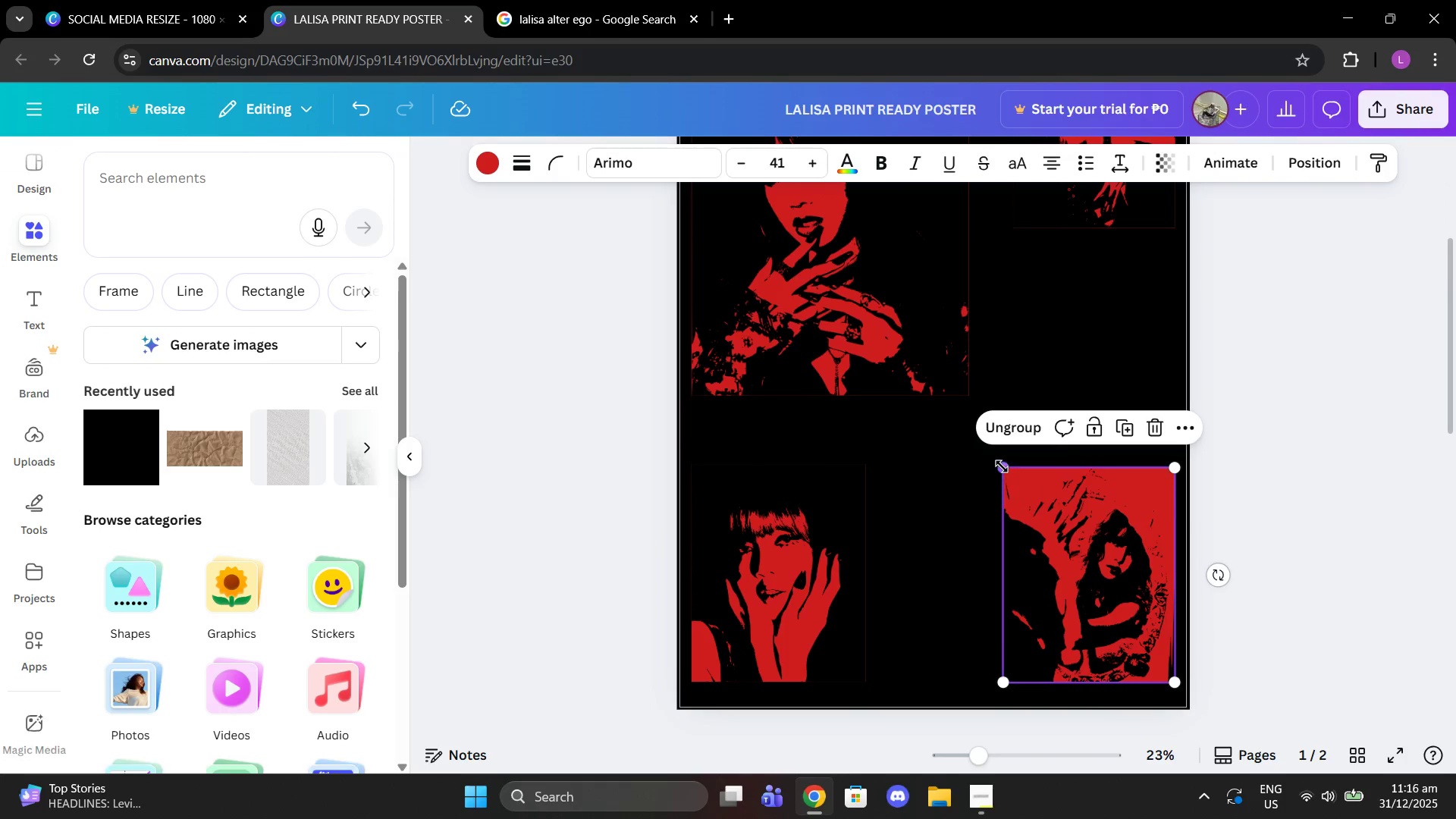 
left_click_drag(start_coordinate=[1002, 466], to_coordinate=[946, 432])
 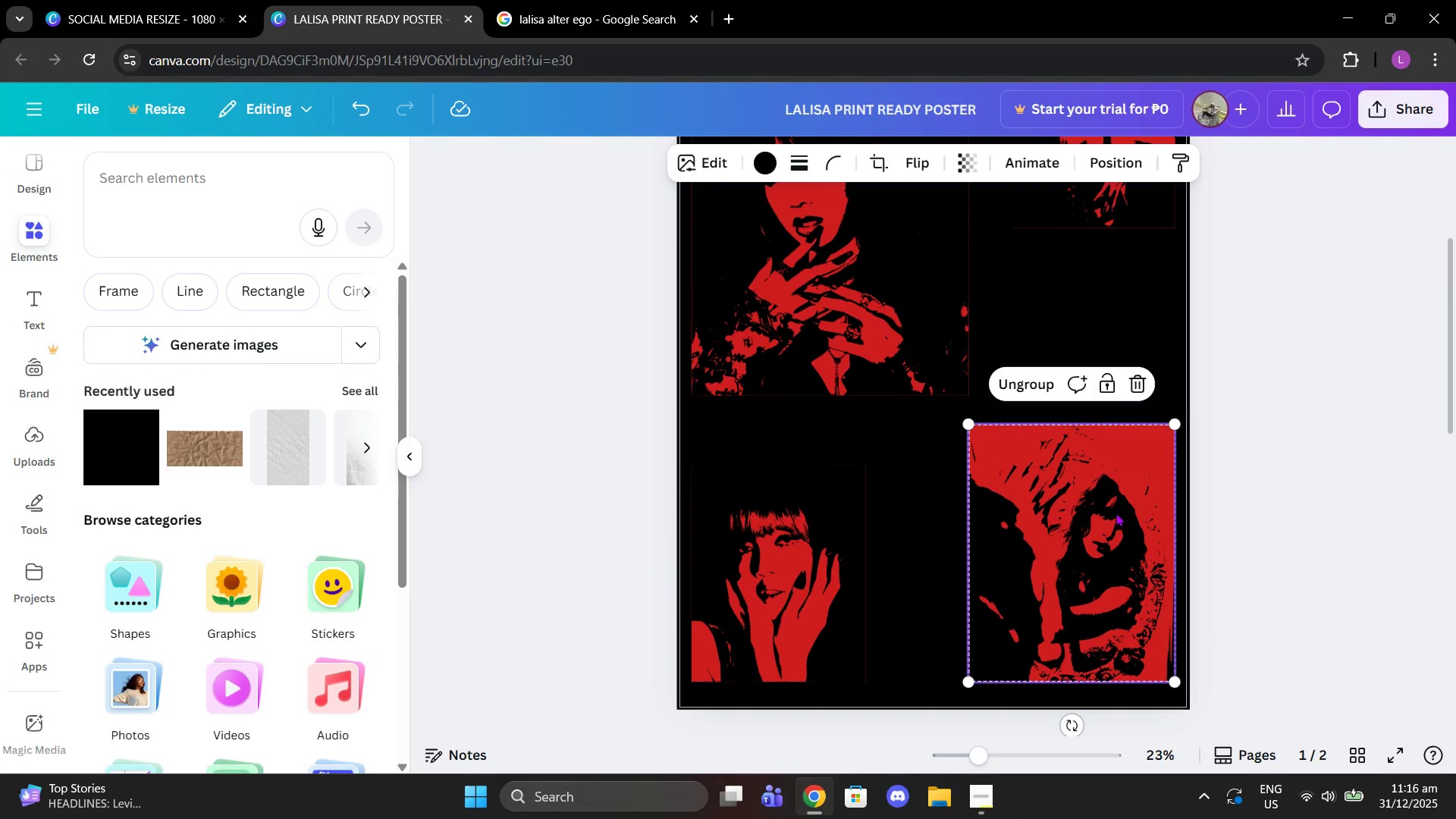 
double_click([1370, 457])
 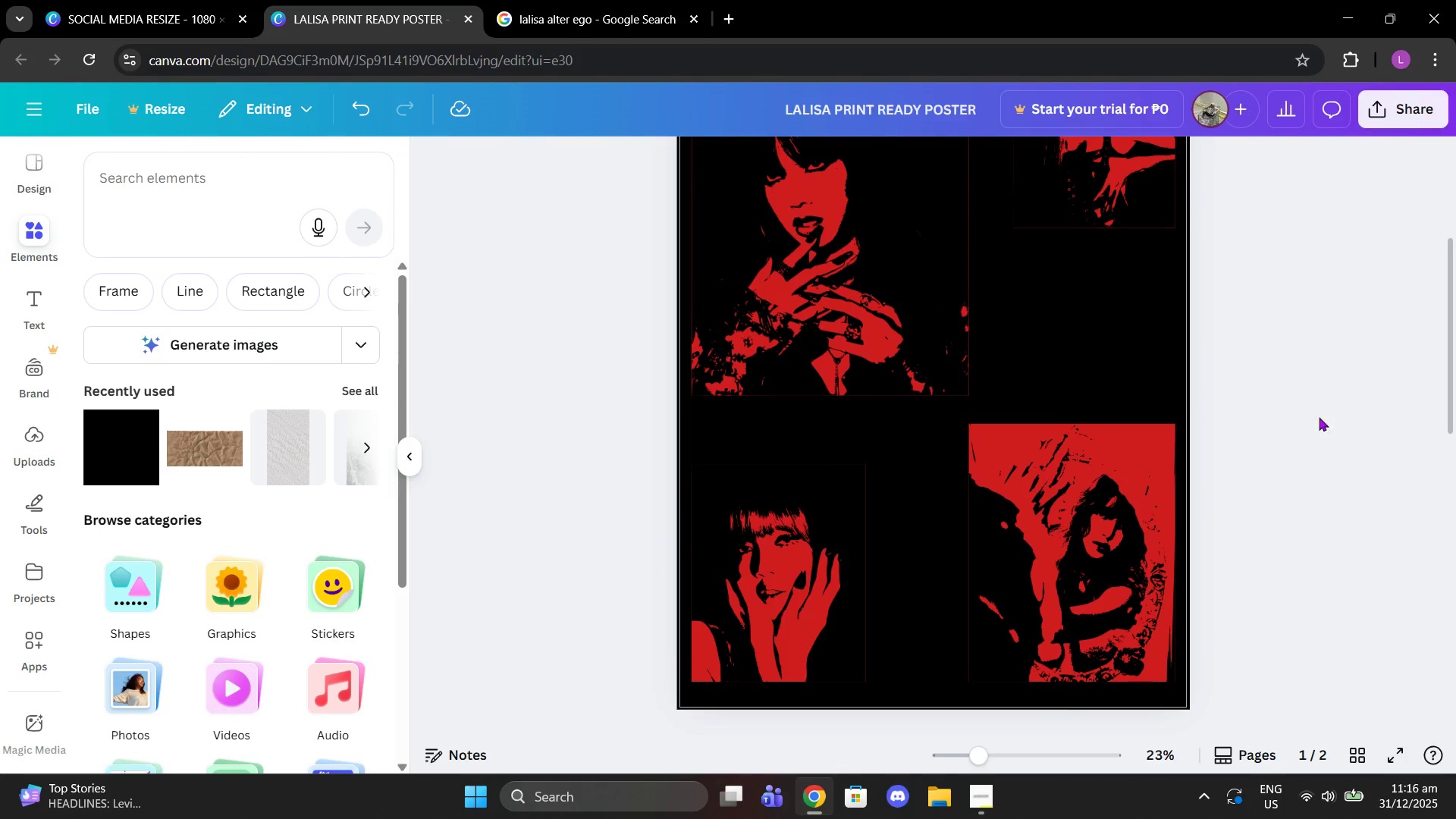 
scroll: coordinate [1310, 412], scroll_direction: up, amount: 3.0
 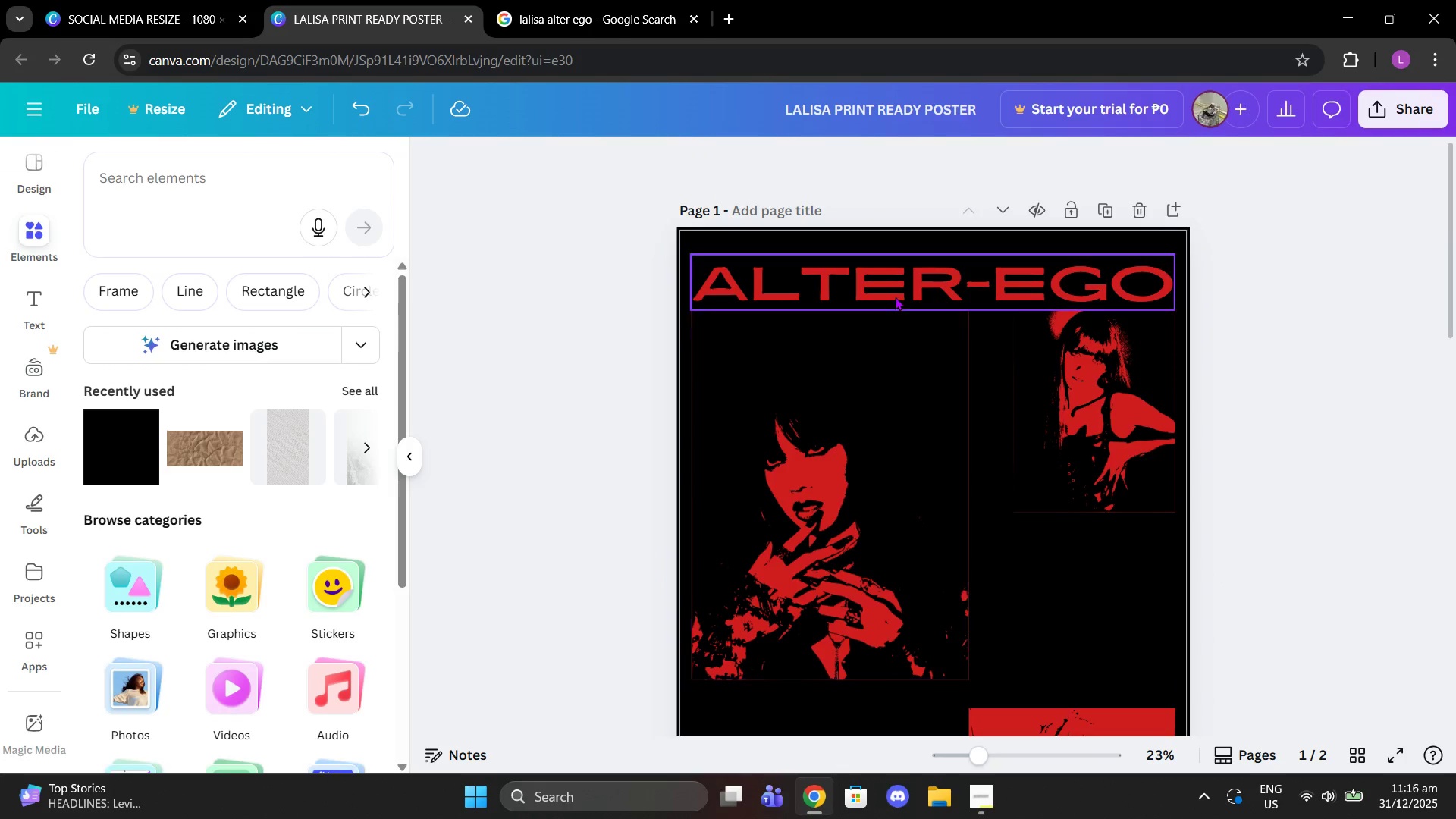 
left_click_drag(start_coordinate=[885, 282], to_coordinate=[885, 278])
 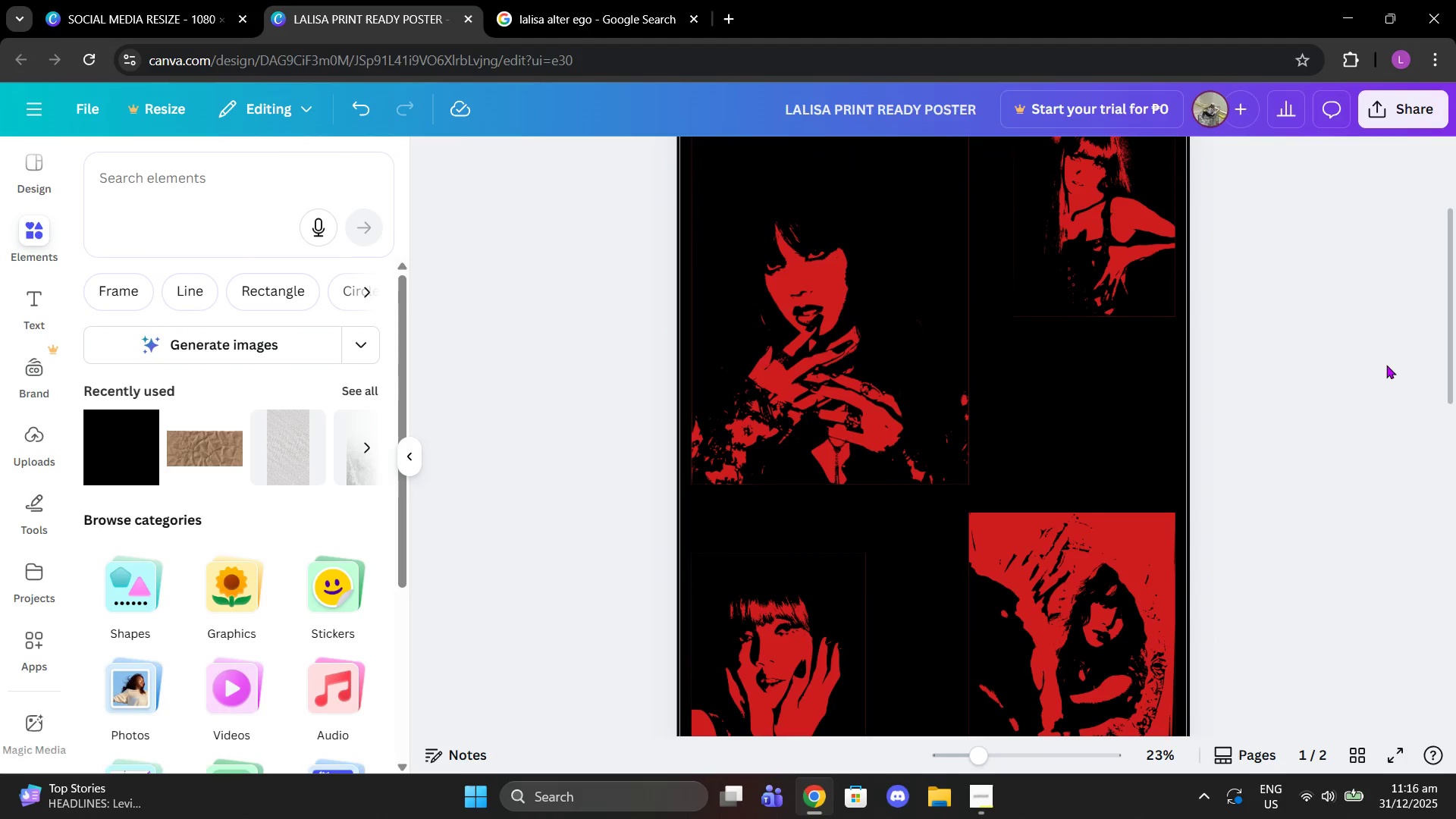 
scroll: coordinate [1360, 371], scroll_direction: up, amount: 1.0
 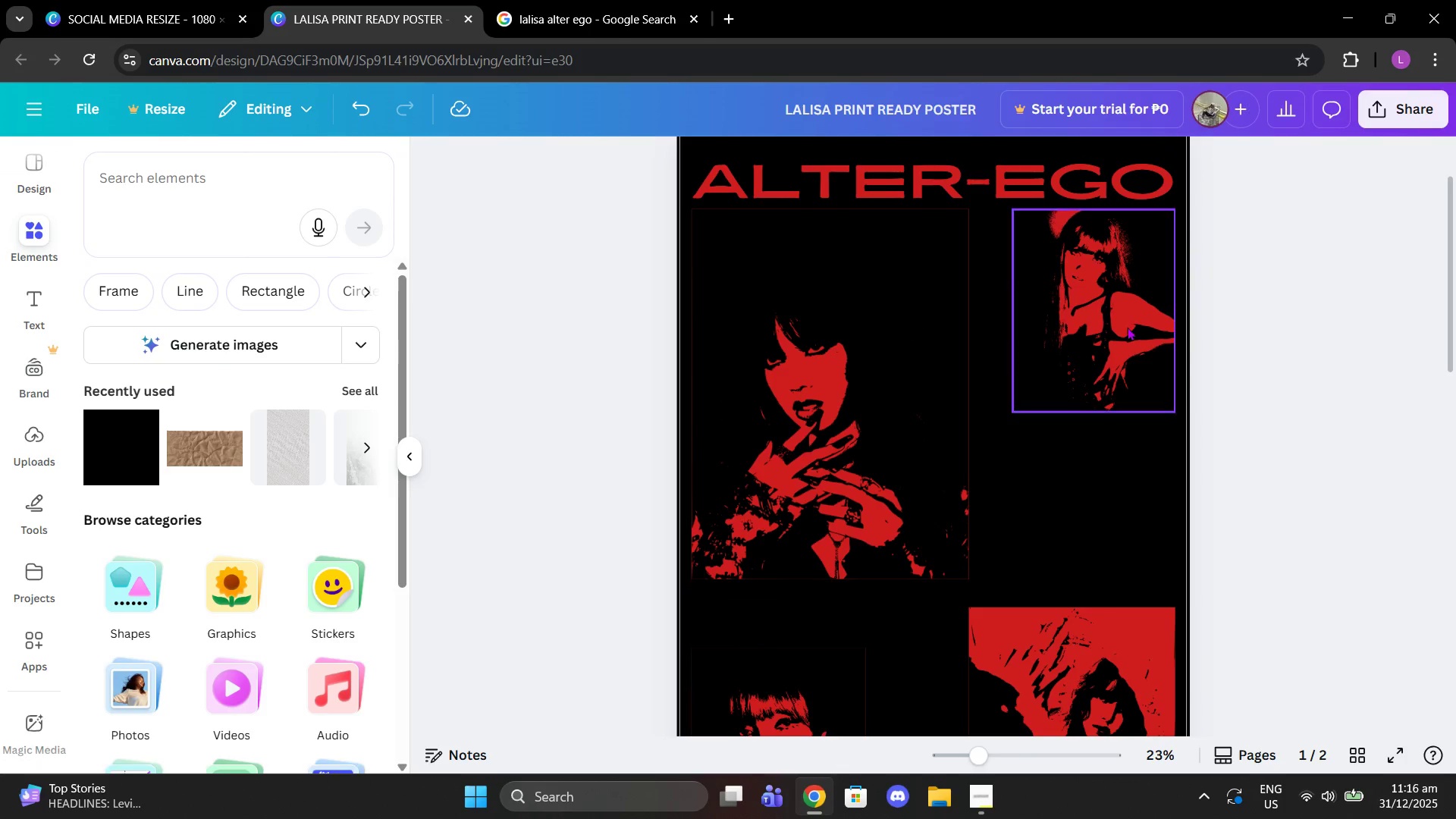 
left_click([1125, 325])
 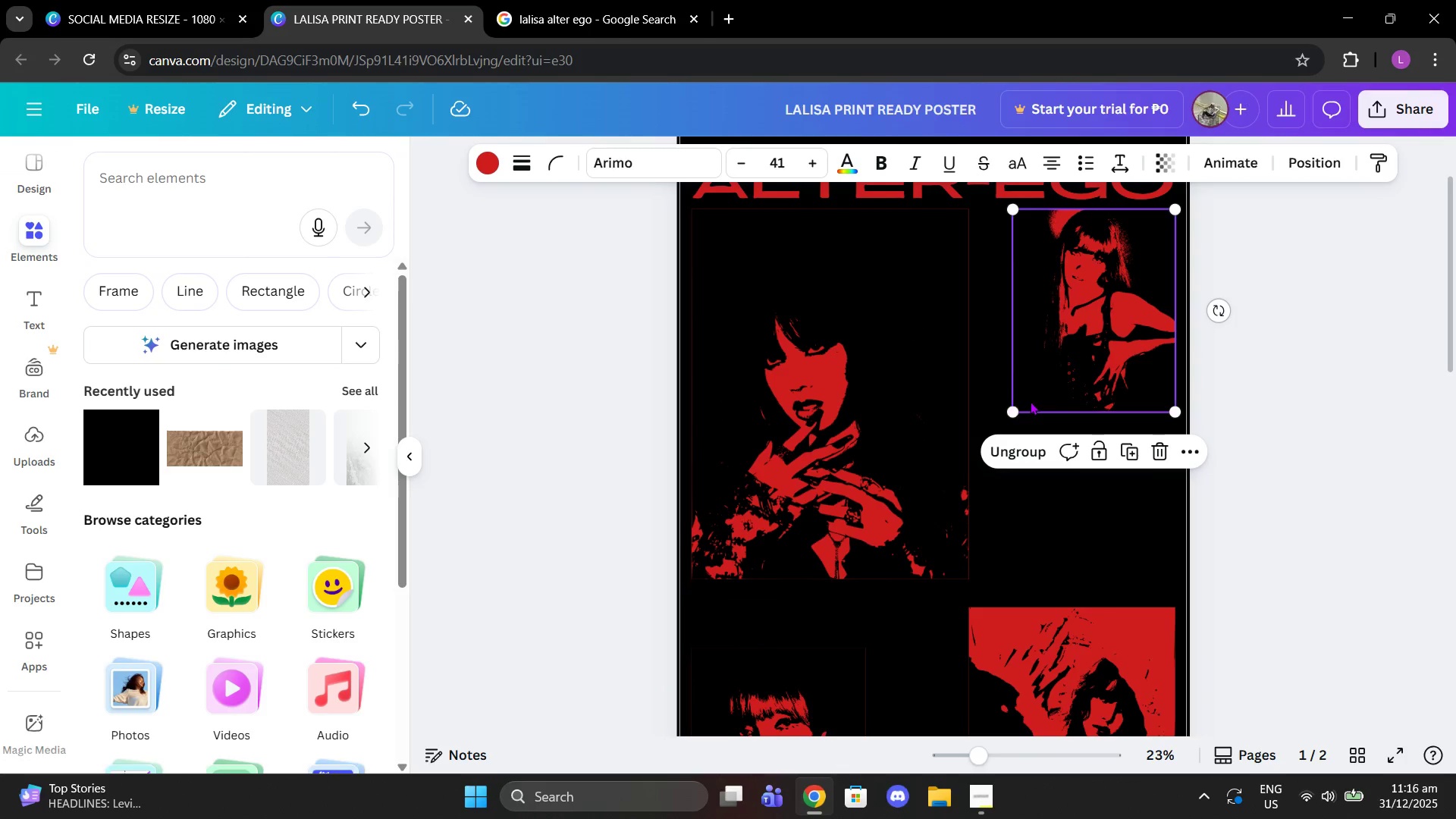 
left_click([876, 448])
 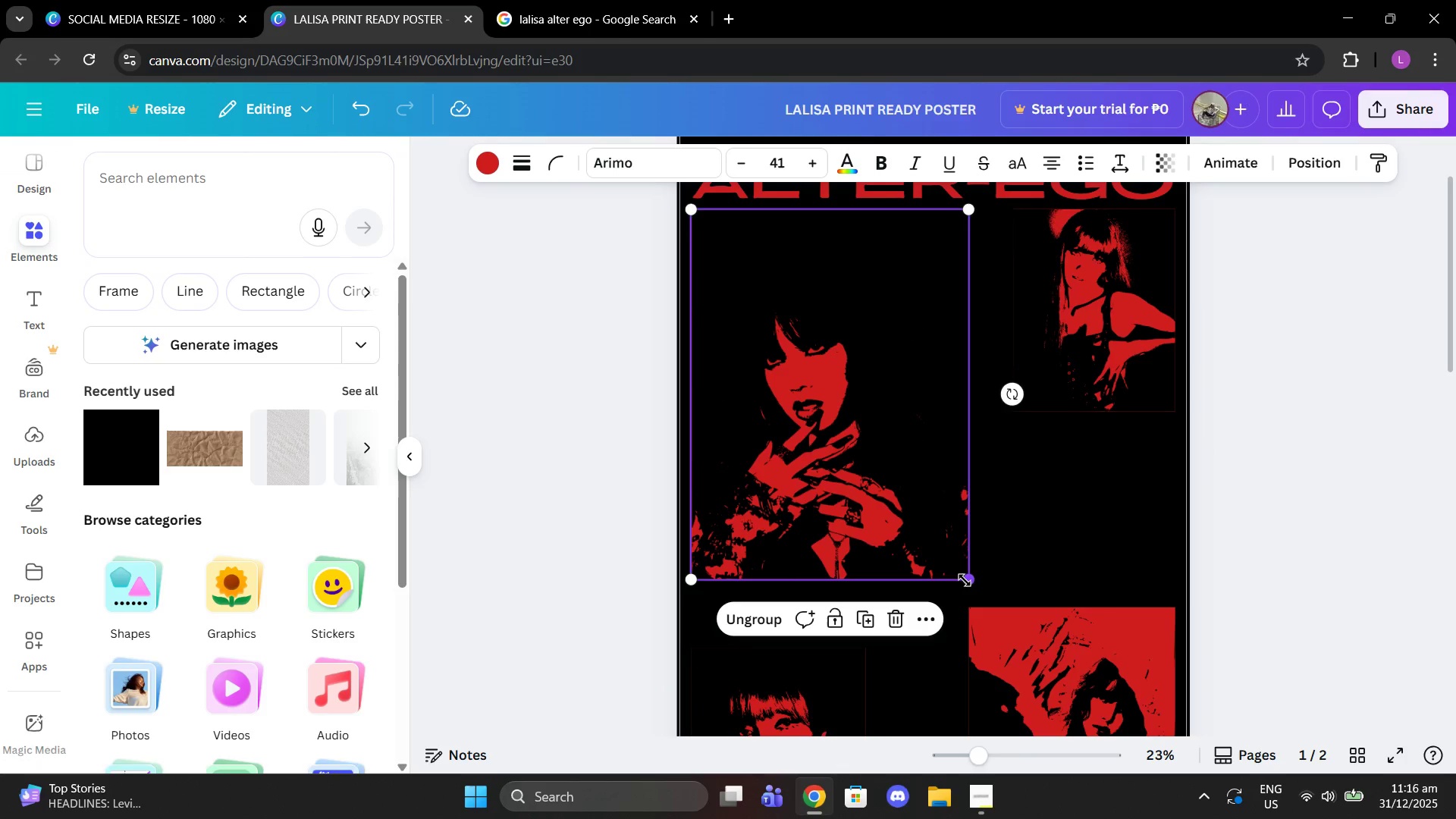 
left_click_drag(start_coordinate=[965, 580], to_coordinate=[968, 575])
 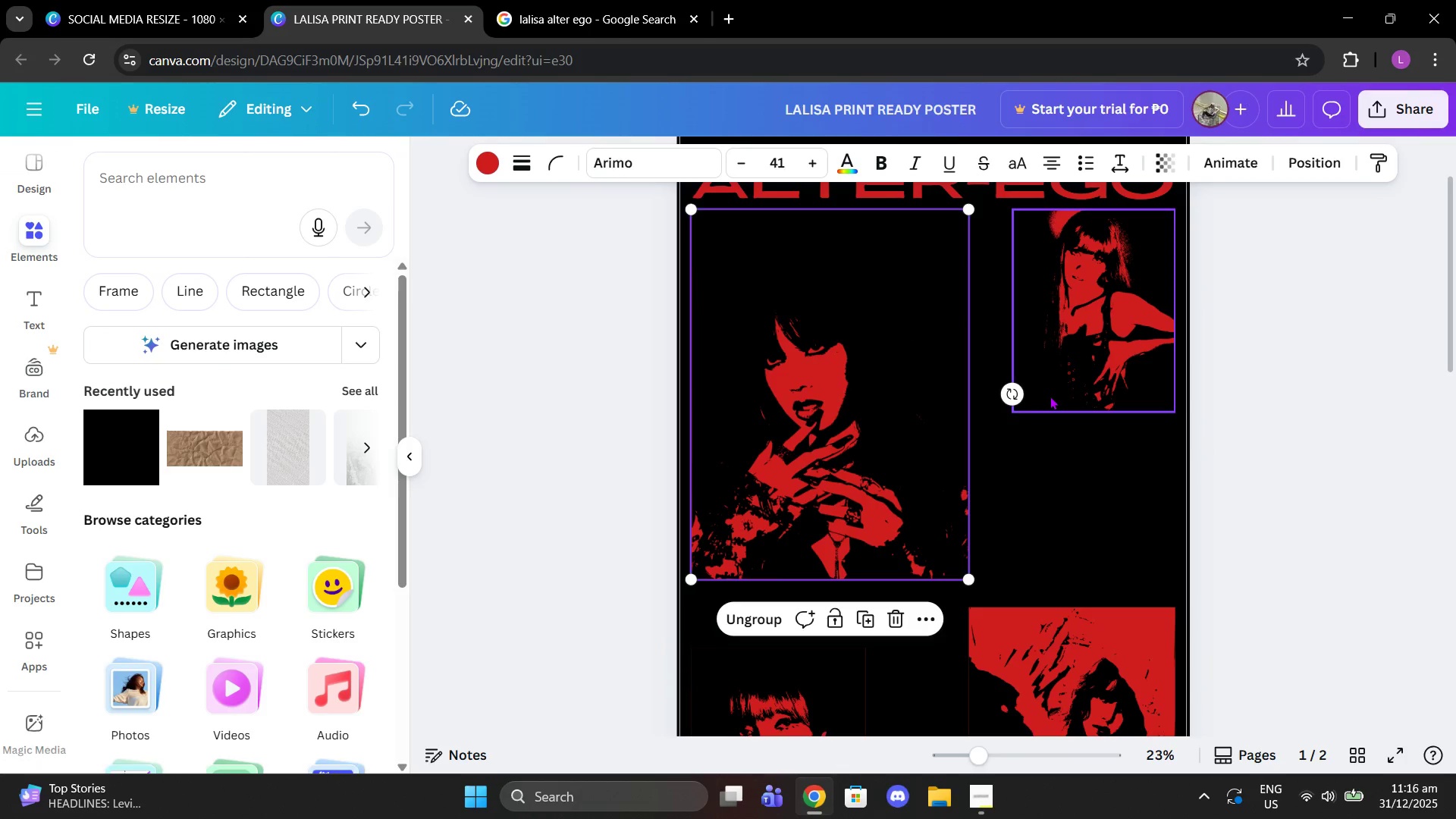 
left_click([1050, 396])
 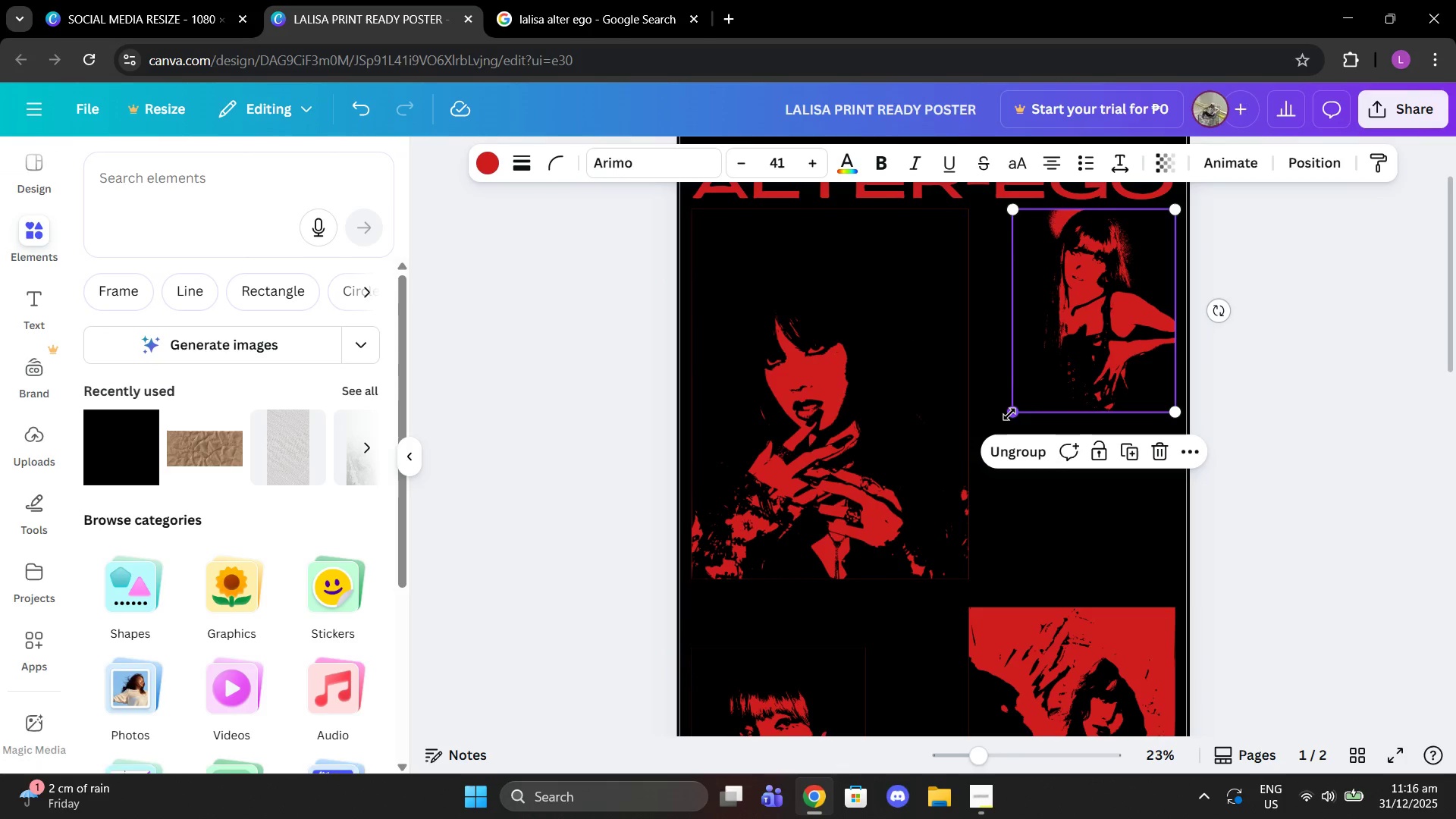 
left_click_drag(start_coordinate=[1009, 414], to_coordinate=[995, 435])
 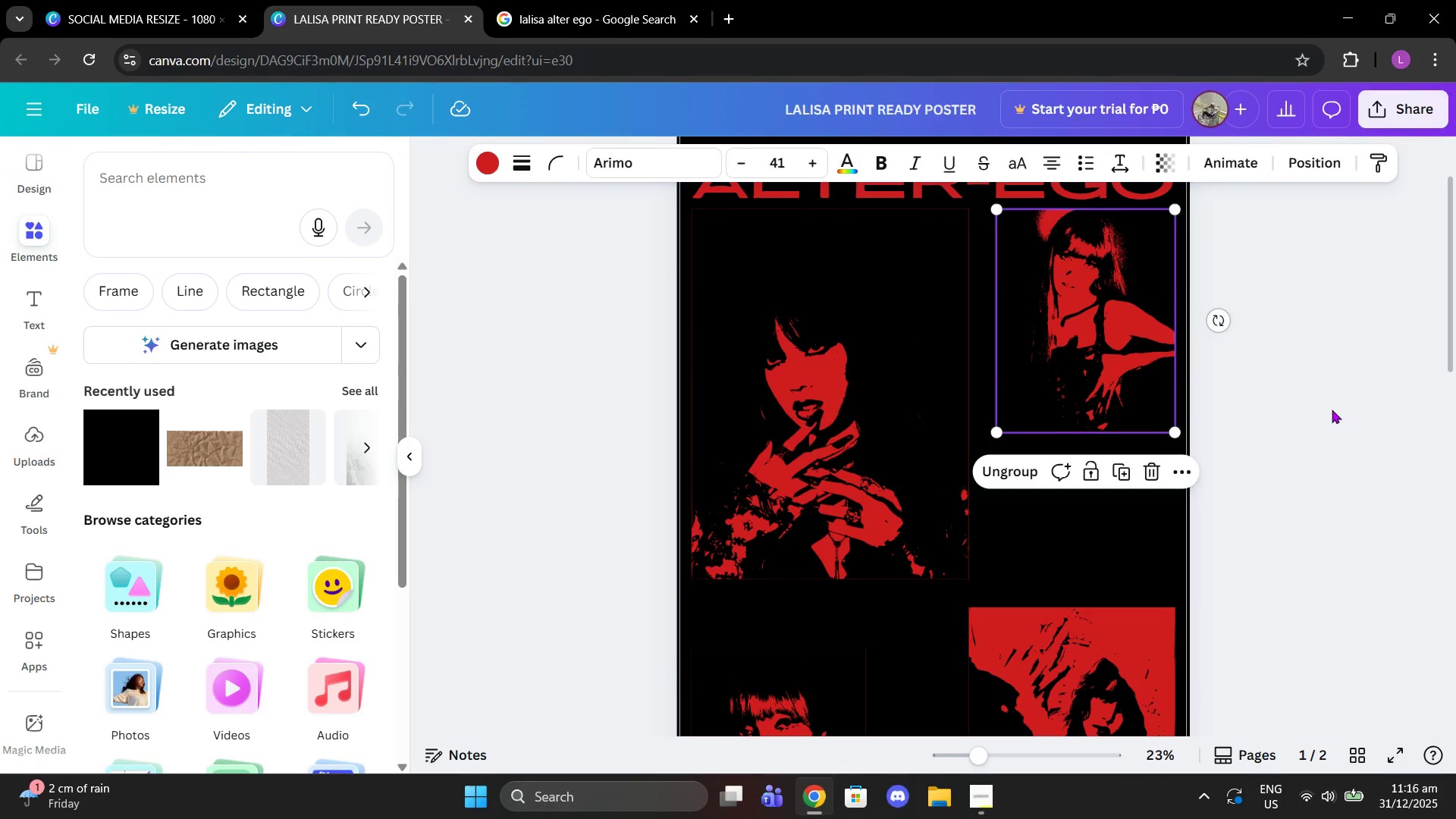 
left_click_drag(start_coordinate=[1335, 407], to_coordinate=[1330, 410])
 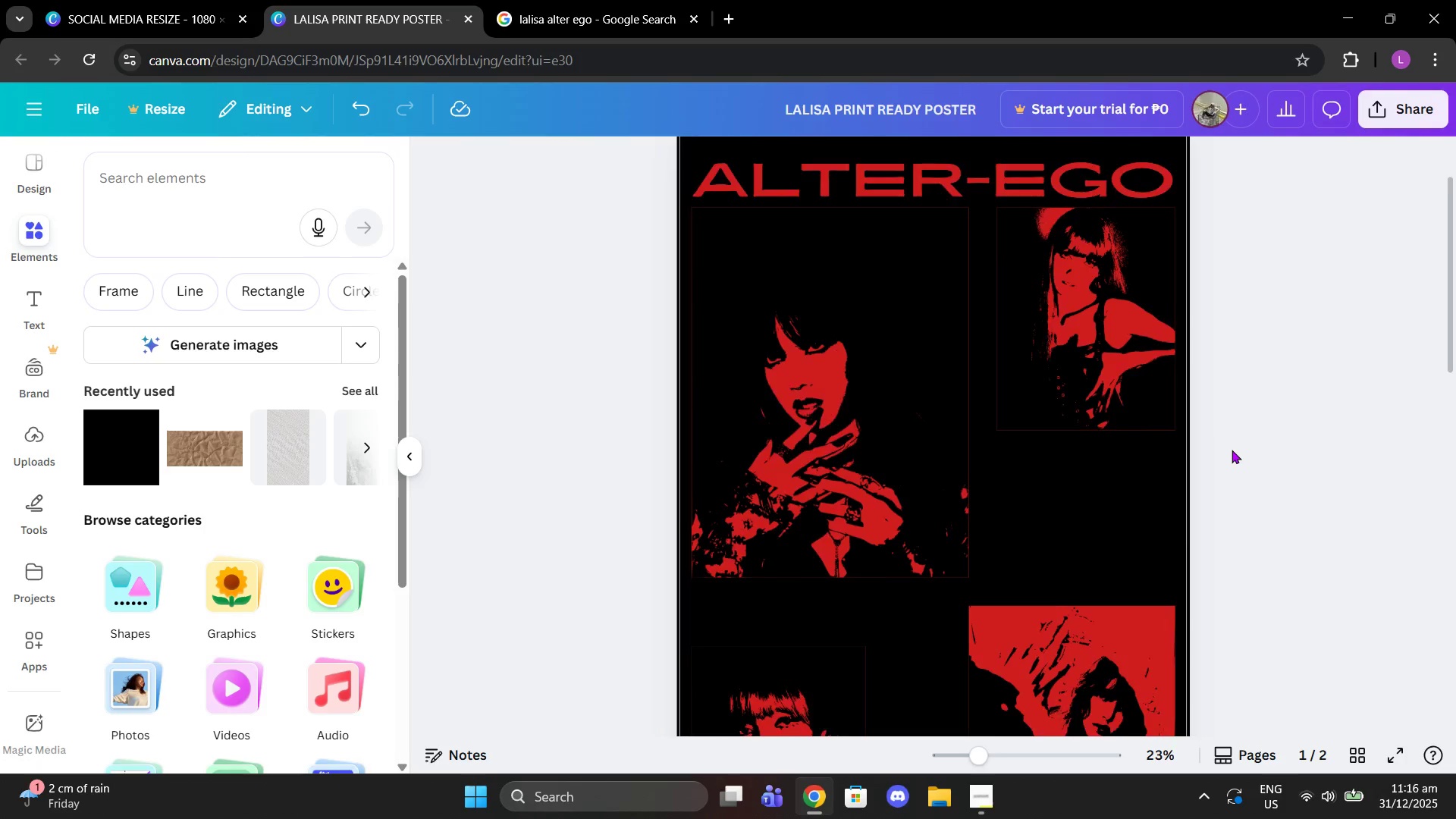 
scroll: coordinate [1237, 447], scroll_direction: down, amount: 3.0
 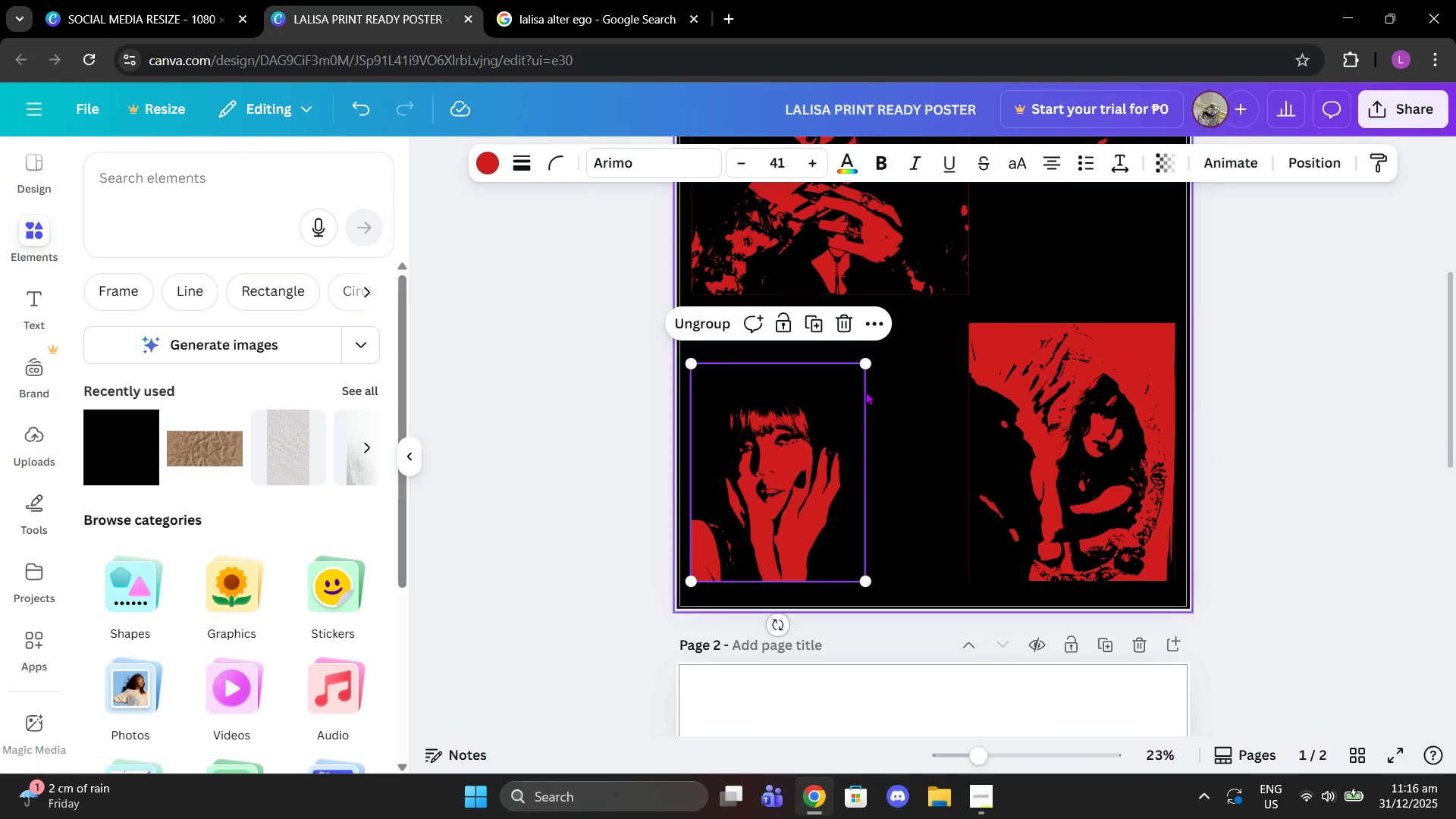 
left_click_drag(start_coordinate=[865, 365], to_coordinate=[848, 381])
 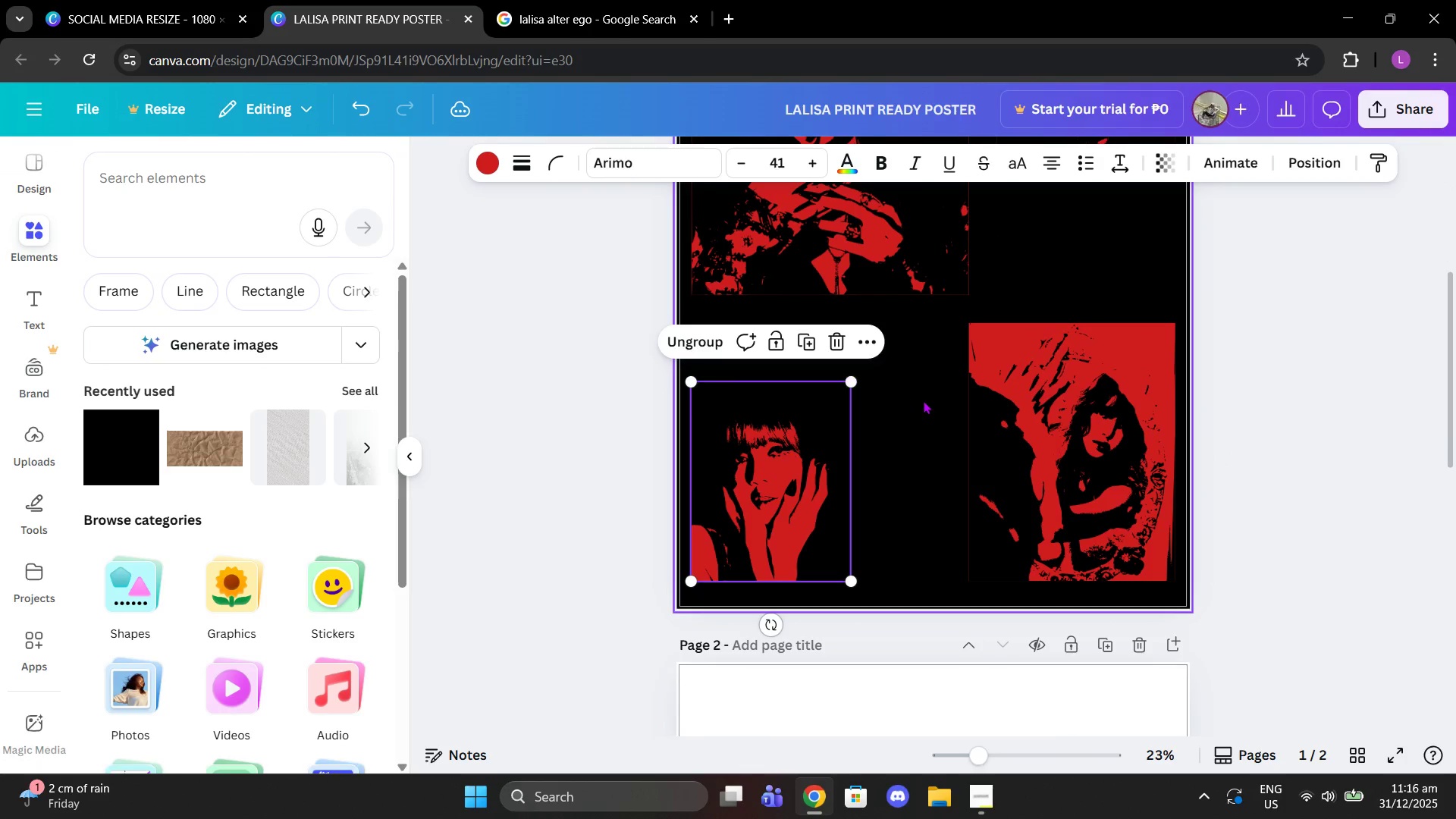 
left_click([923, 400])
 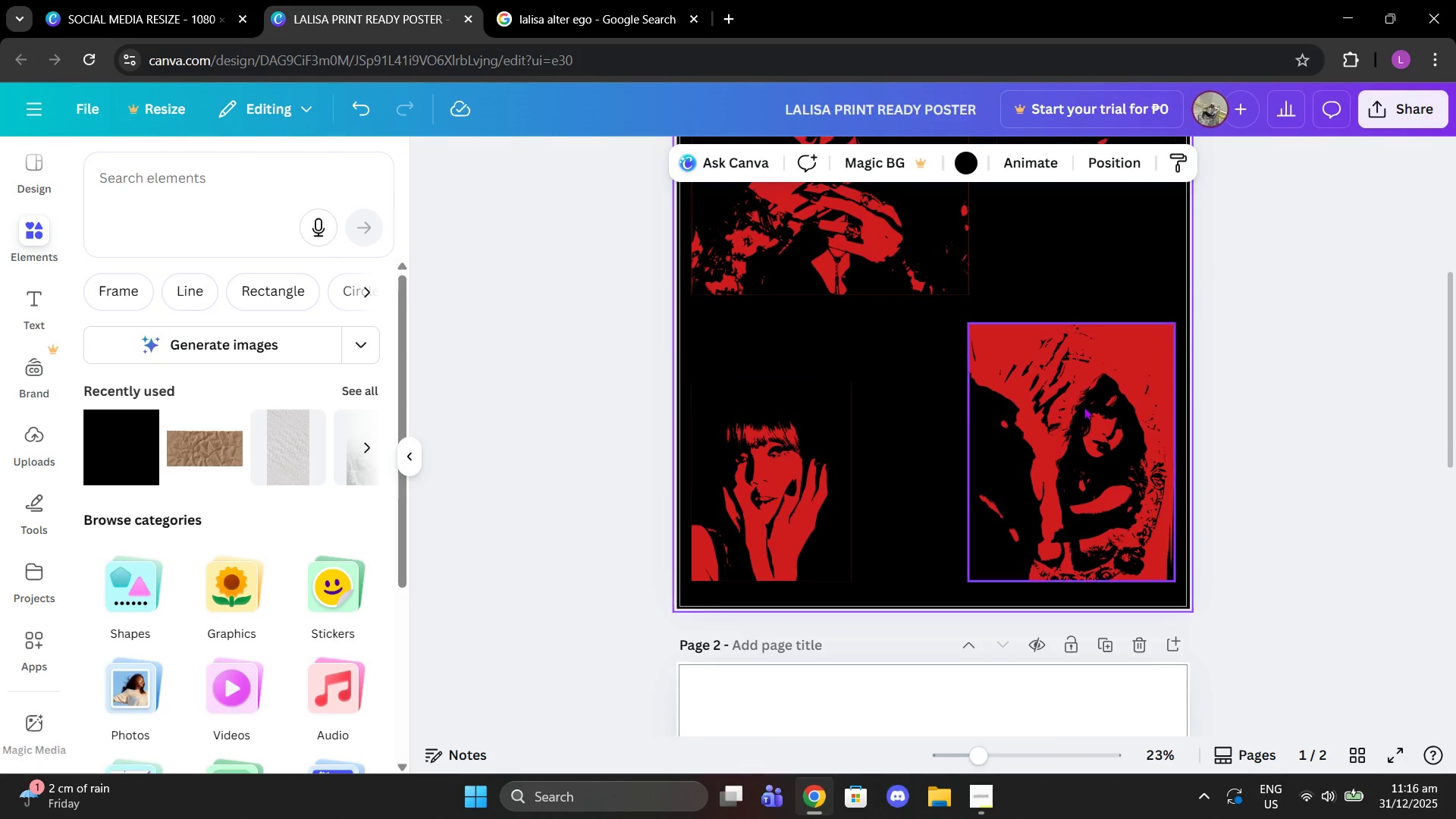 
left_click([1084, 406])
 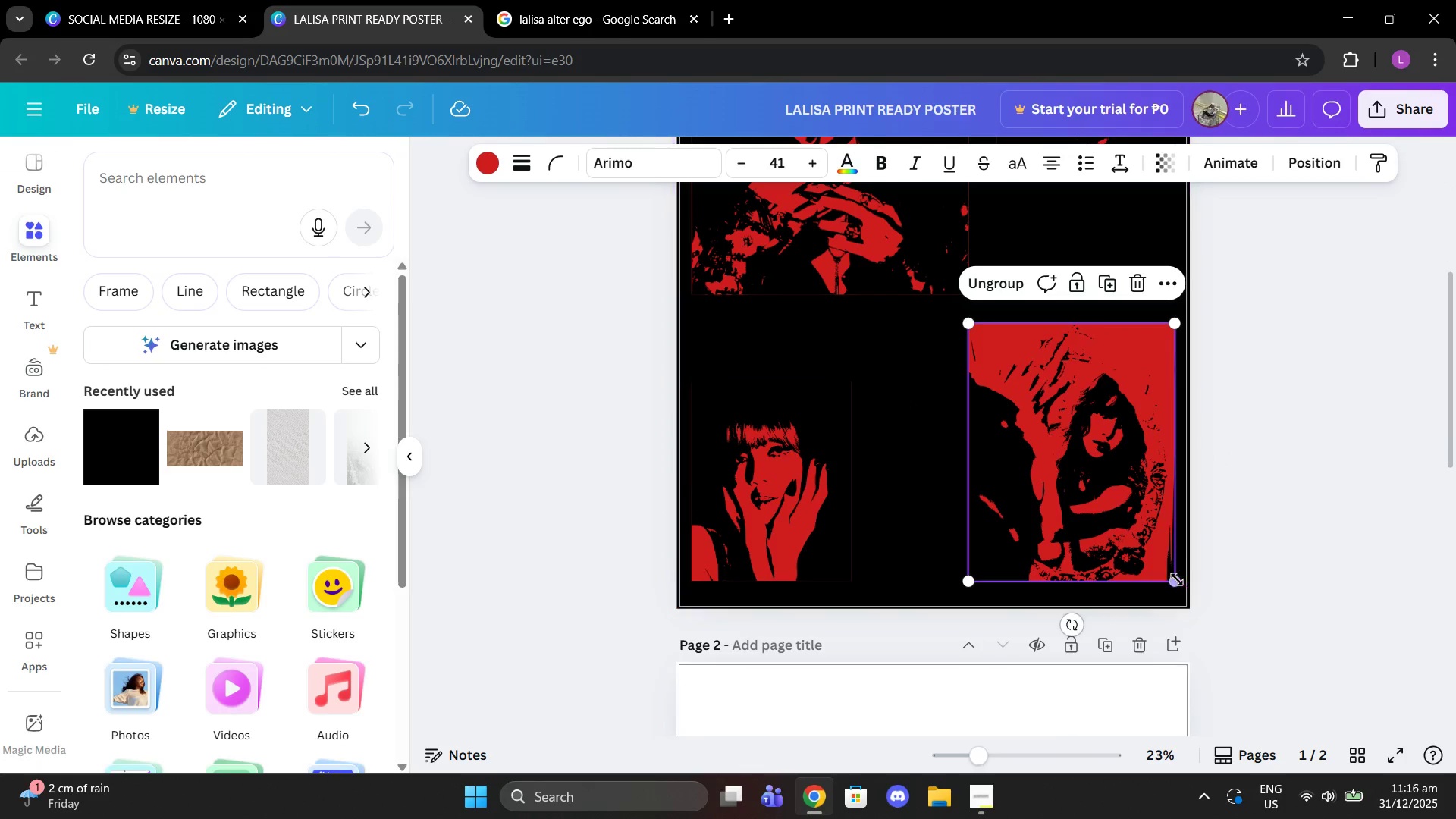 
scroll: coordinate [1191, 494], scroll_direction: up, amount: 3.0
 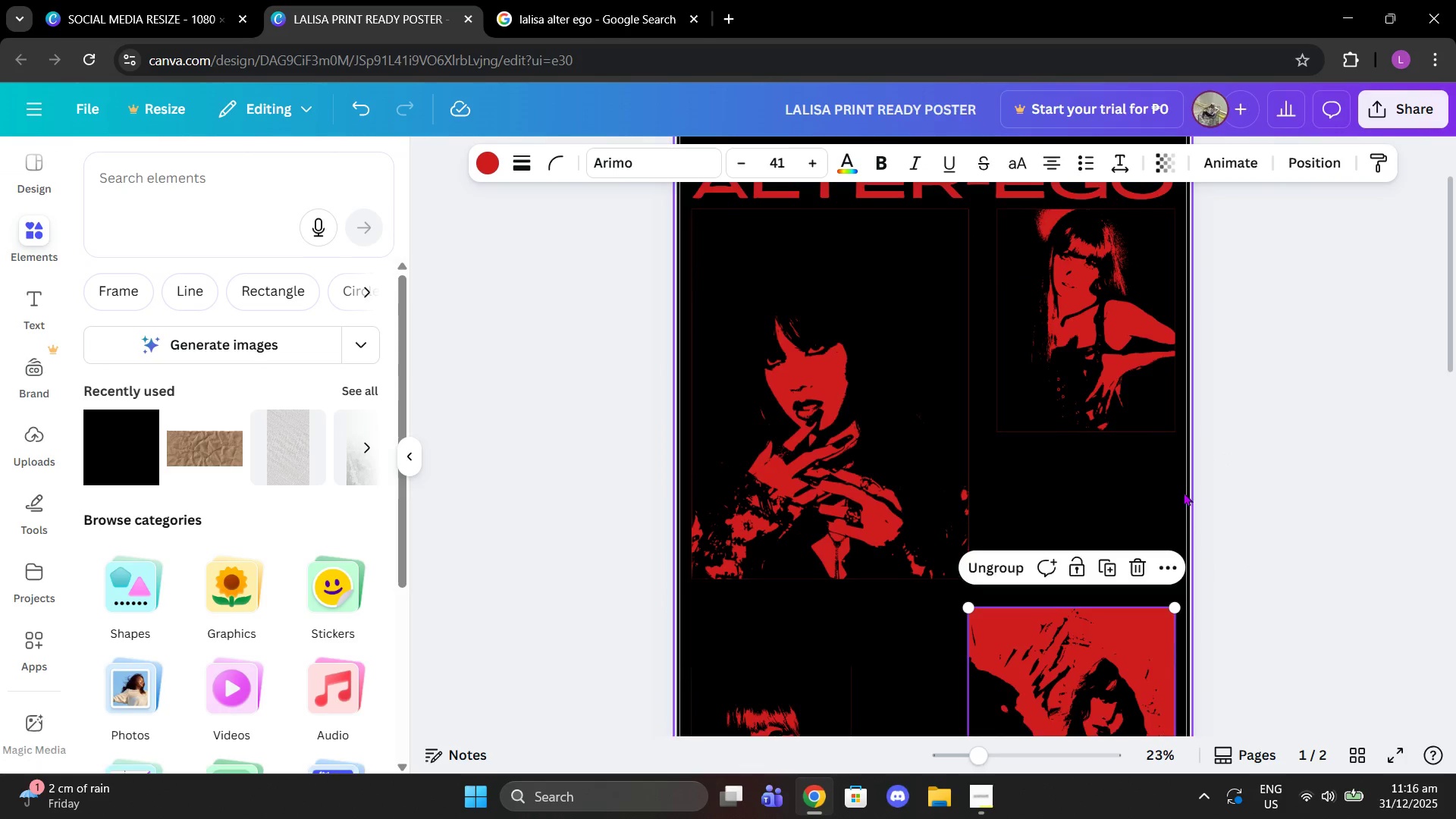 
scroll: coordinate [1178, 532], scroll_direction: down, amount: 4.0
 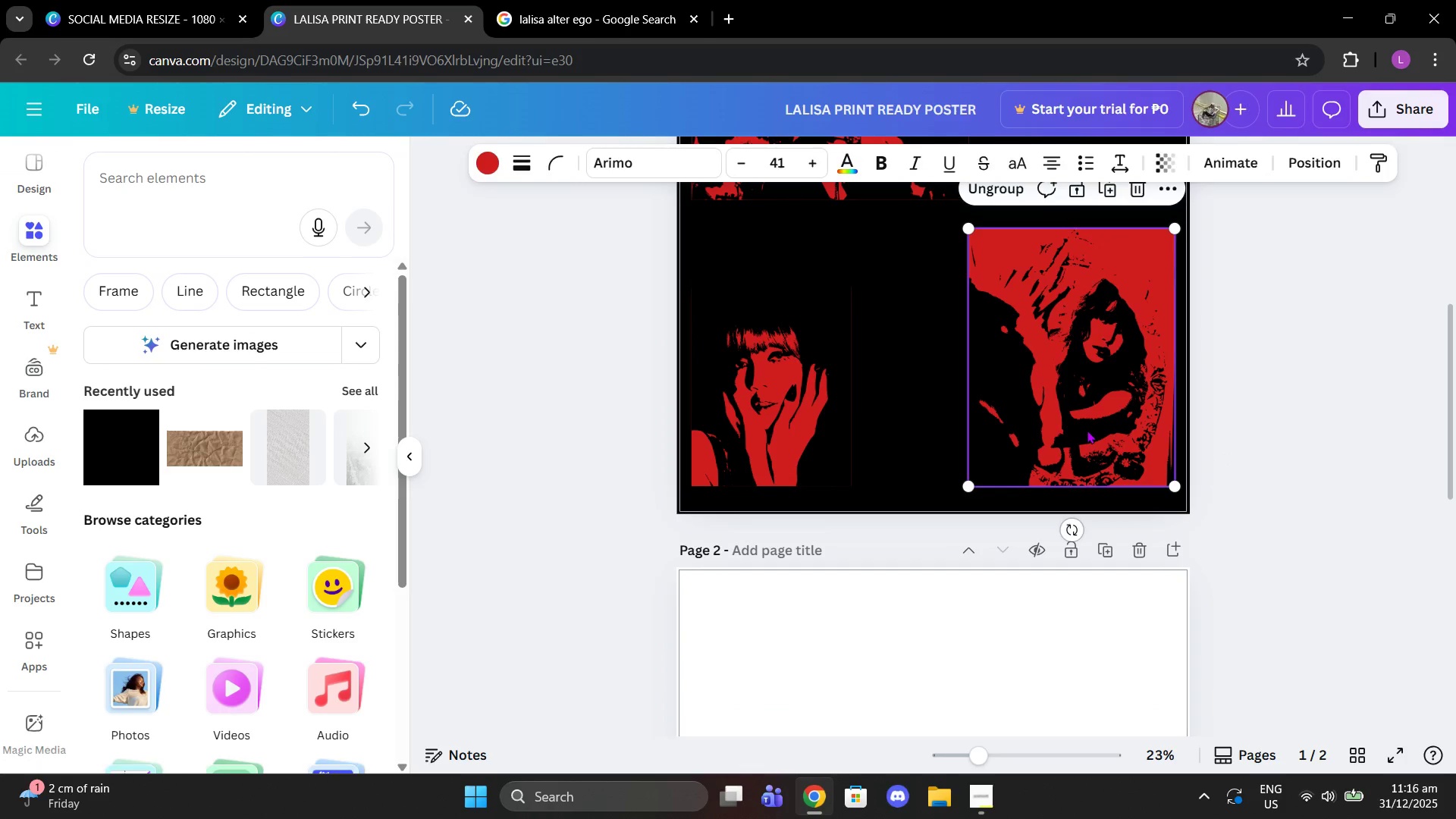 
left_click([1087, 430])
 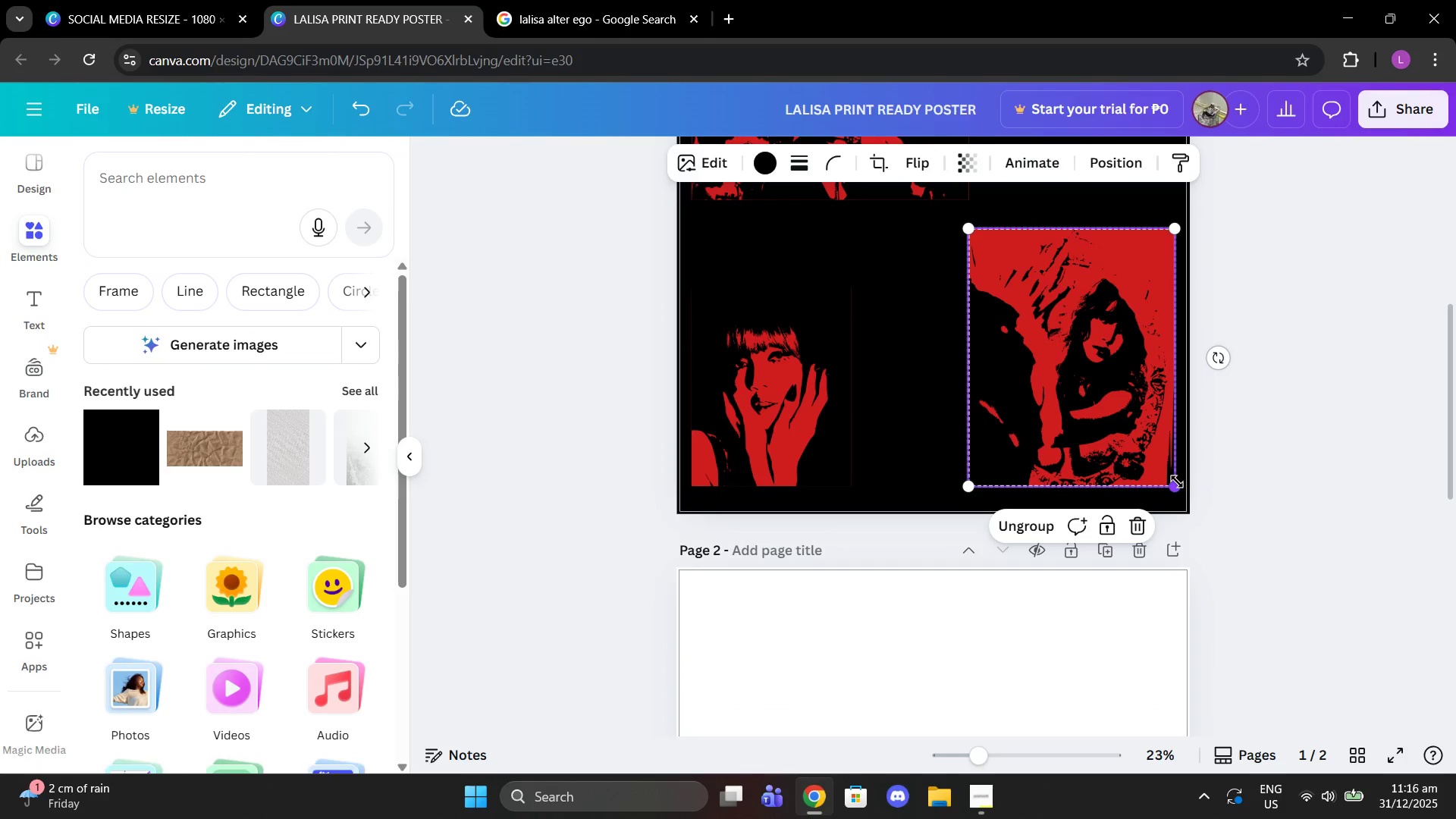 
left_click_drag(start_coordinate=[1173, 484], to_coordinate=[1093, 405])
 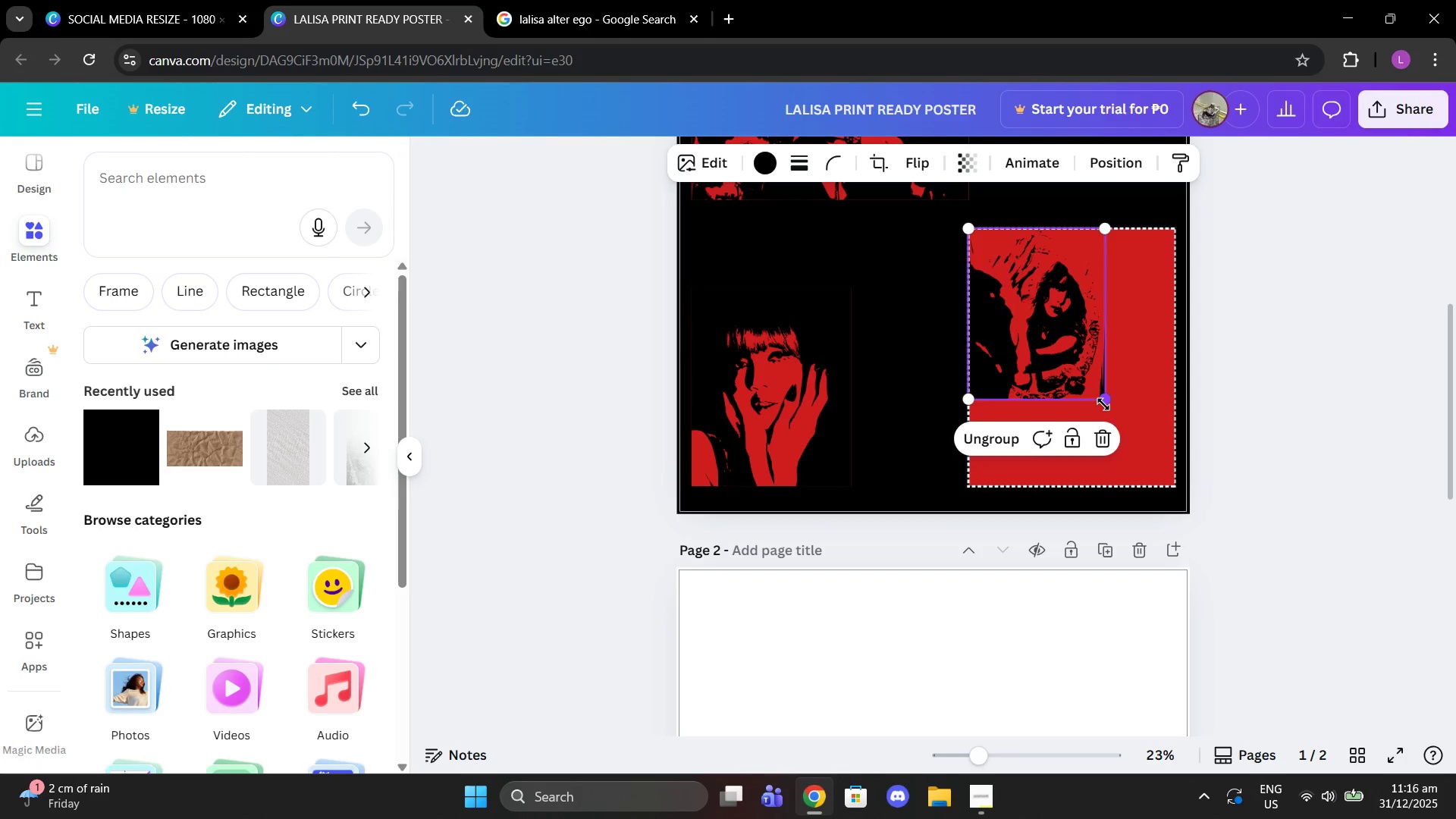 
key(Control+Z)
 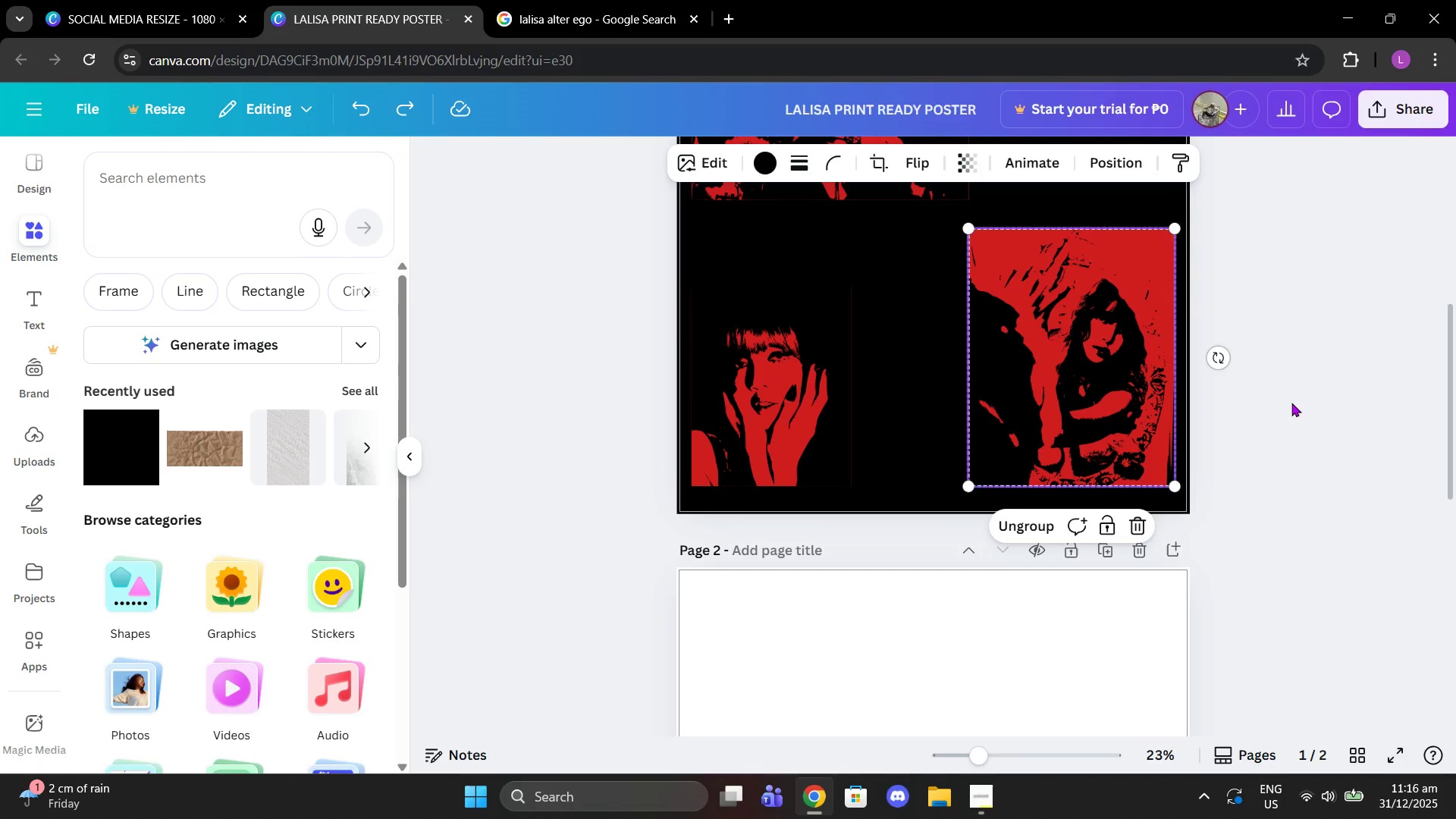 
left_click([1291, 403])
 